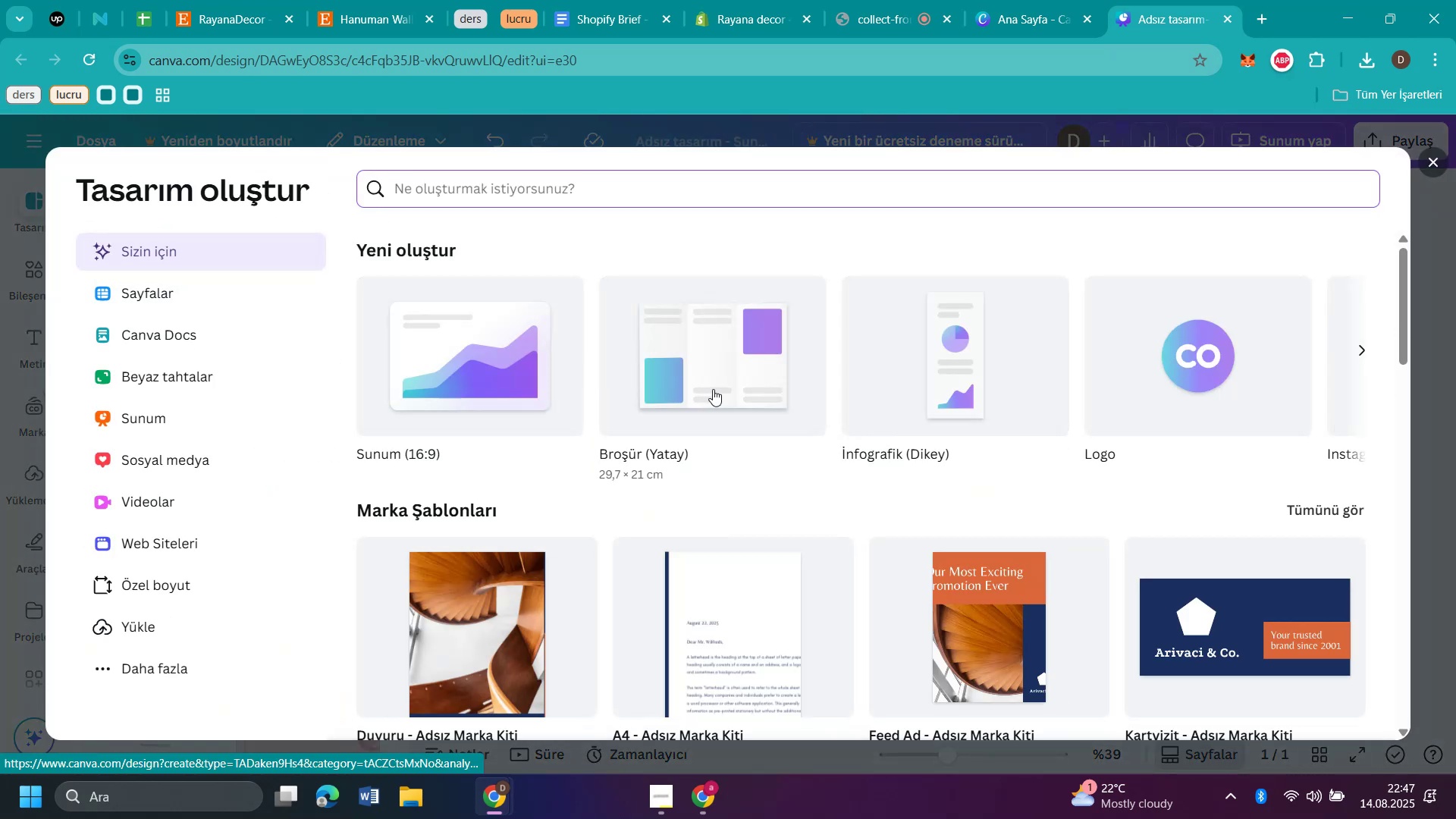 
left_click([1129, 388])
 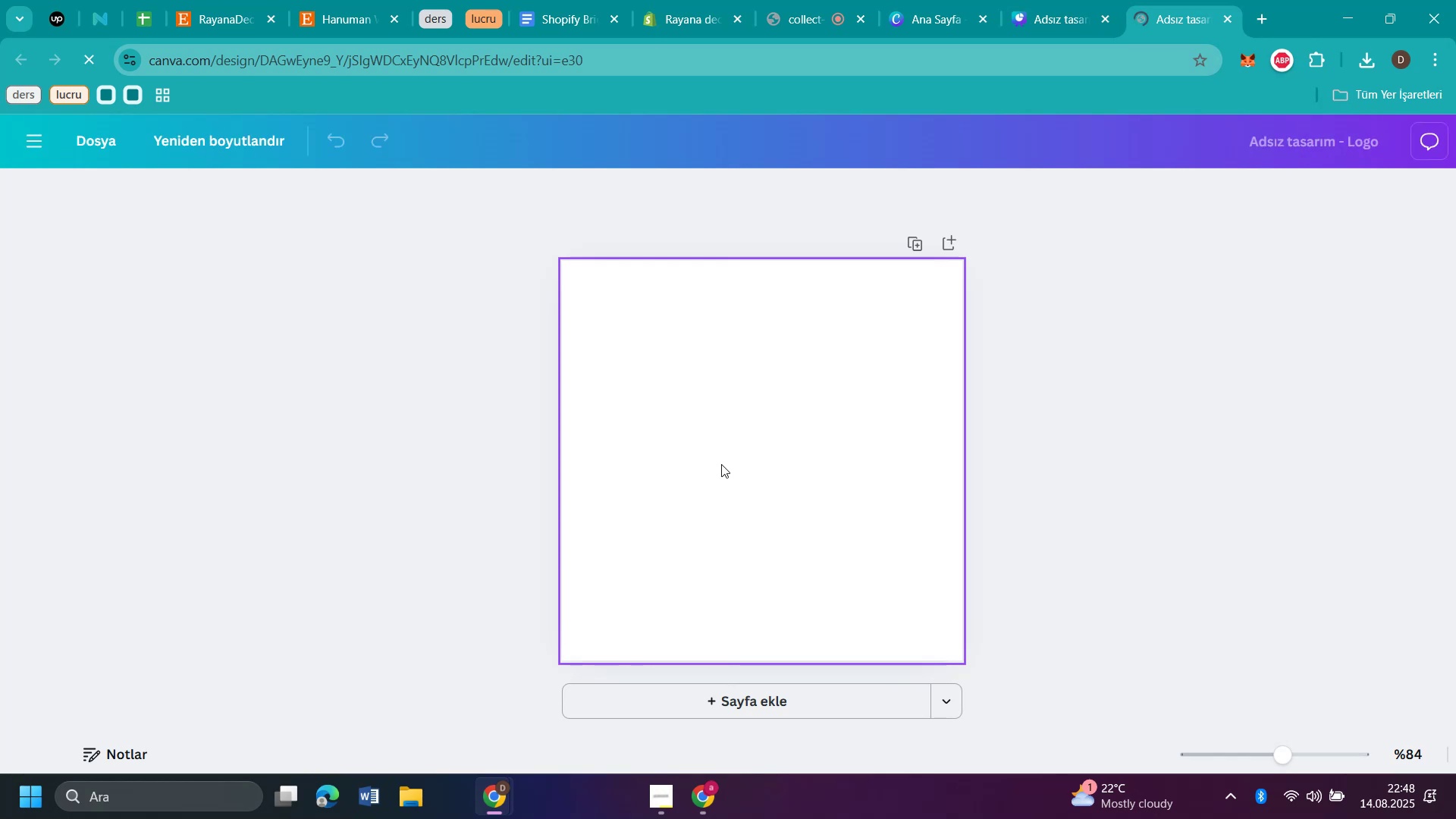 
wait(8.82)
 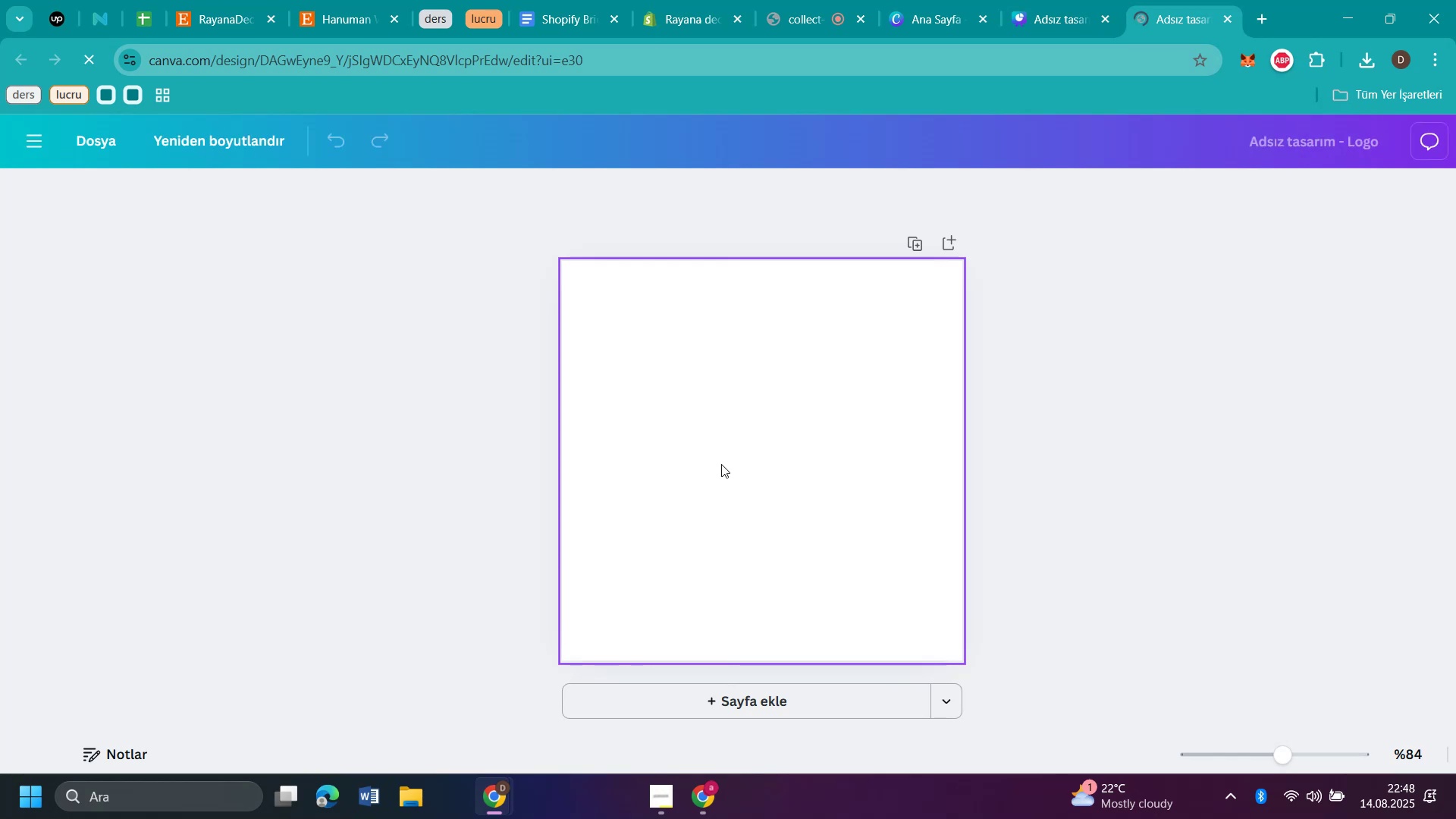 
scroll: coordinate [256, 478], scroll_direction: down, amount: 2.0
 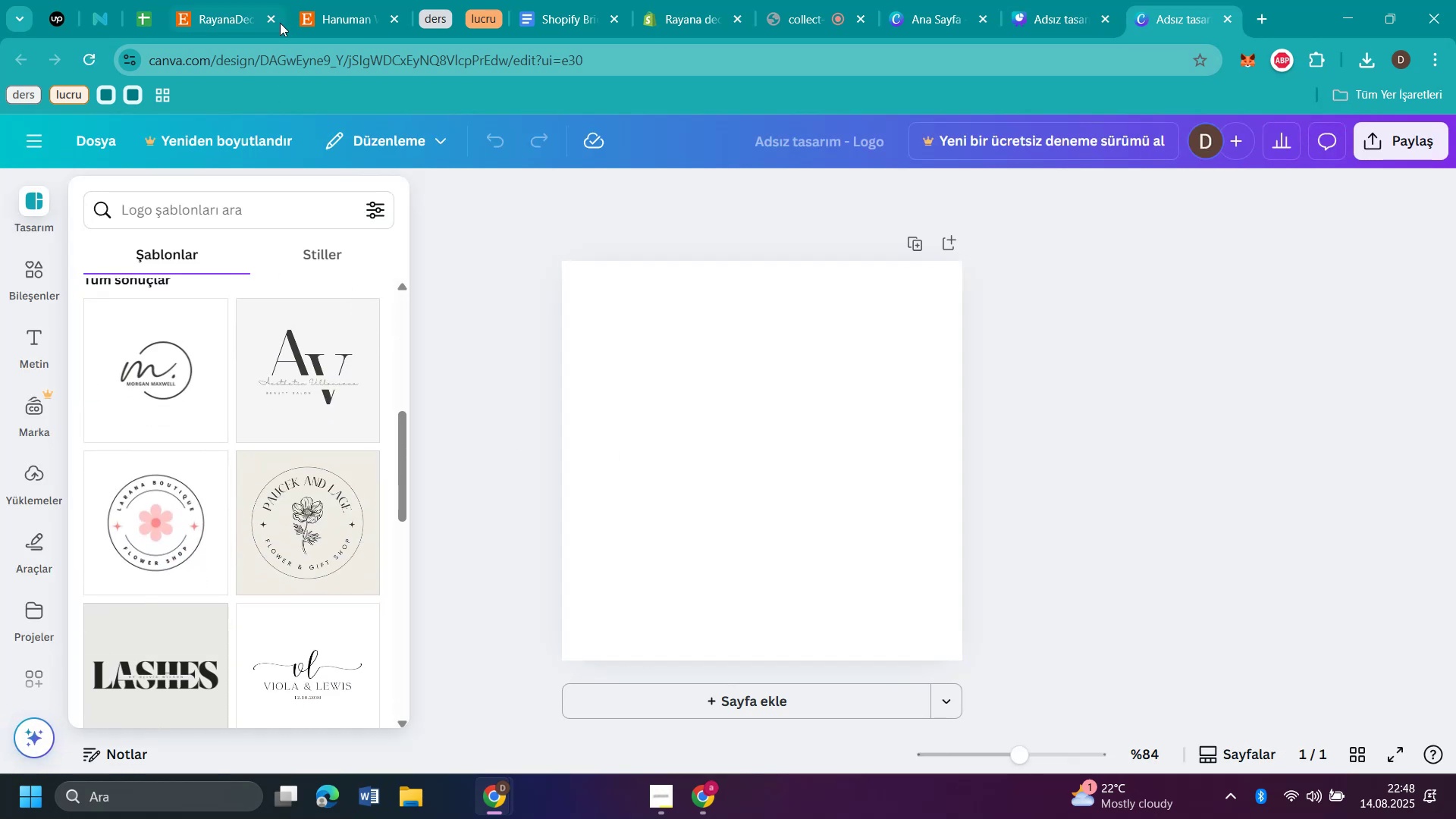 
left_click([224, 7])
 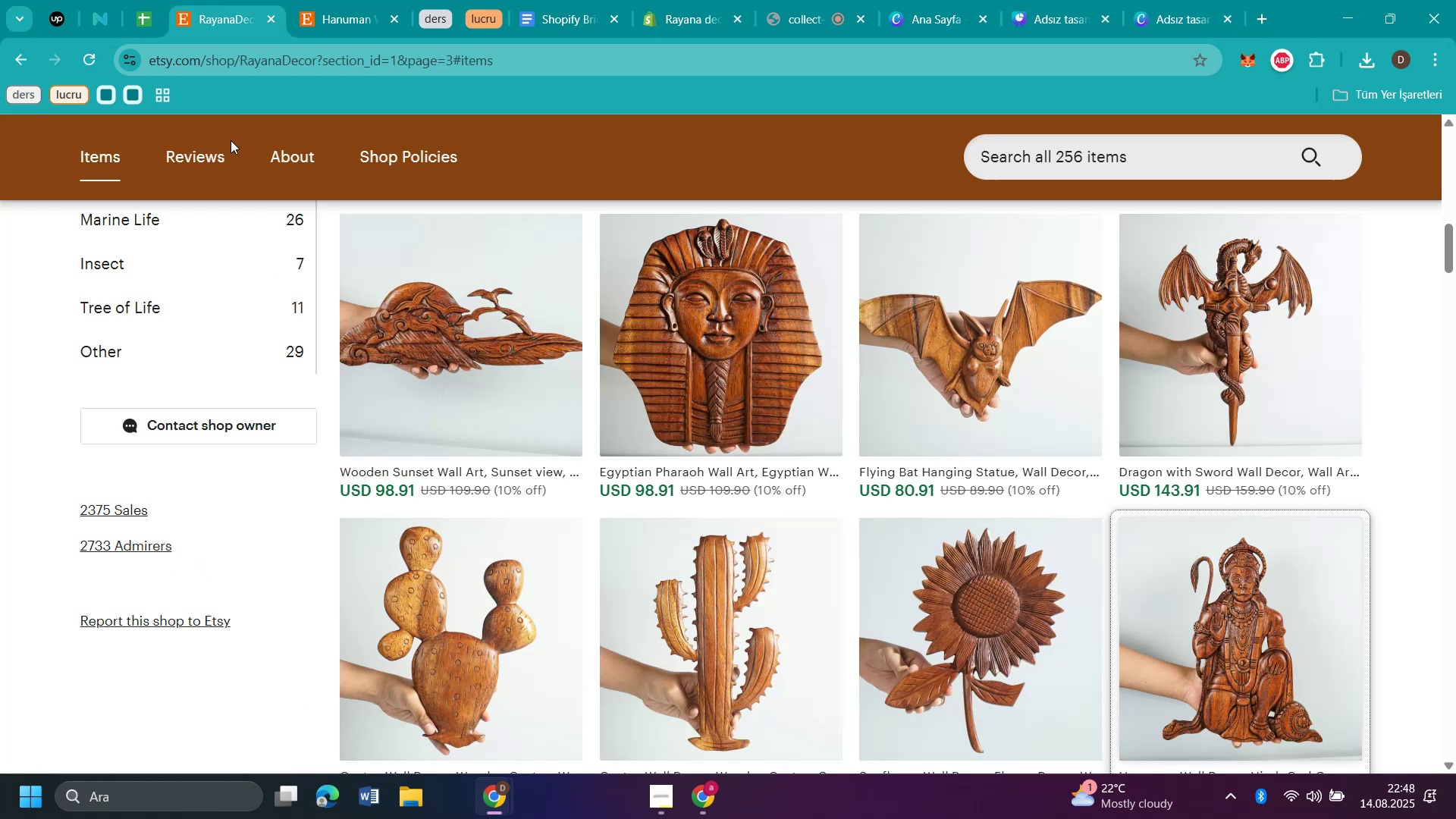 
scroll: coordinate [242, 270], scroll_direction: up, amount: 14.0
 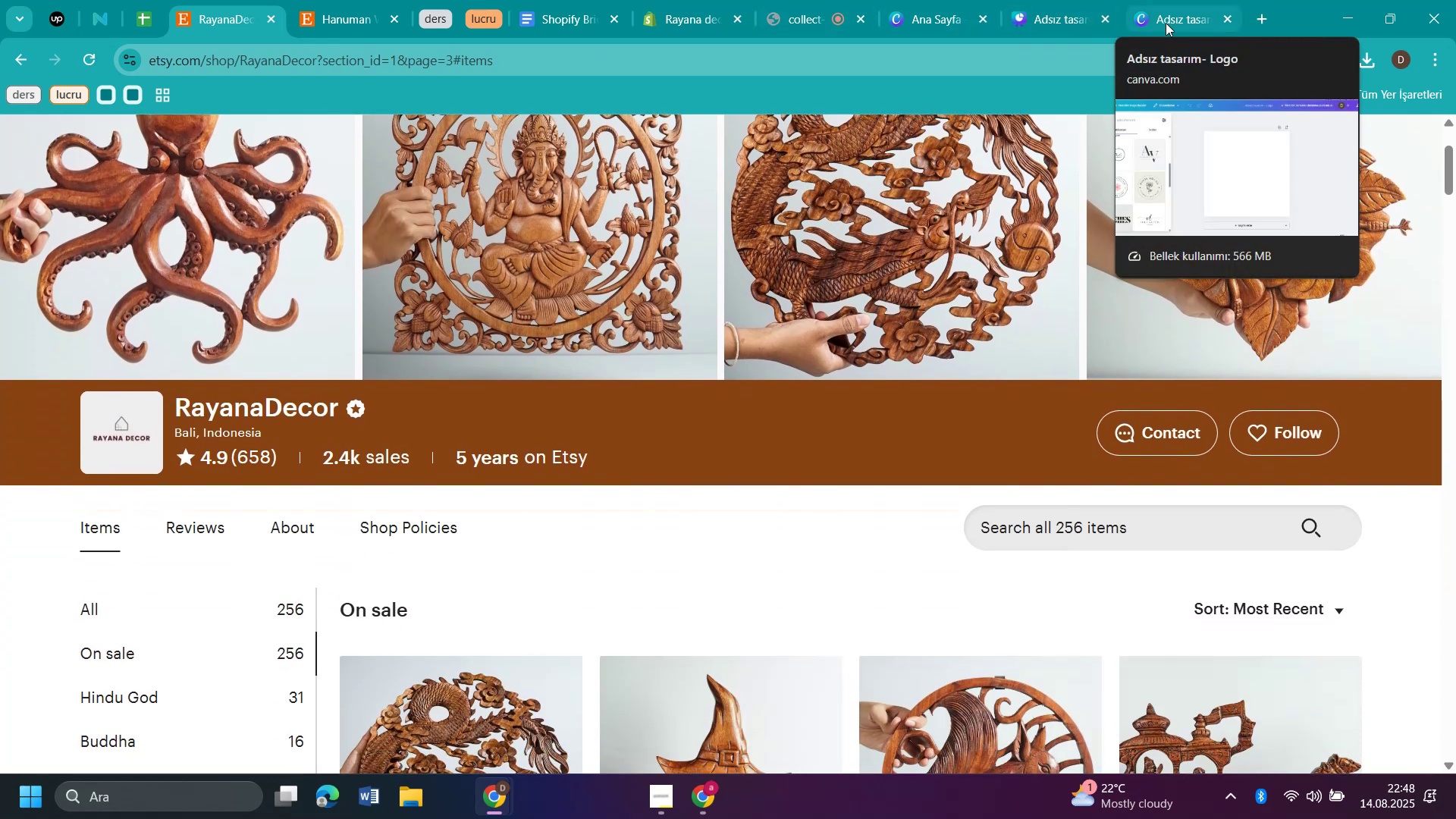 
left_click([1166, 23])
 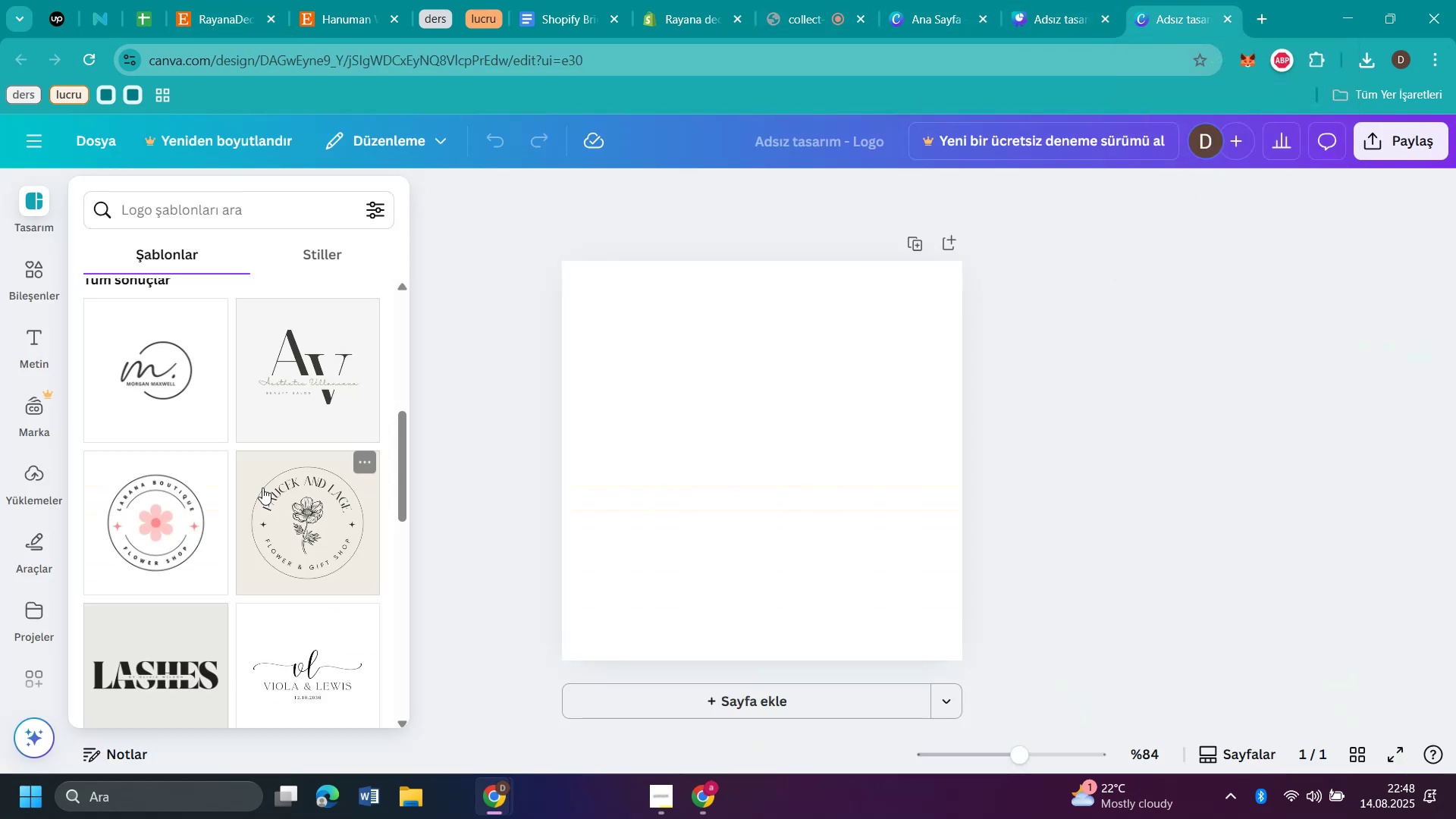 
scroll: coordinate [231, 482], scroll_direction: down, amount: 7.0
 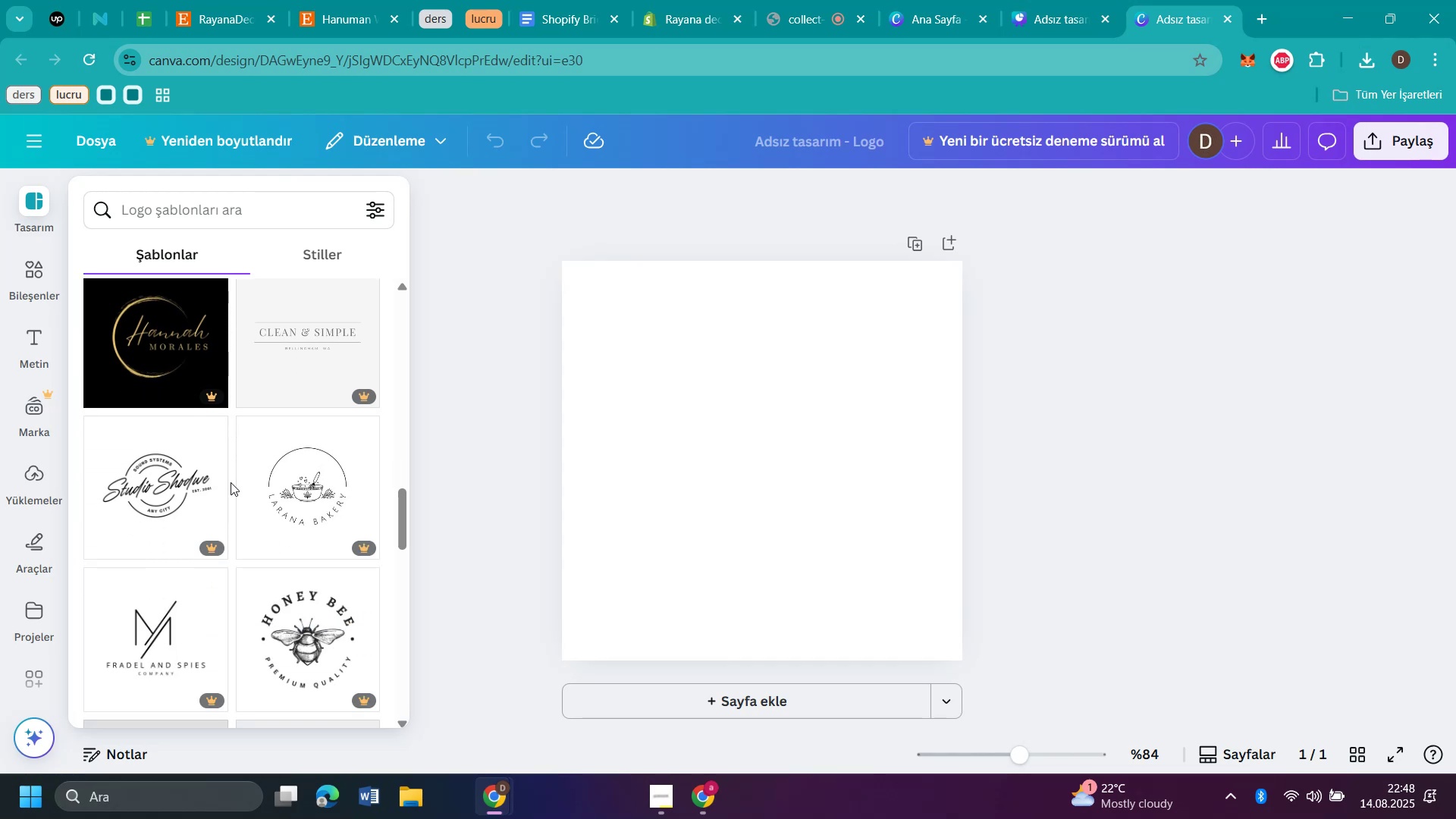 
wait(10.23)
 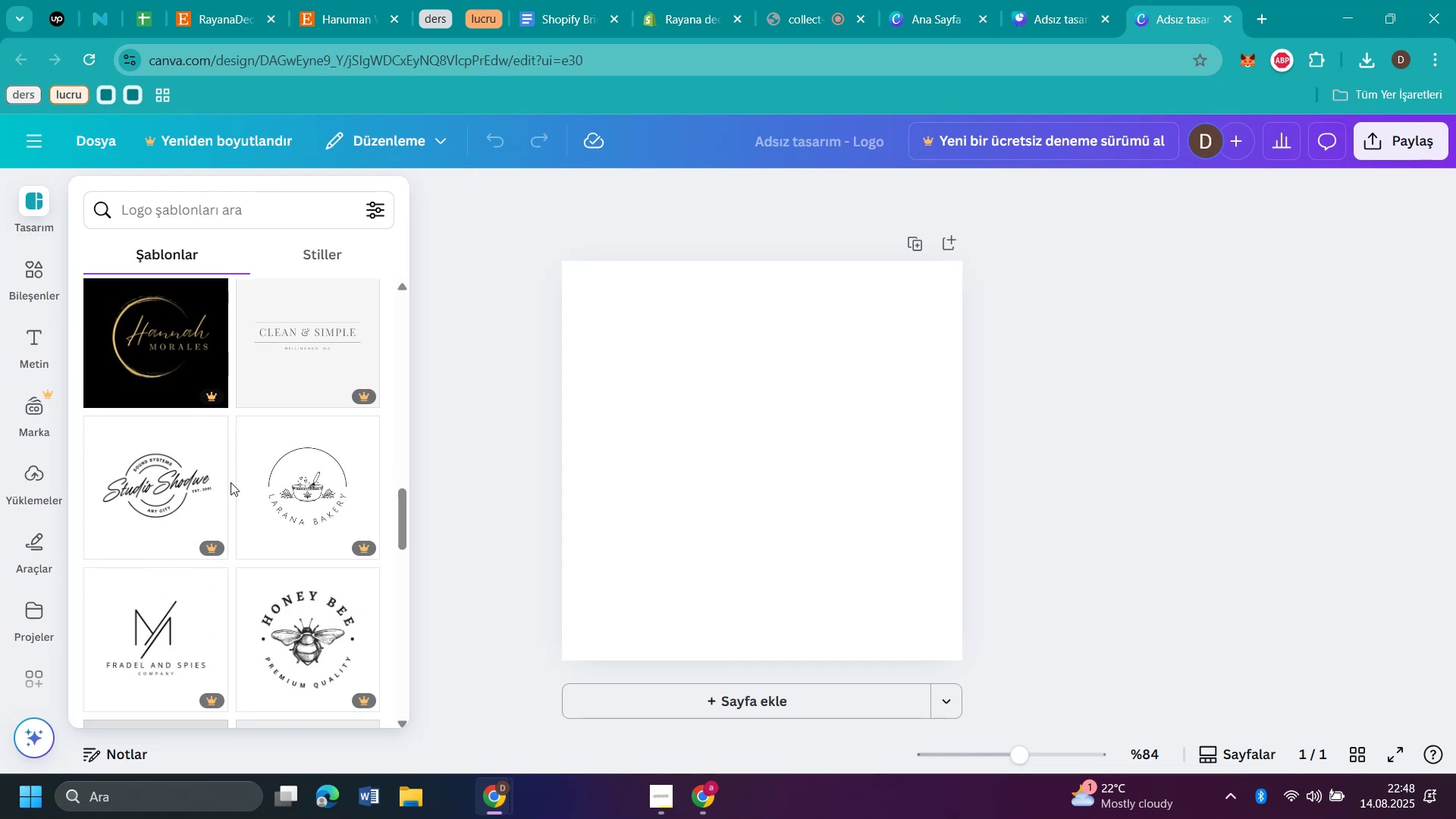 
left_click([707, 380])
 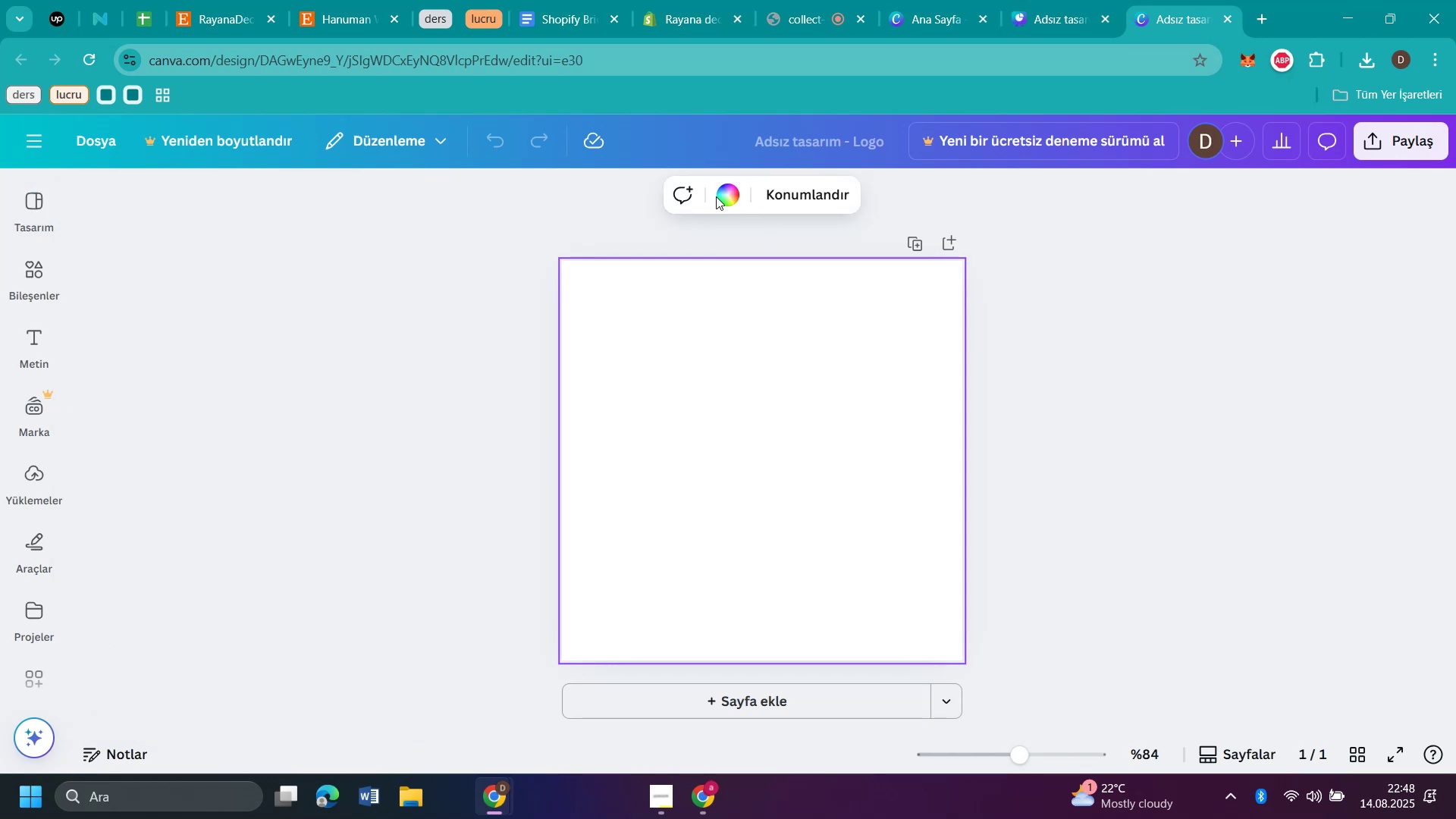 
left_click([723, 196])
 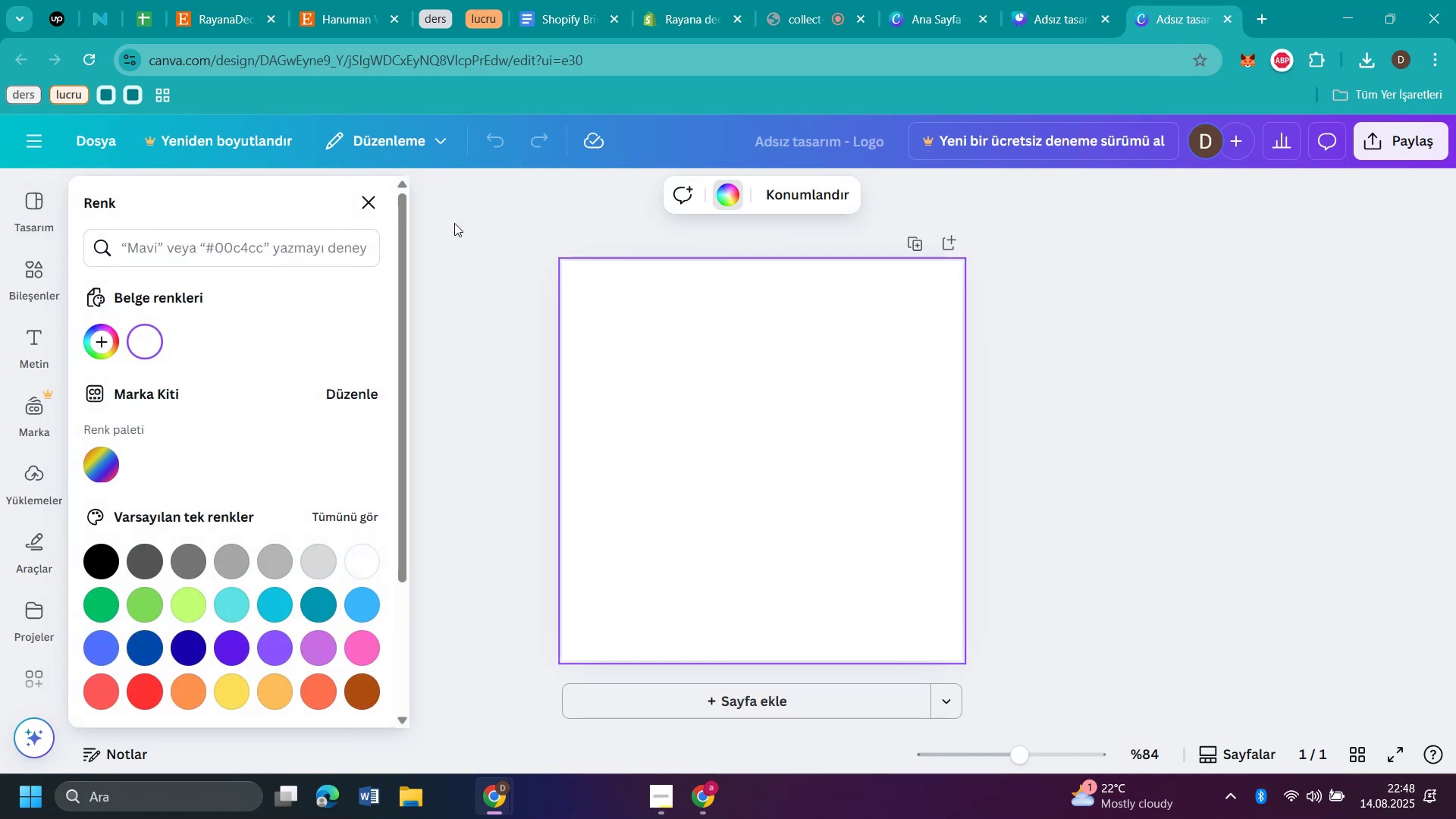 
left_click([685, 24])
 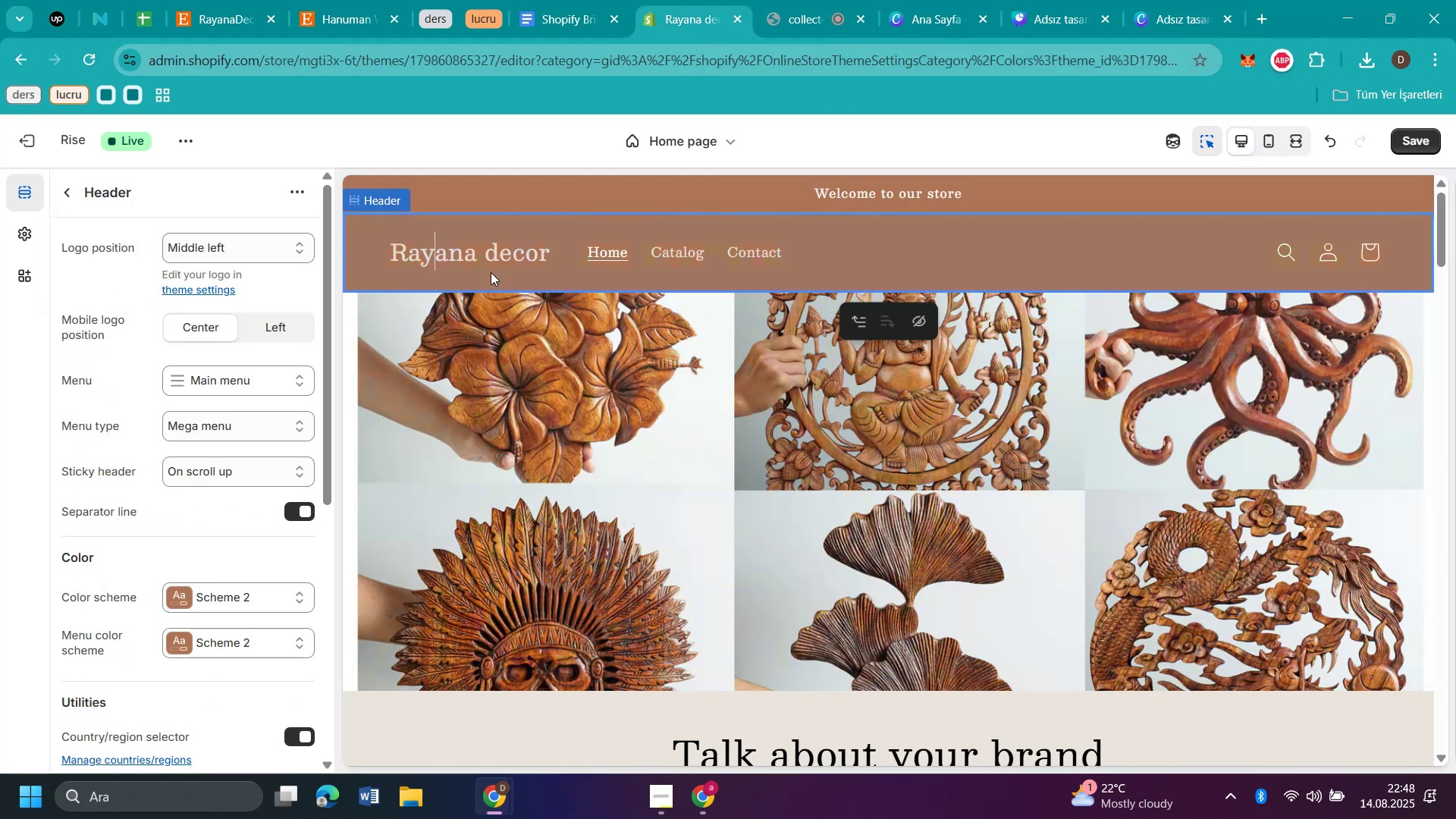 
left_click([491, 272])
 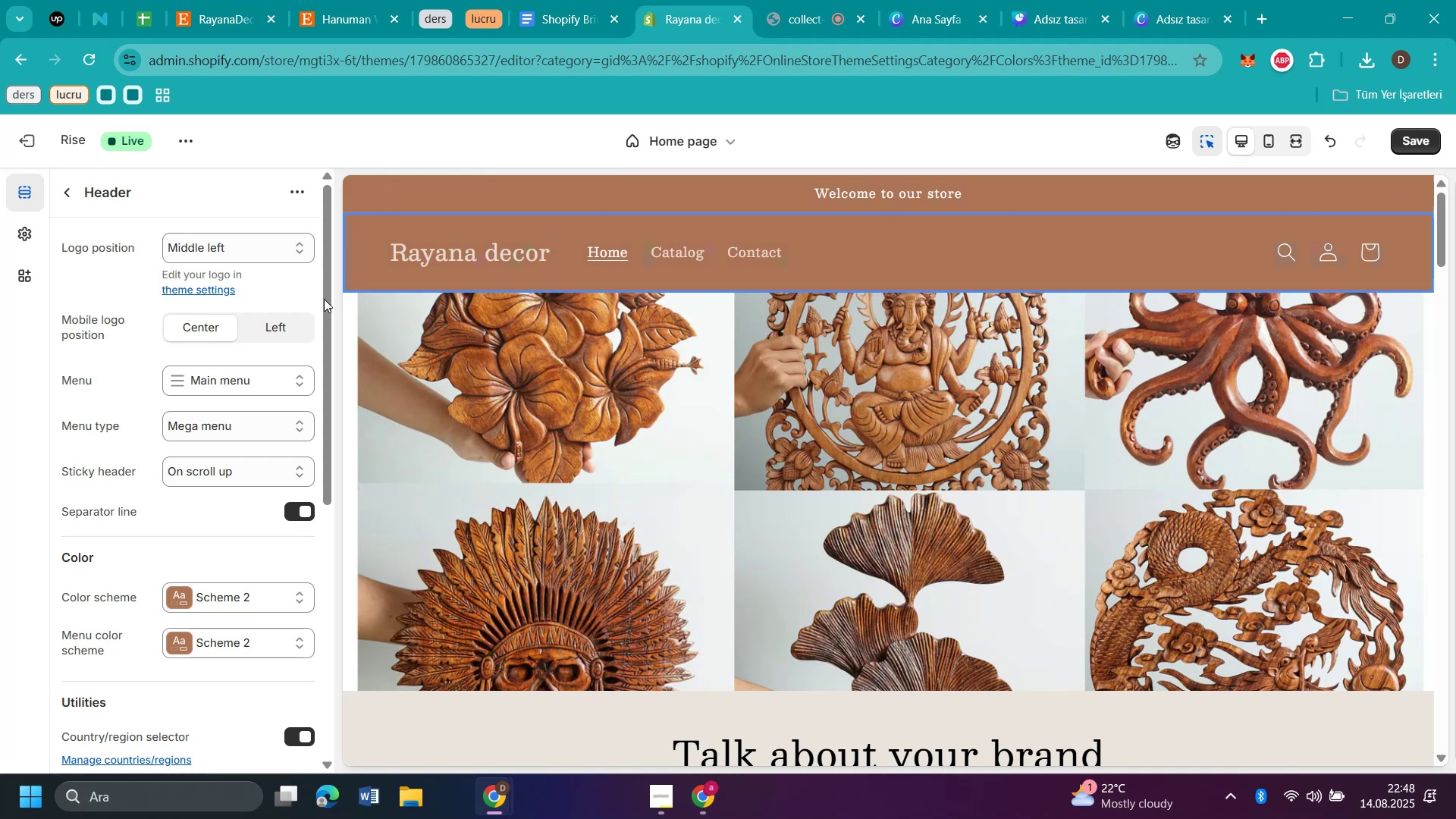 
left_click([232, 582])
 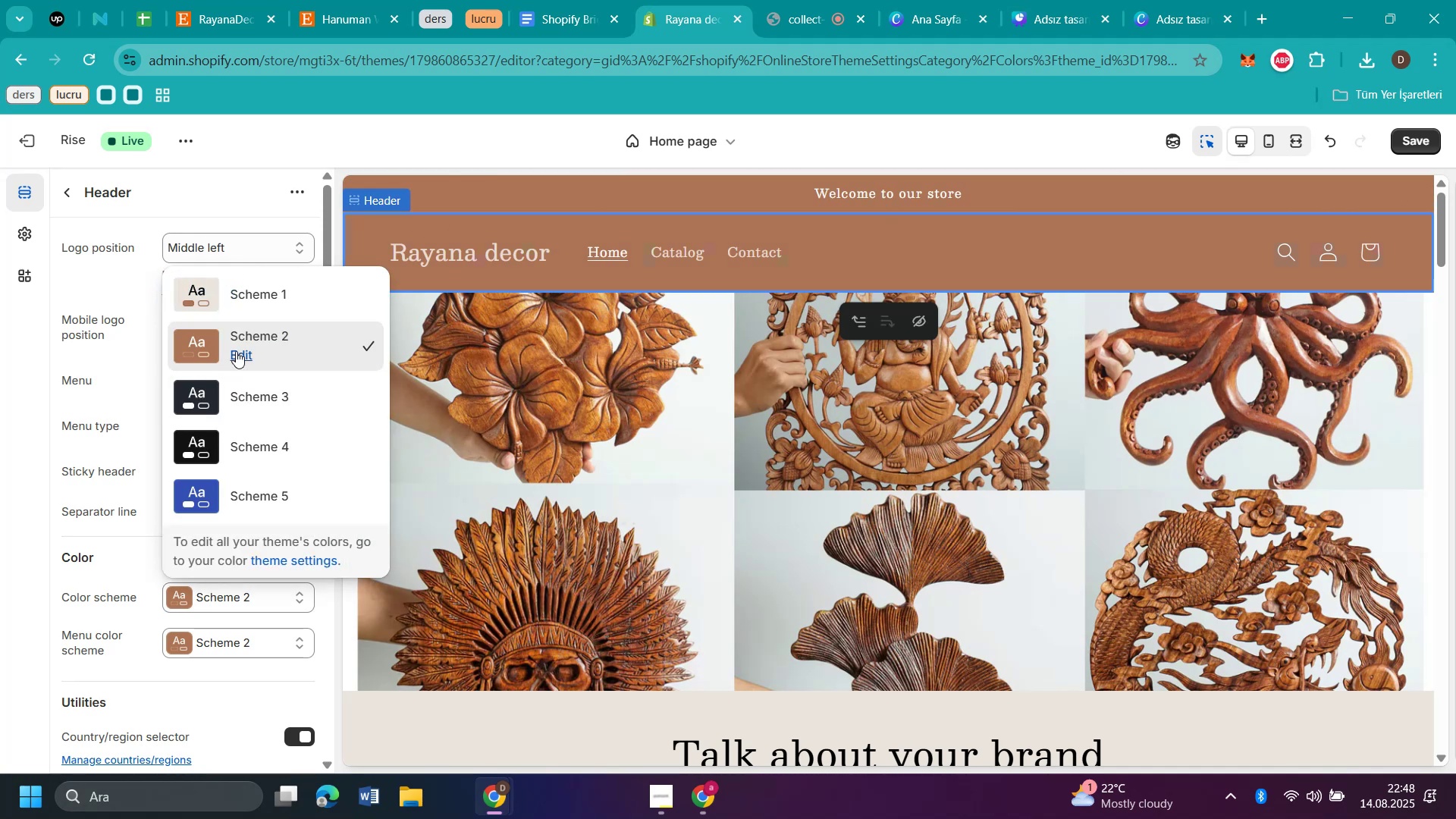 
left_click([237, 350])
 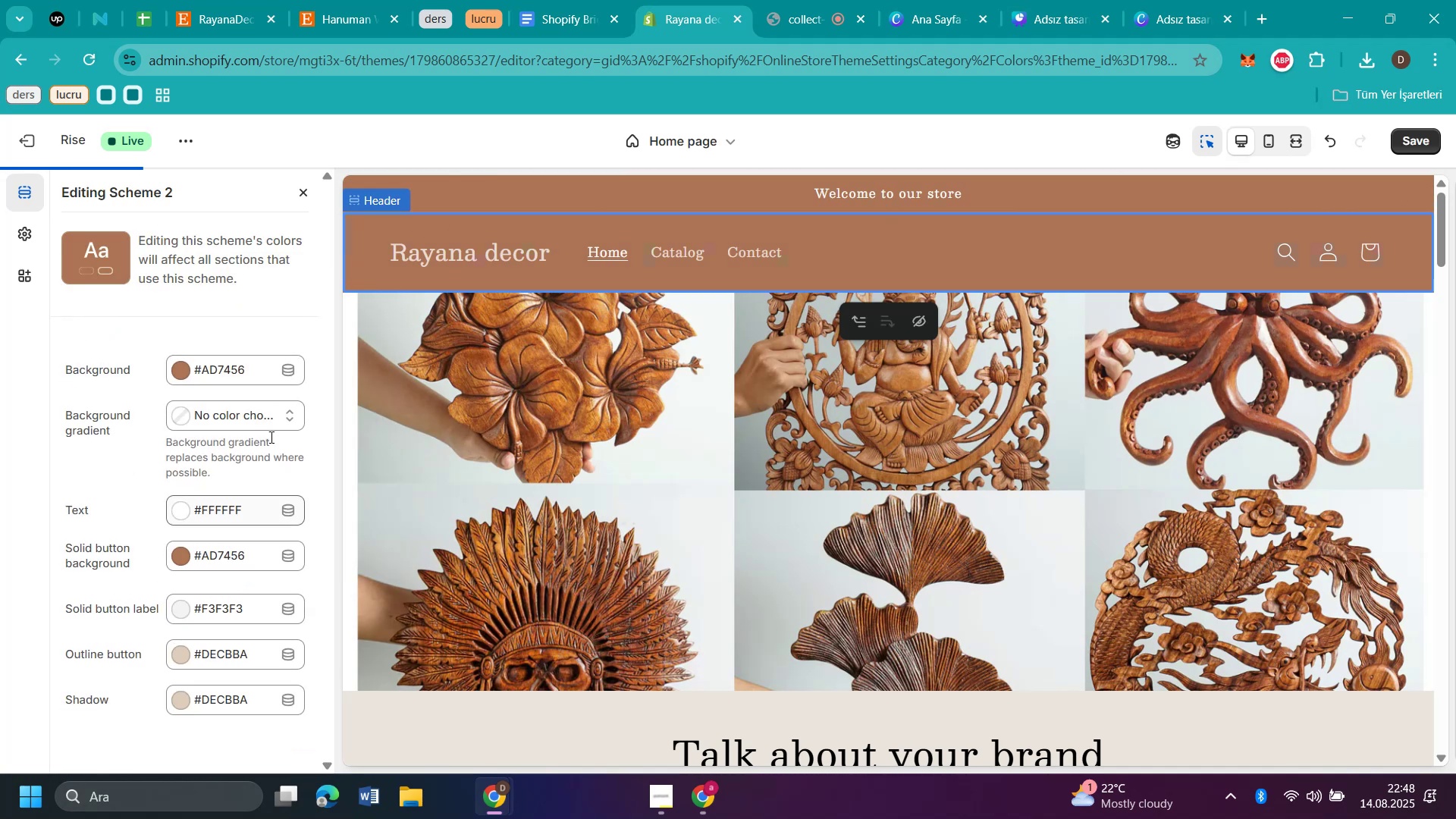 
left_click([231, 372])
 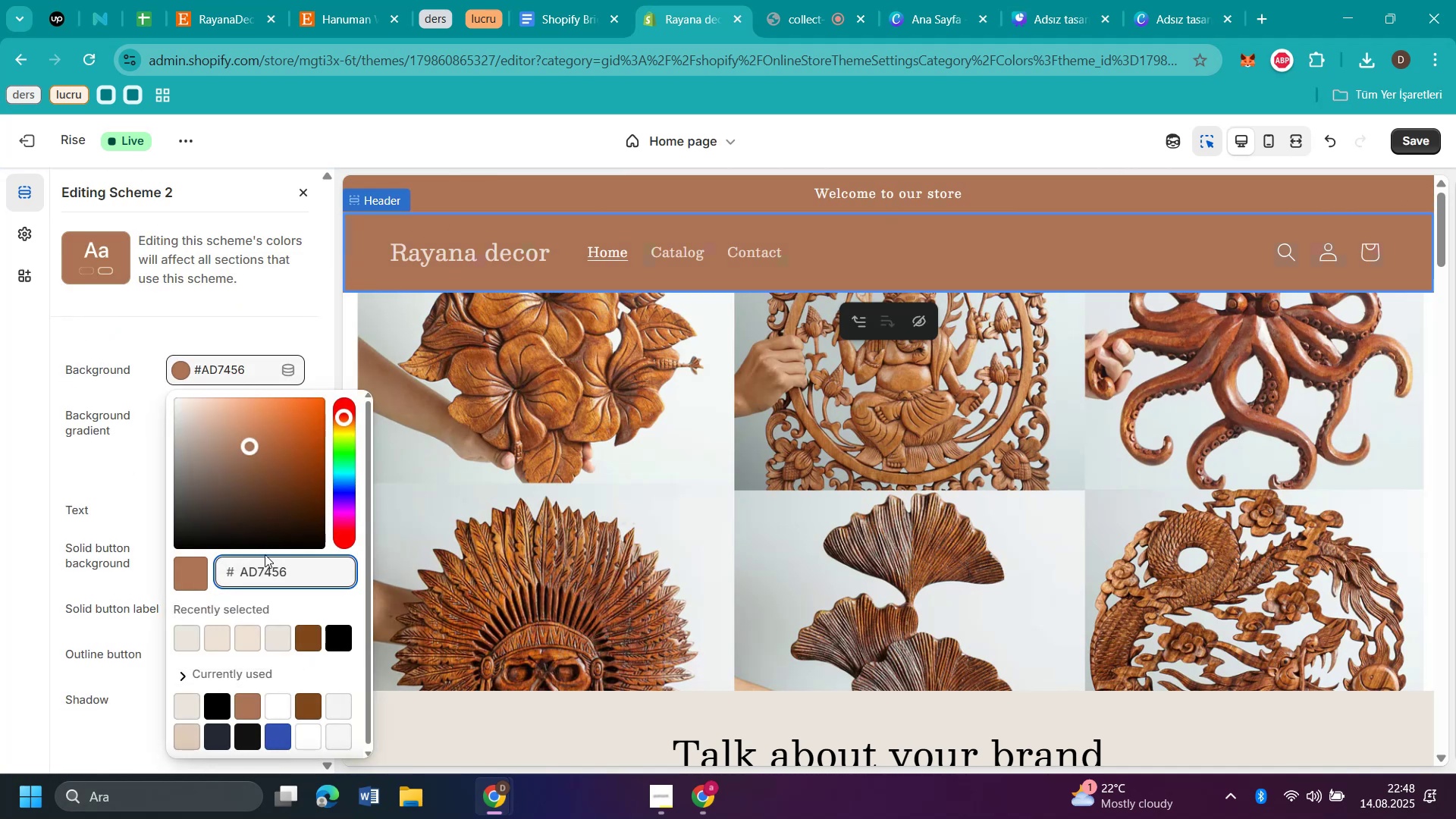 
left_click_drag(start_coordinate=[299, 572], to_coordinate=[180, 580])
 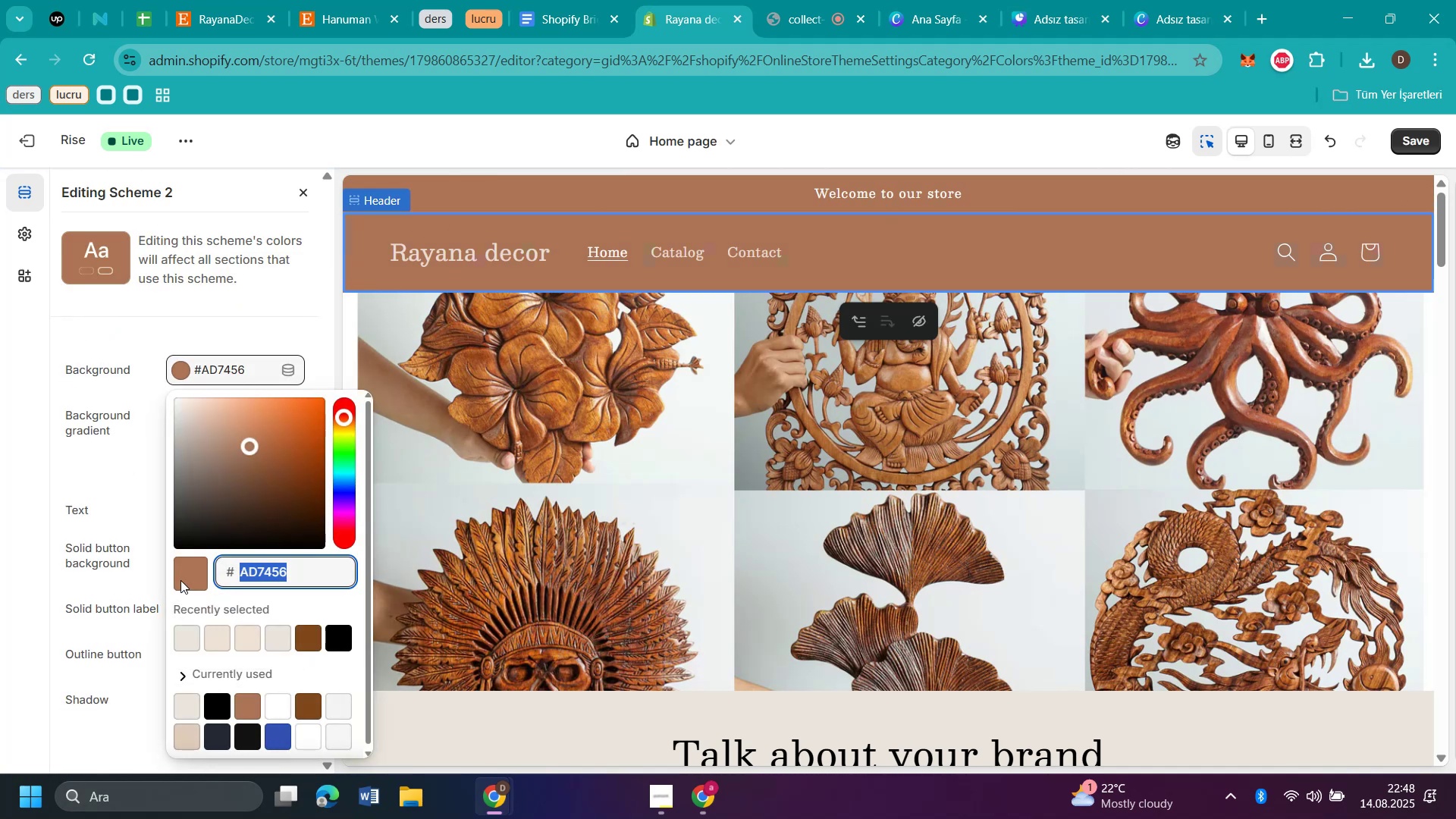 
key(Control+C)
 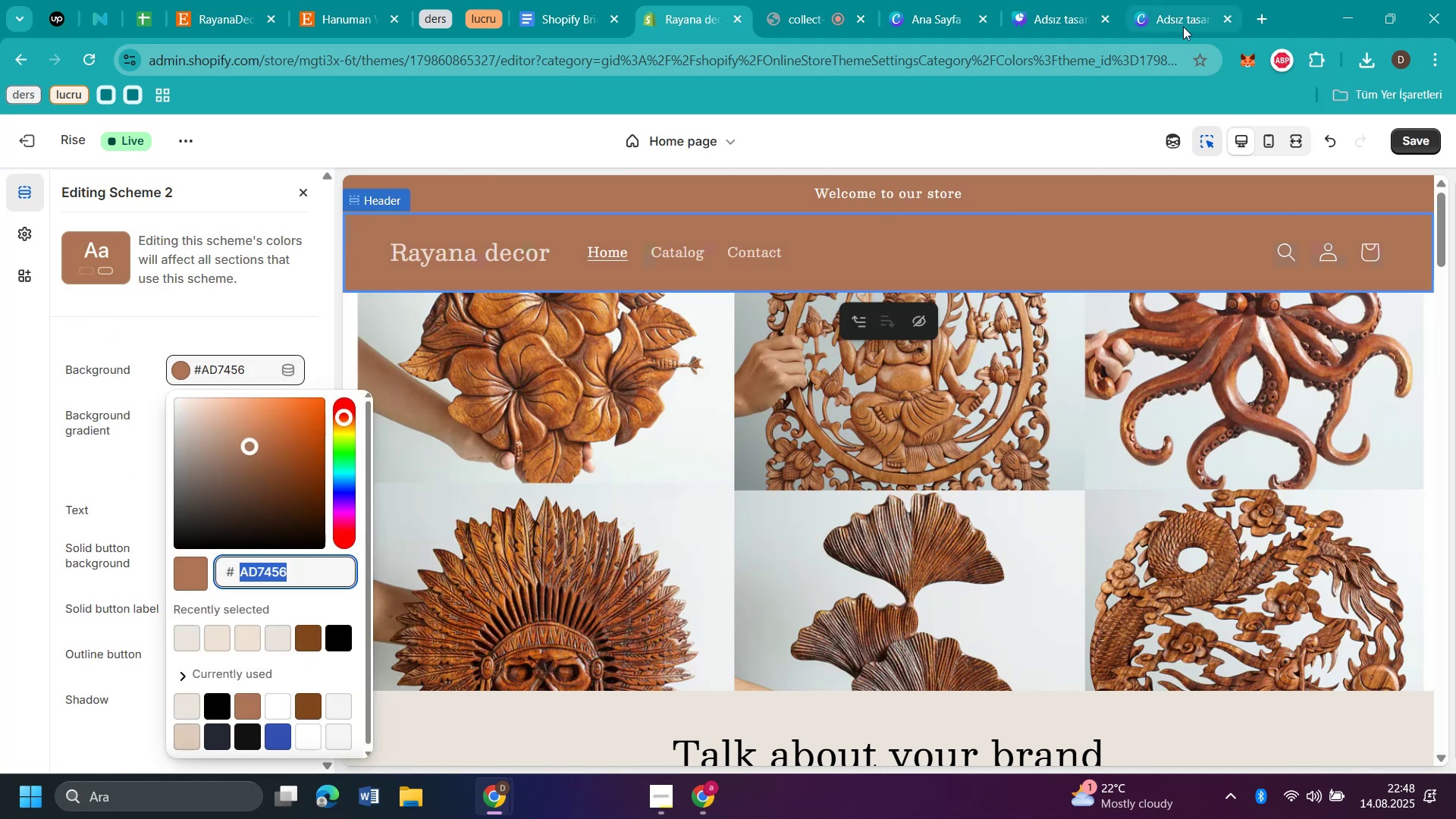 
left_click([1191, 17])
 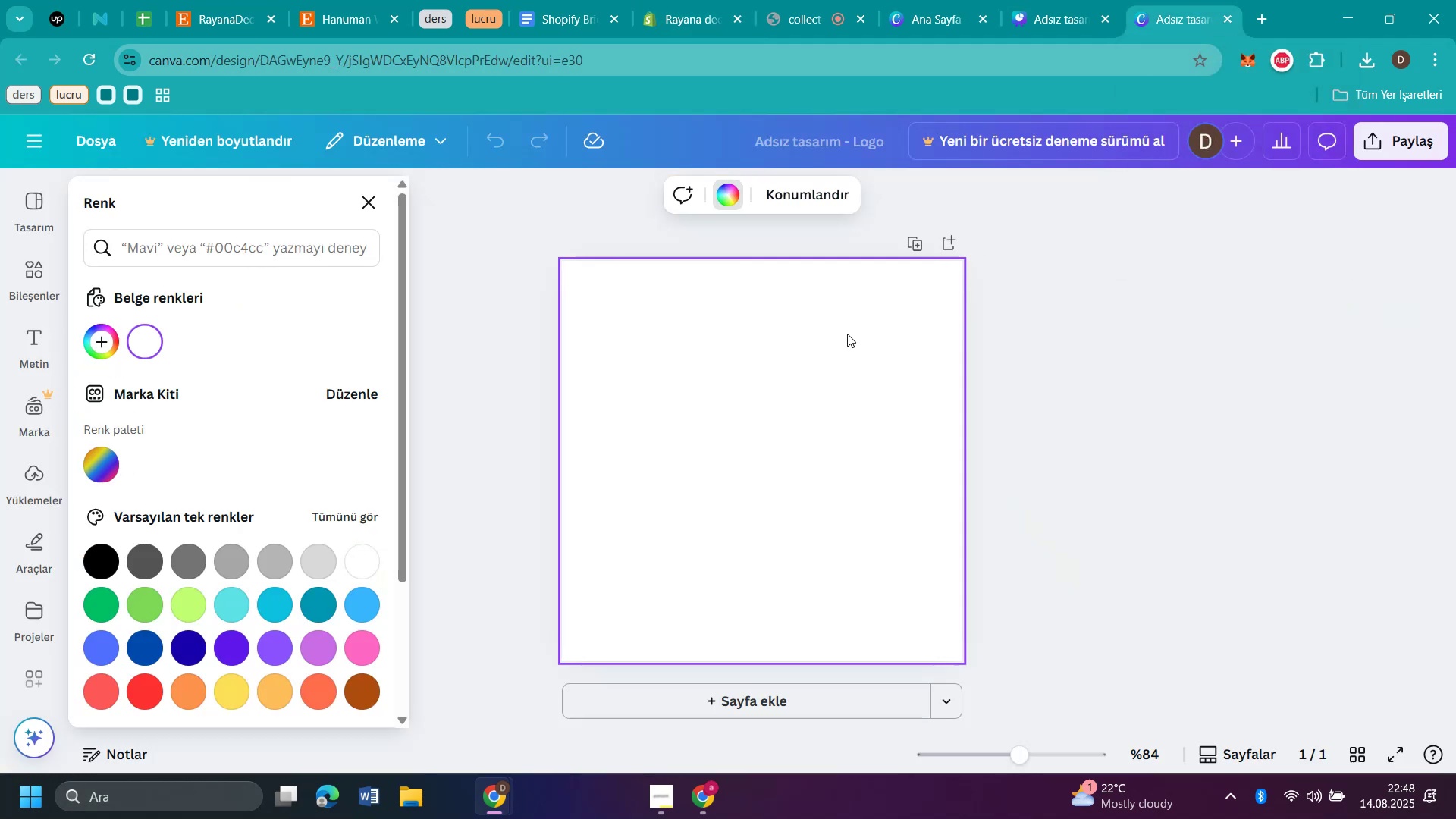 
left_click([821, 353])
 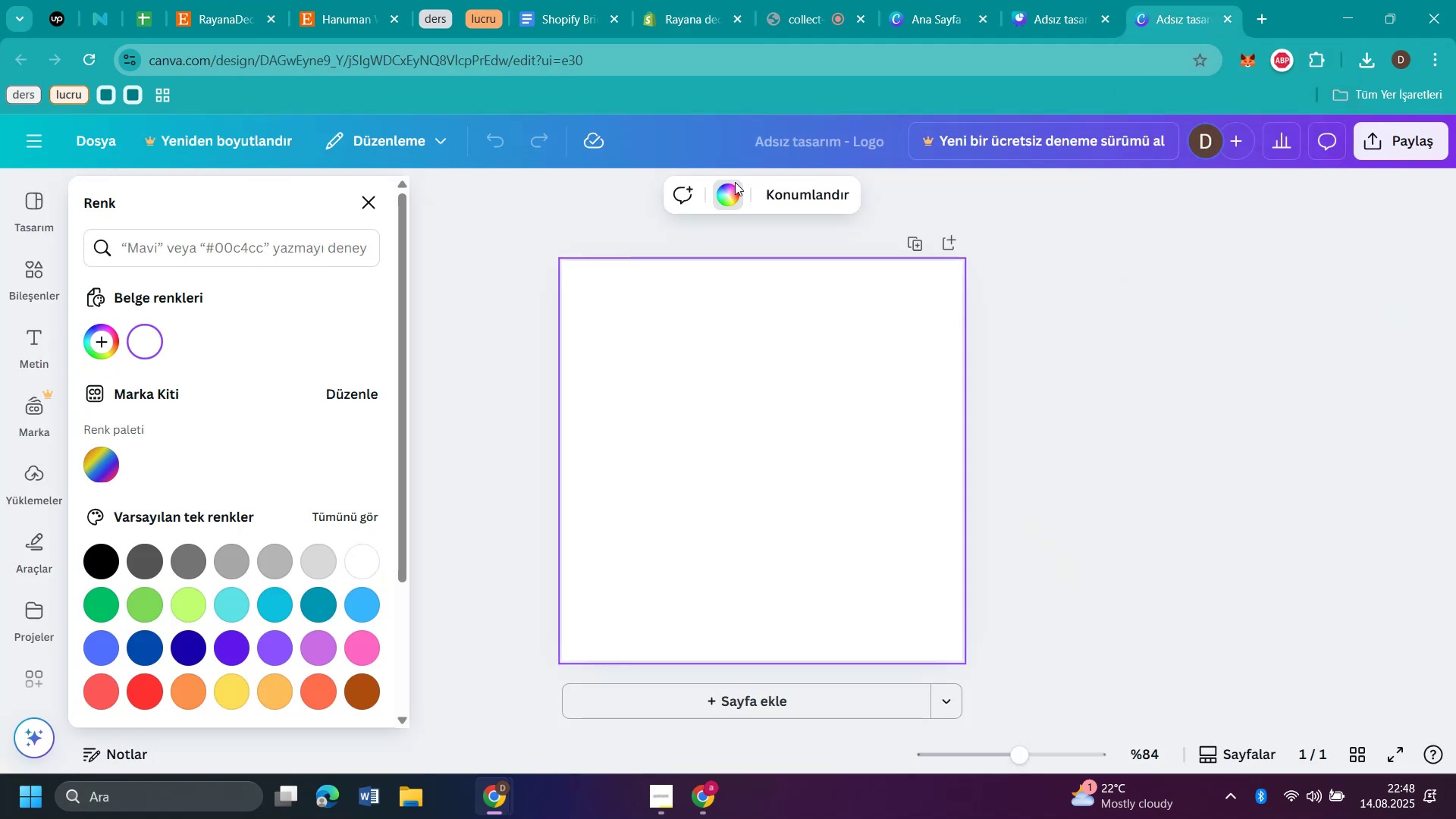 
left_click([731, 188])
 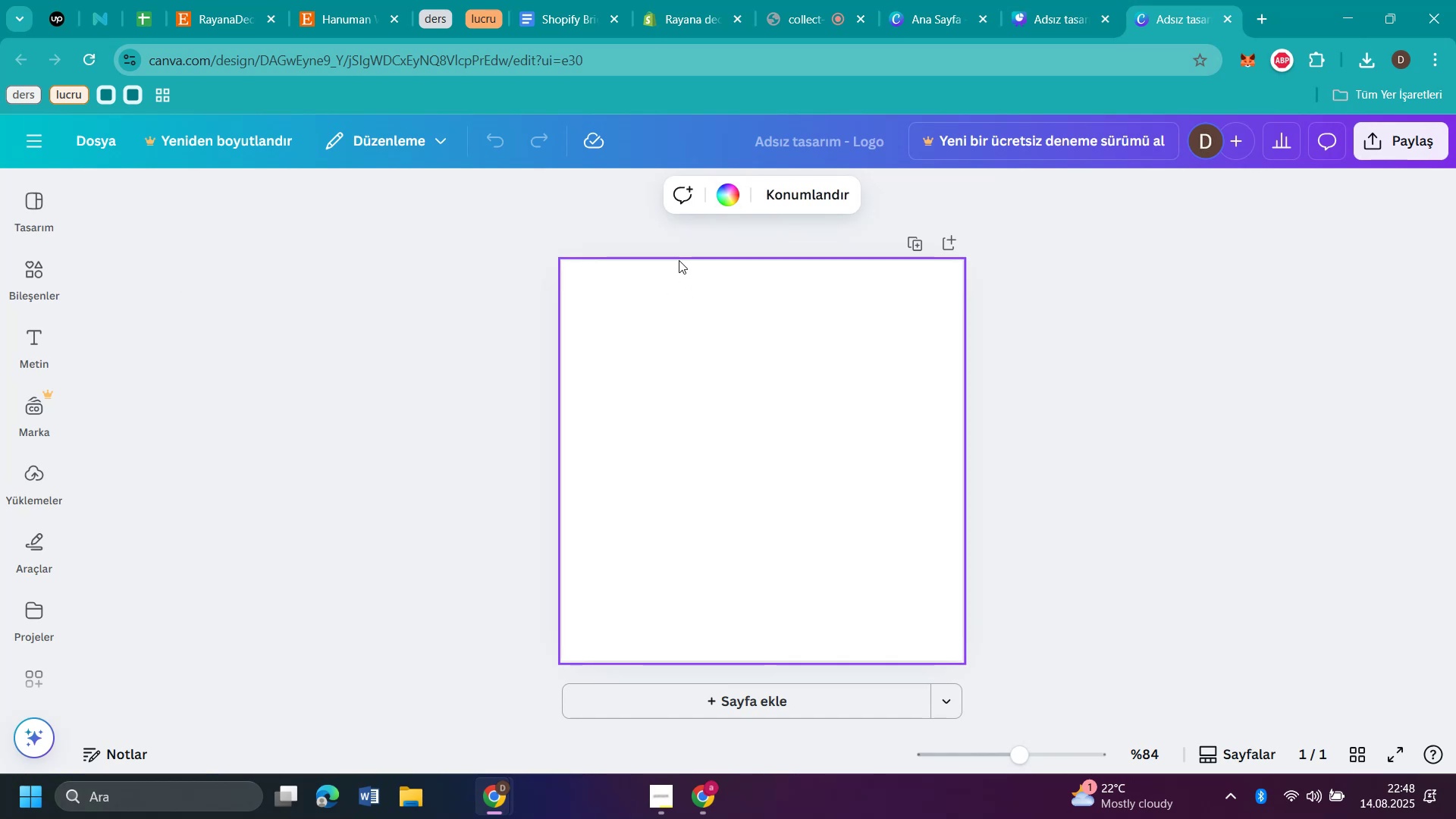 
left_click([722, 199])
 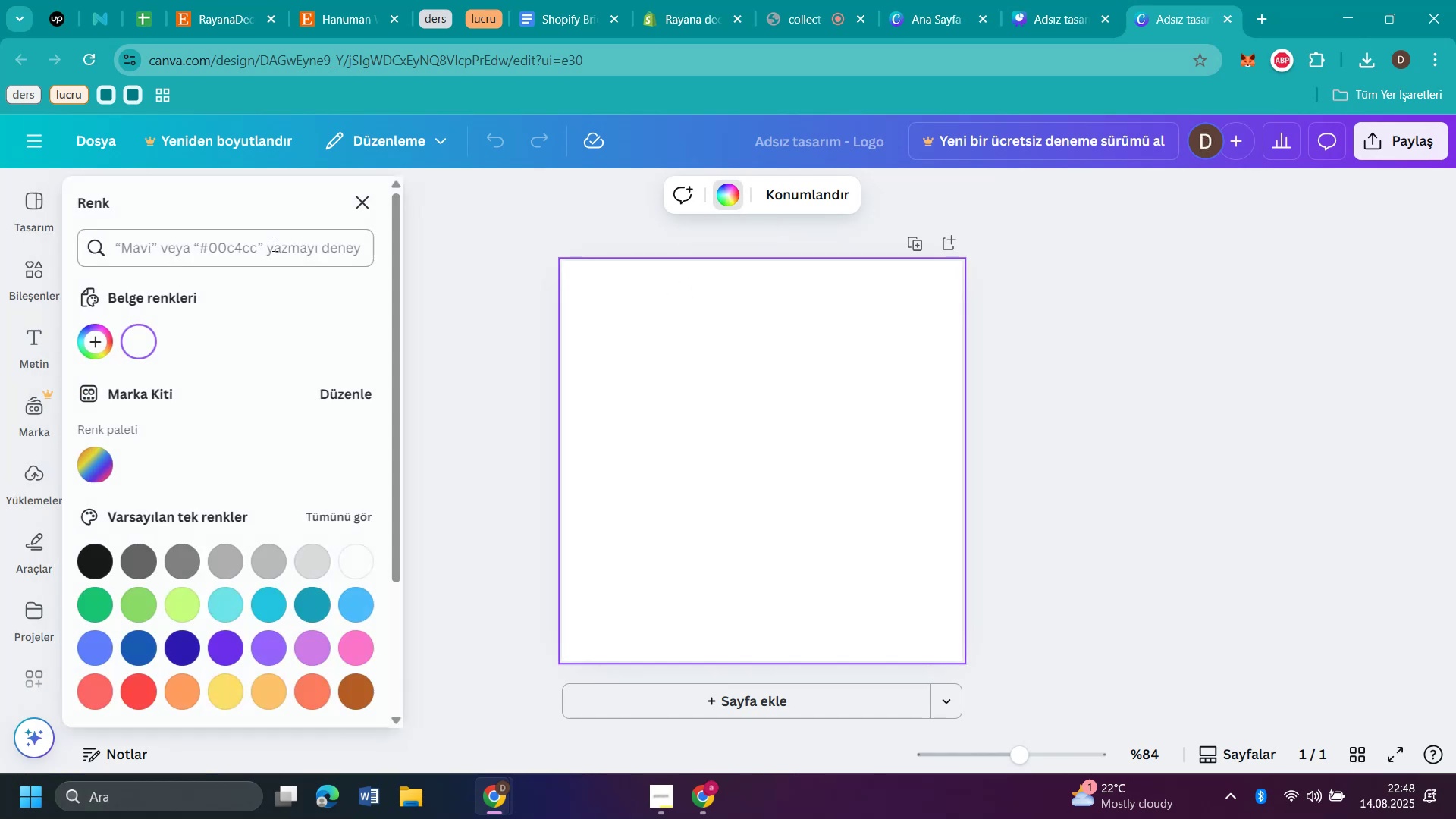 
left_click([273, 245])
 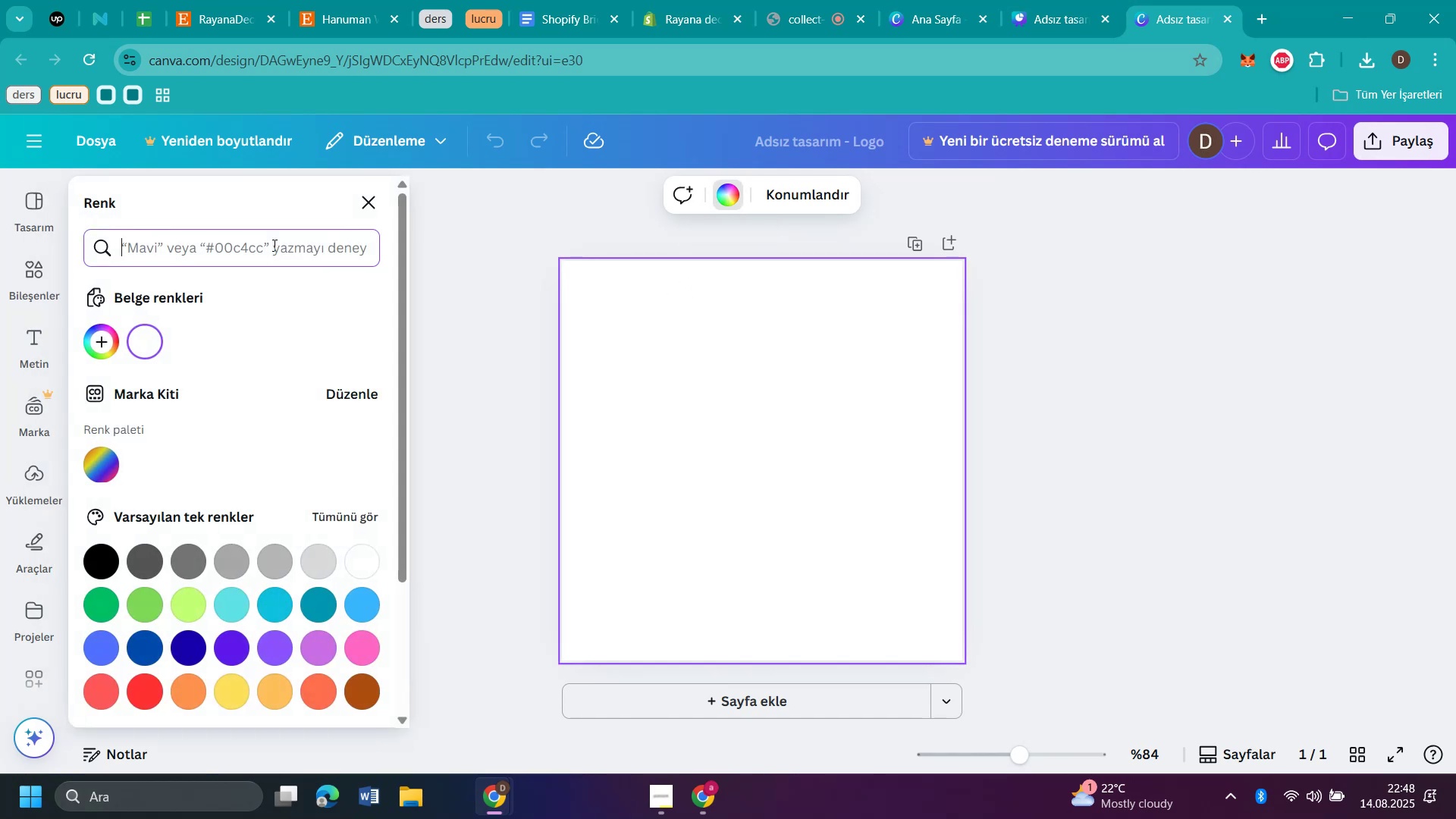 
key(Control+V)
 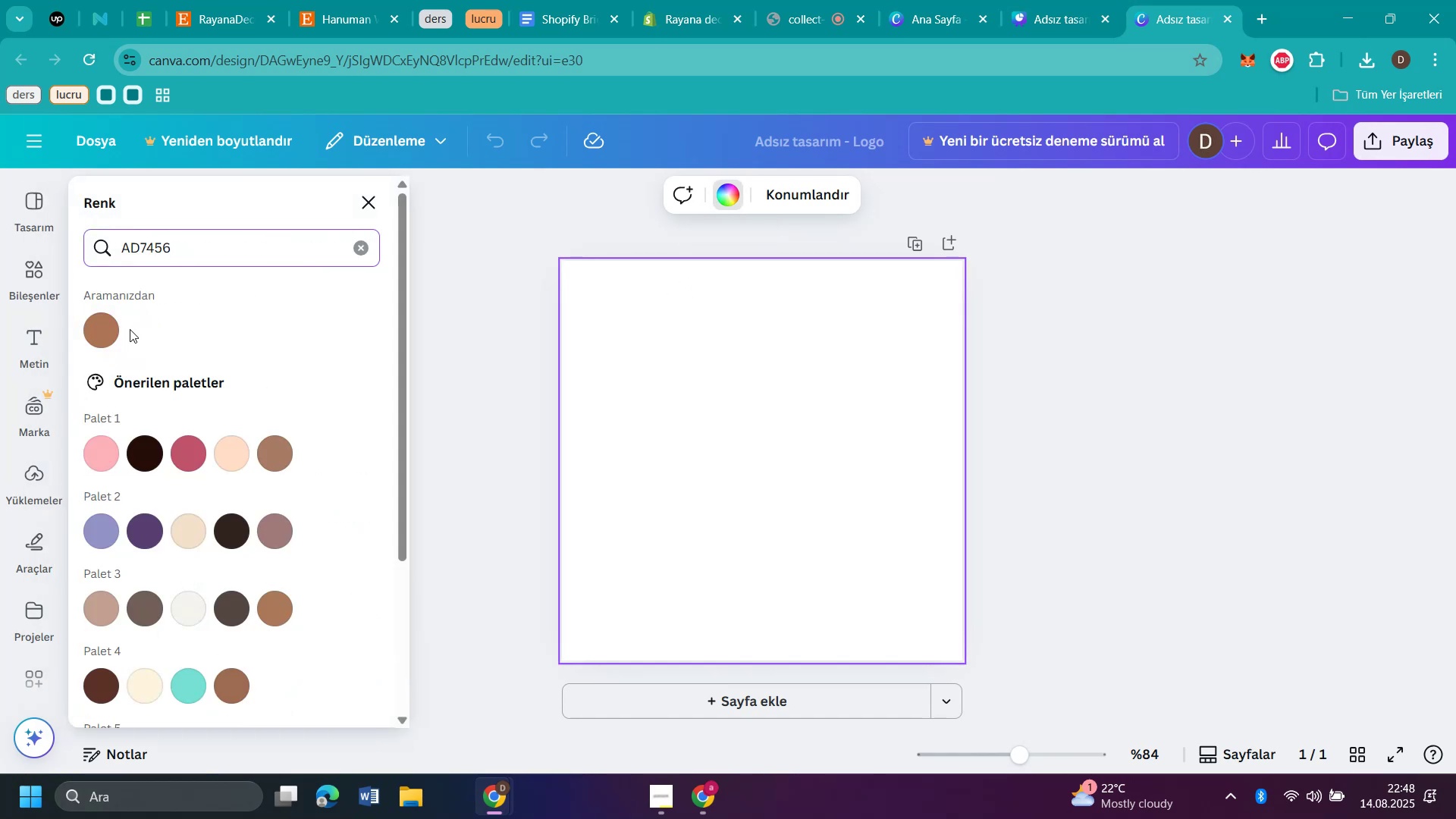 
left_click([105, 328])
 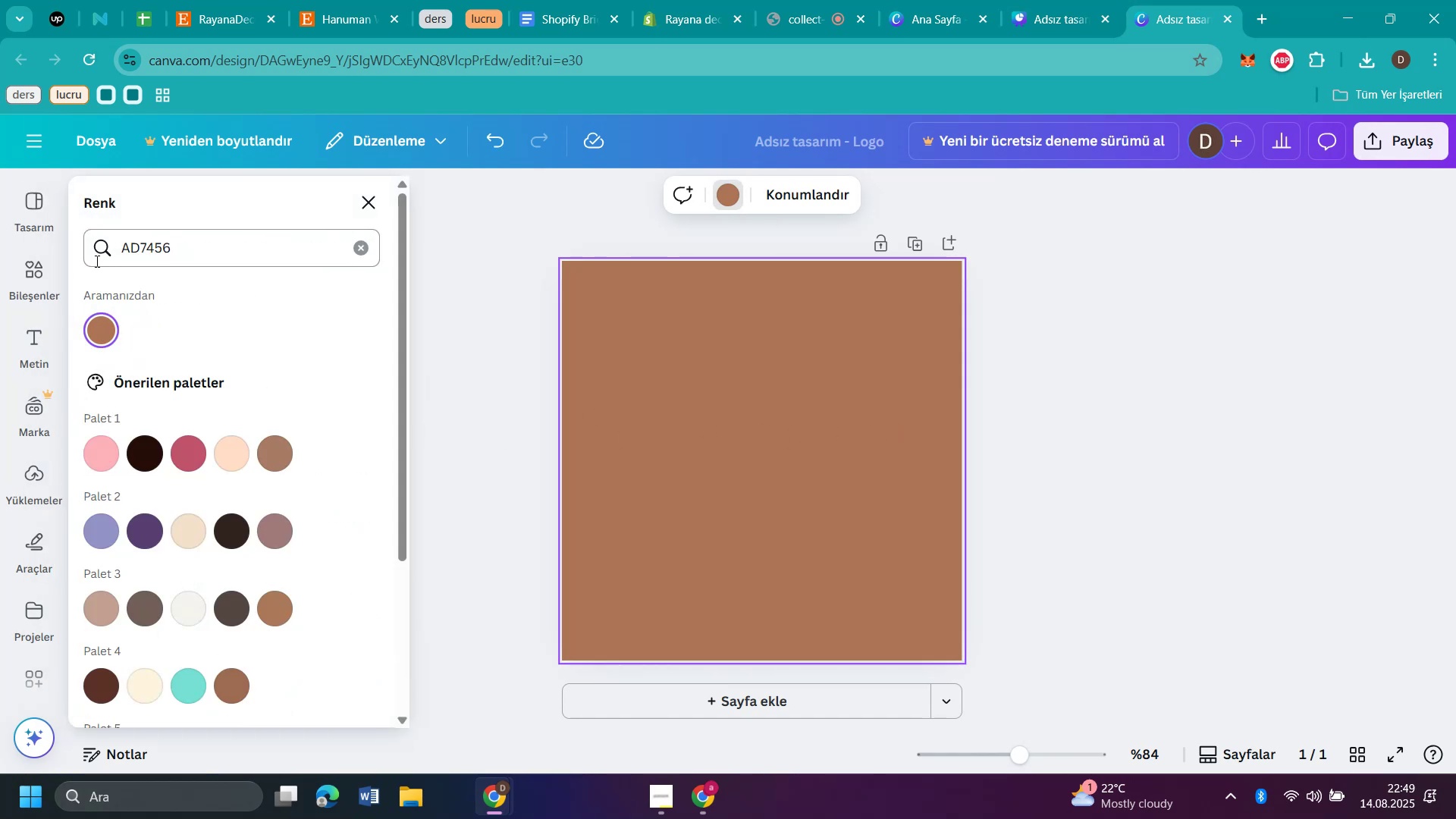 
left_click([12, 228])
 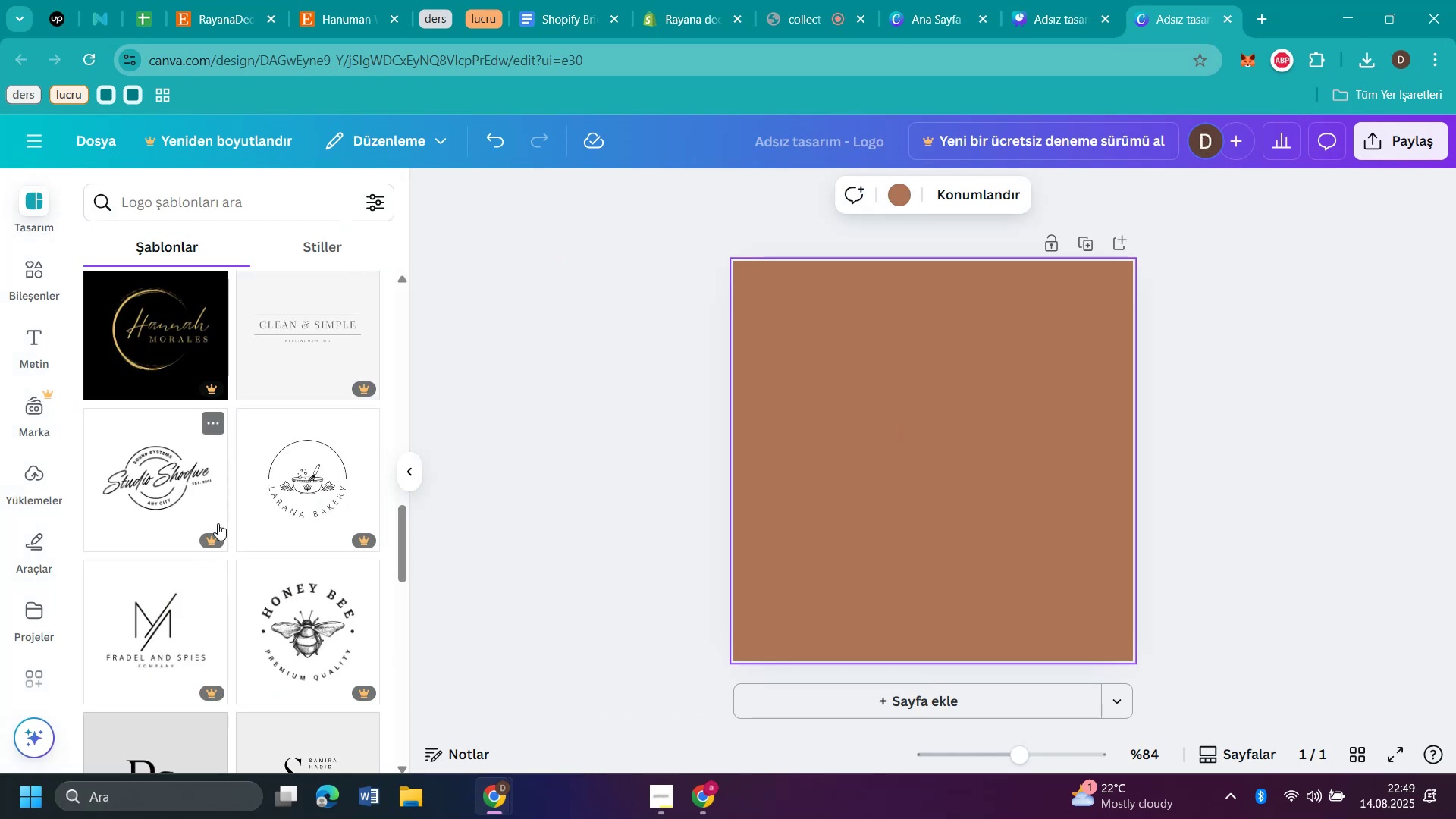 
scroll: coordinate [218, 523], scroll_direction: down, amount: 1.0
 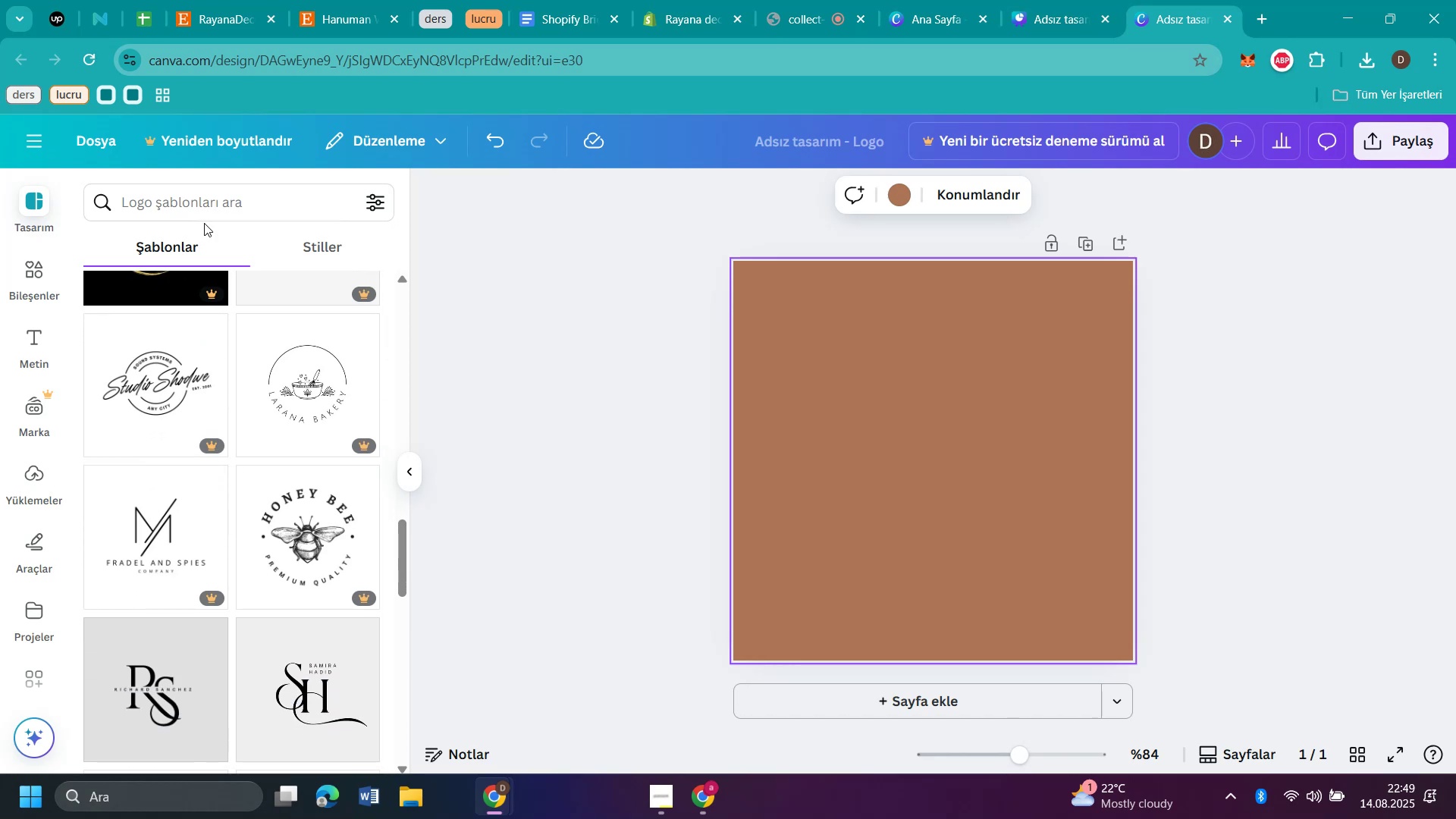 
left_click([206, 210])
 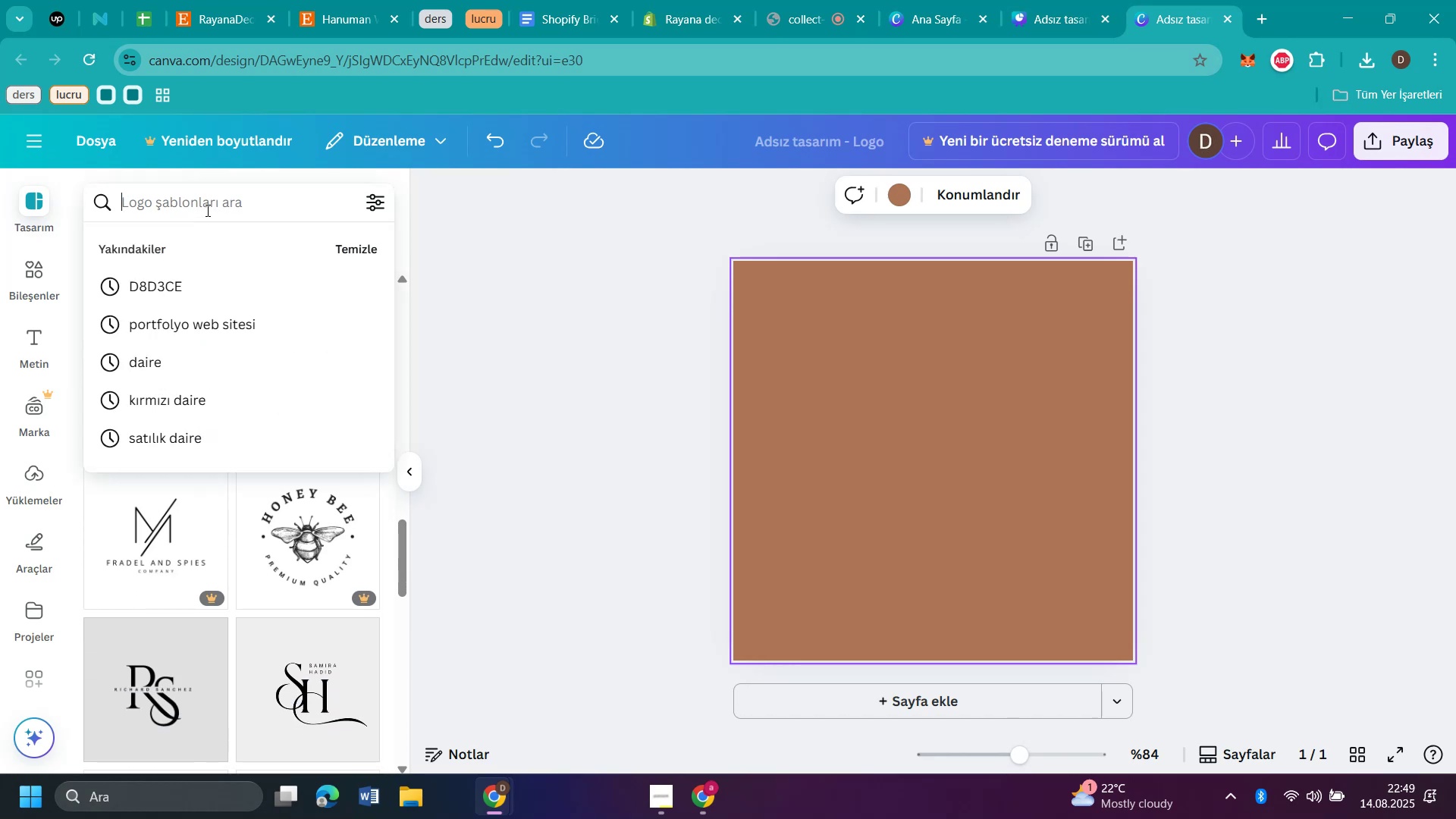 
type(decor)
 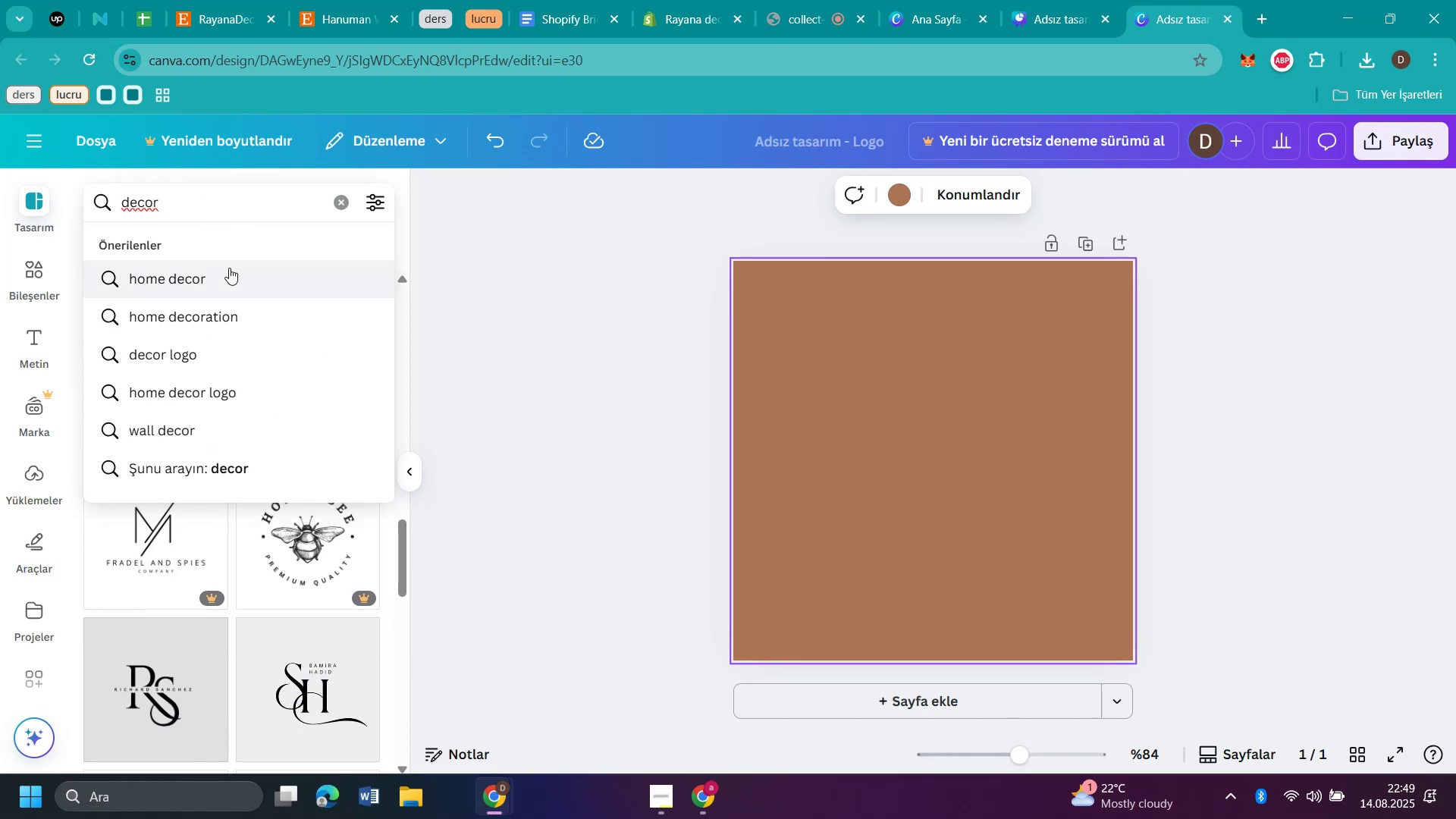 
left_click([229, 268])
 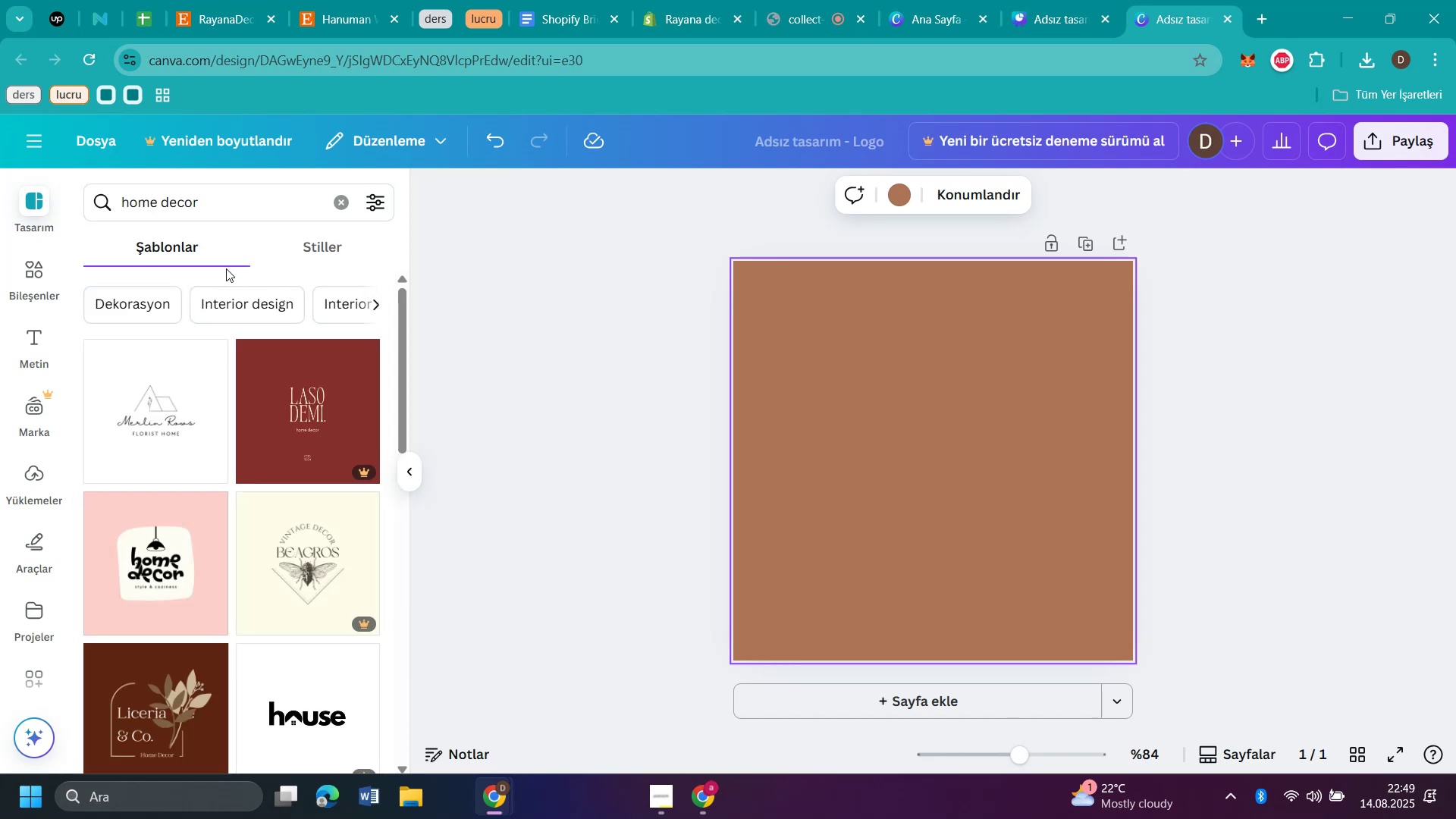 
scroll: coordinate [226, 397], scroll_direction: down, amount: 2.0
 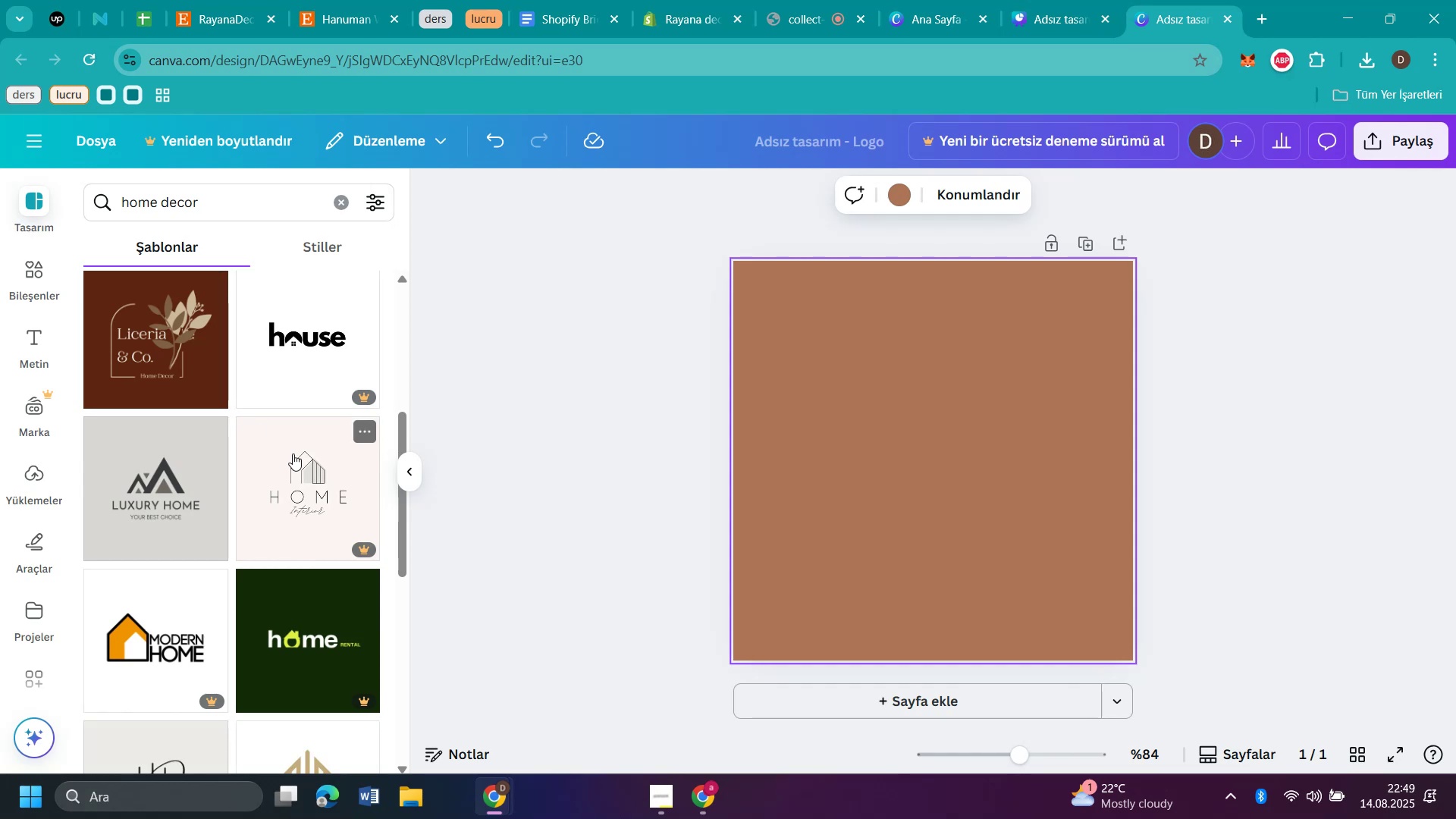 
left_click([293, 454])
 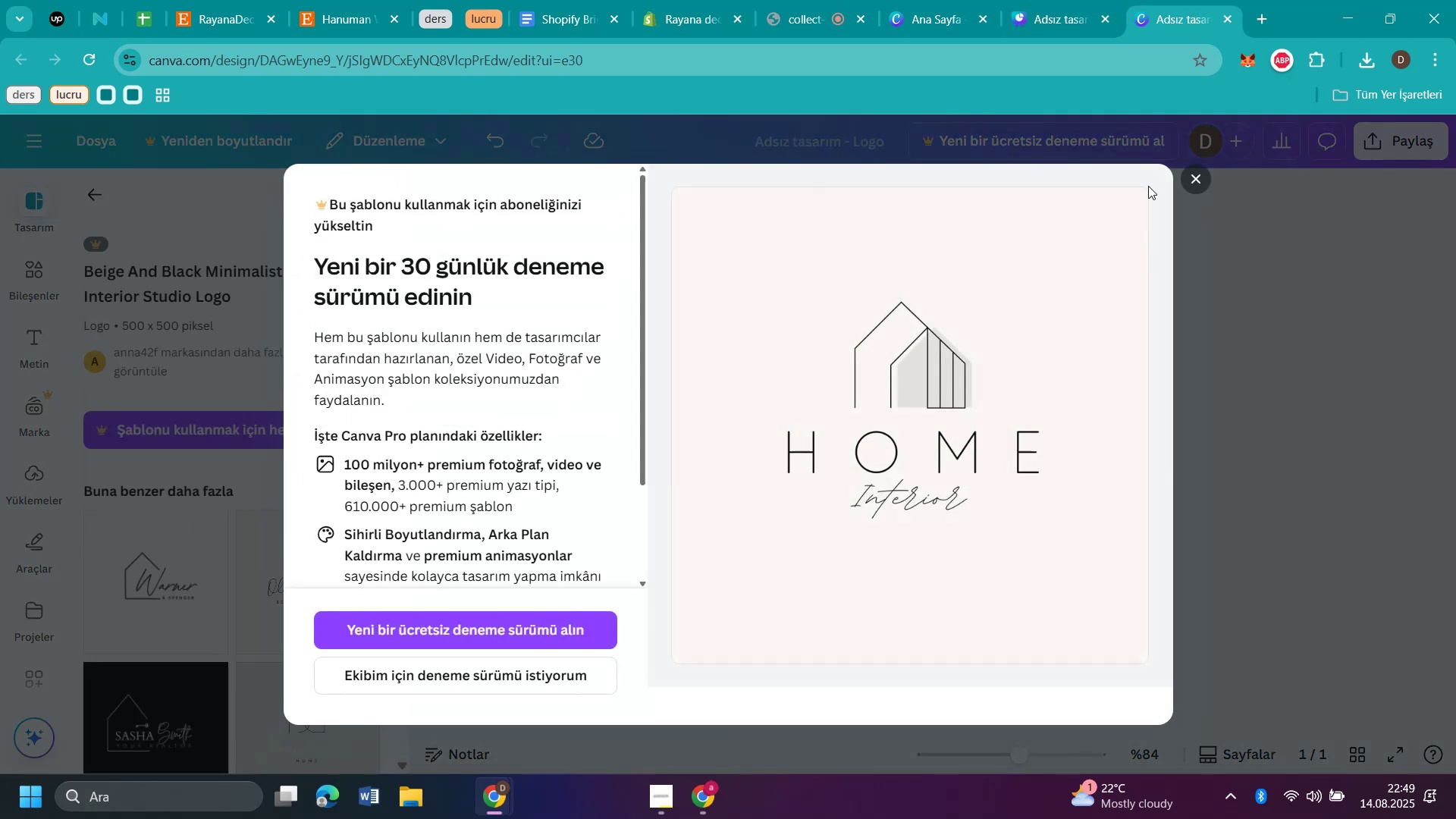 
left_click([1196, 175])
 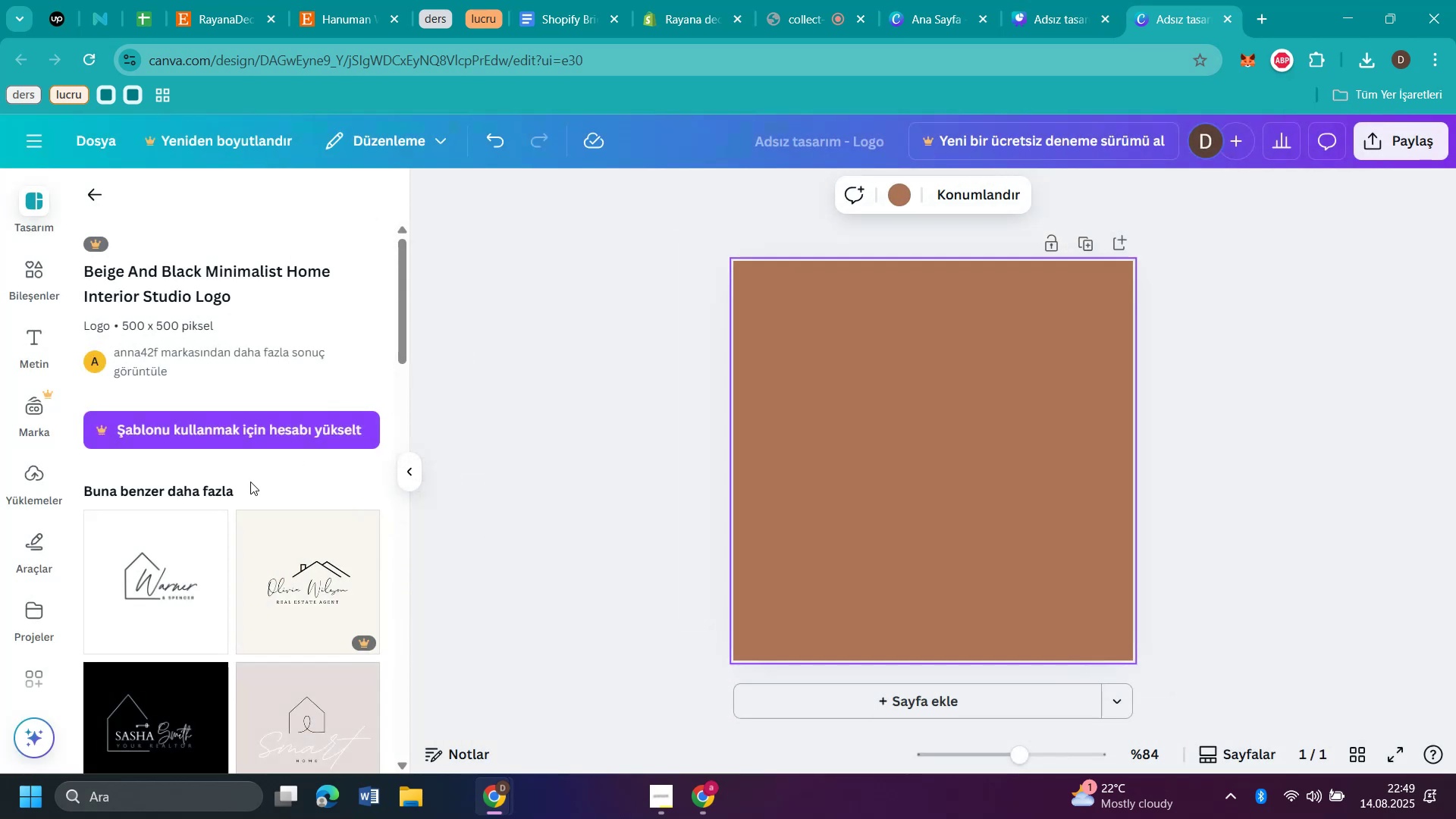 
scroll: coordinate [246, 529], scroll_direction: down, amount: 9.0
 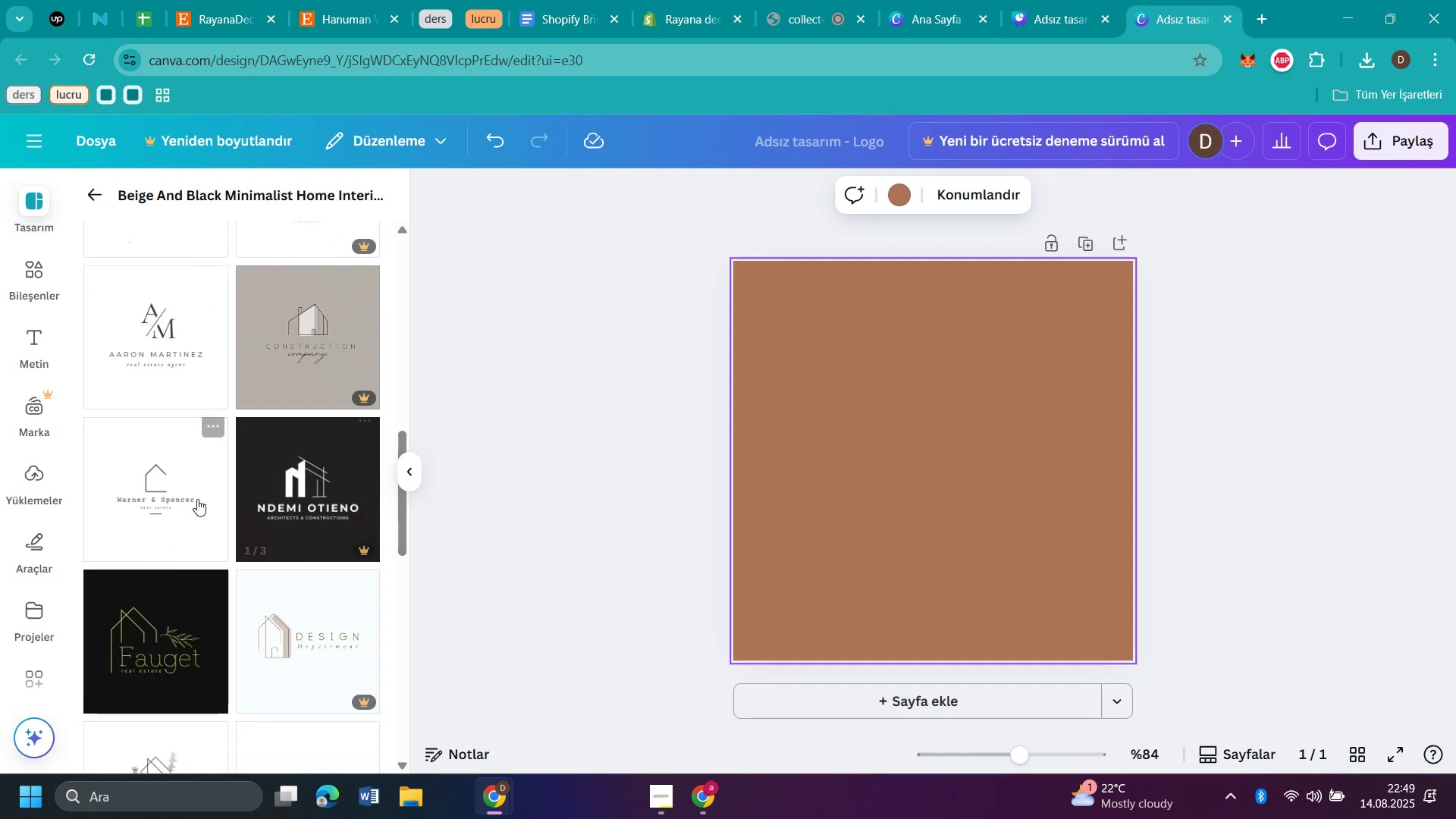 
left_click([184, 496])
 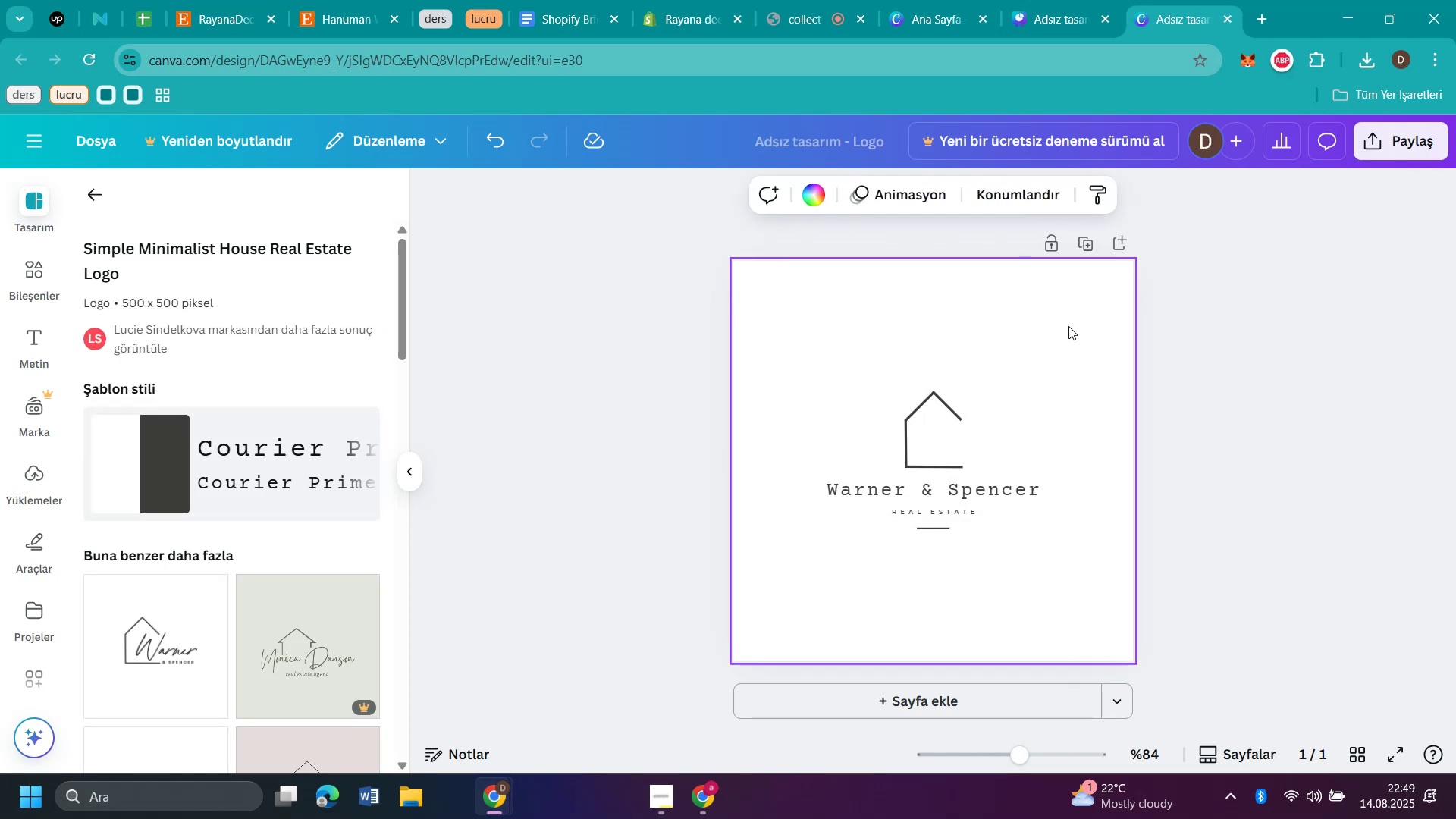 
left_click([1050, 378])
 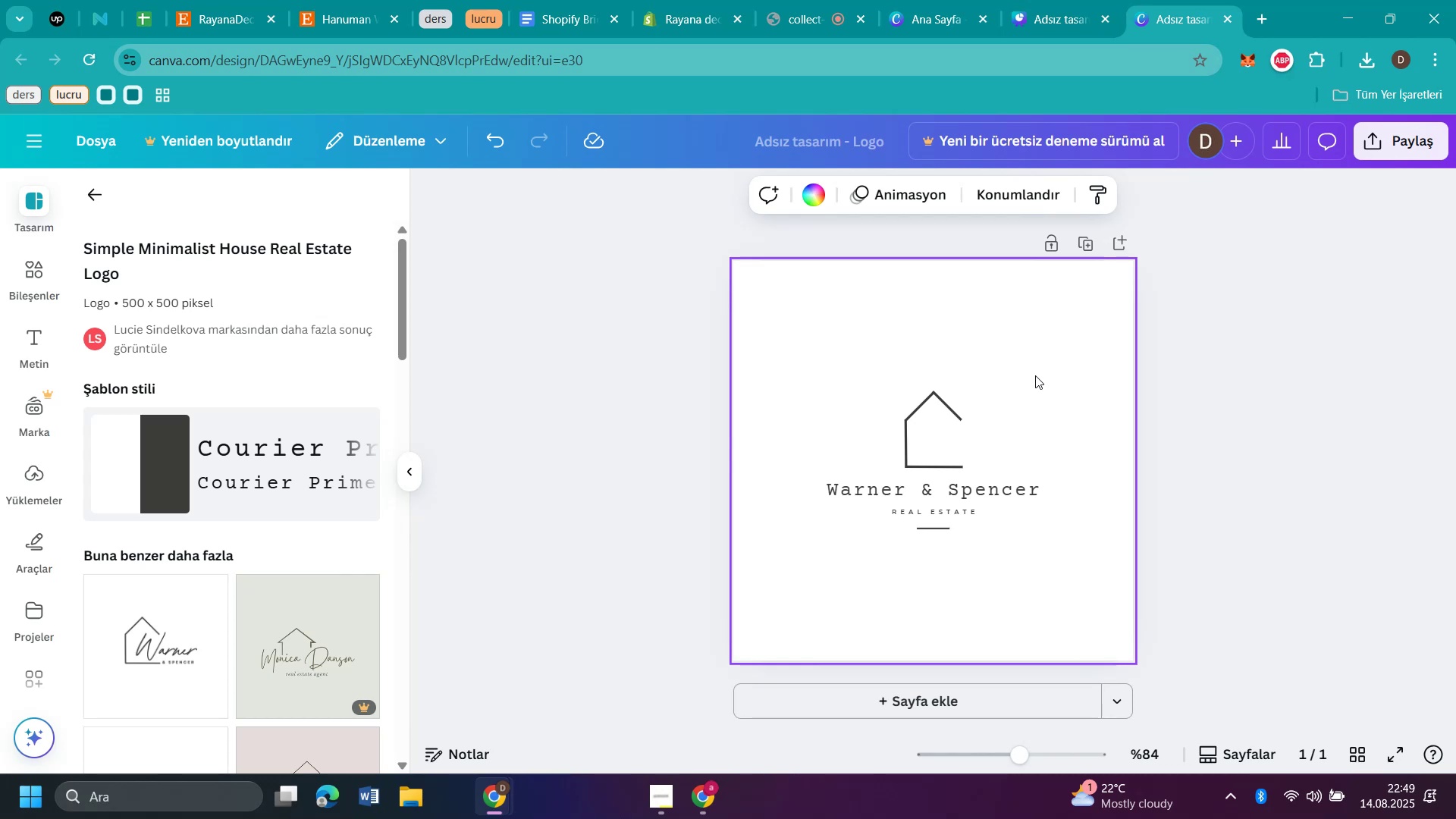 
wait(5.22)
 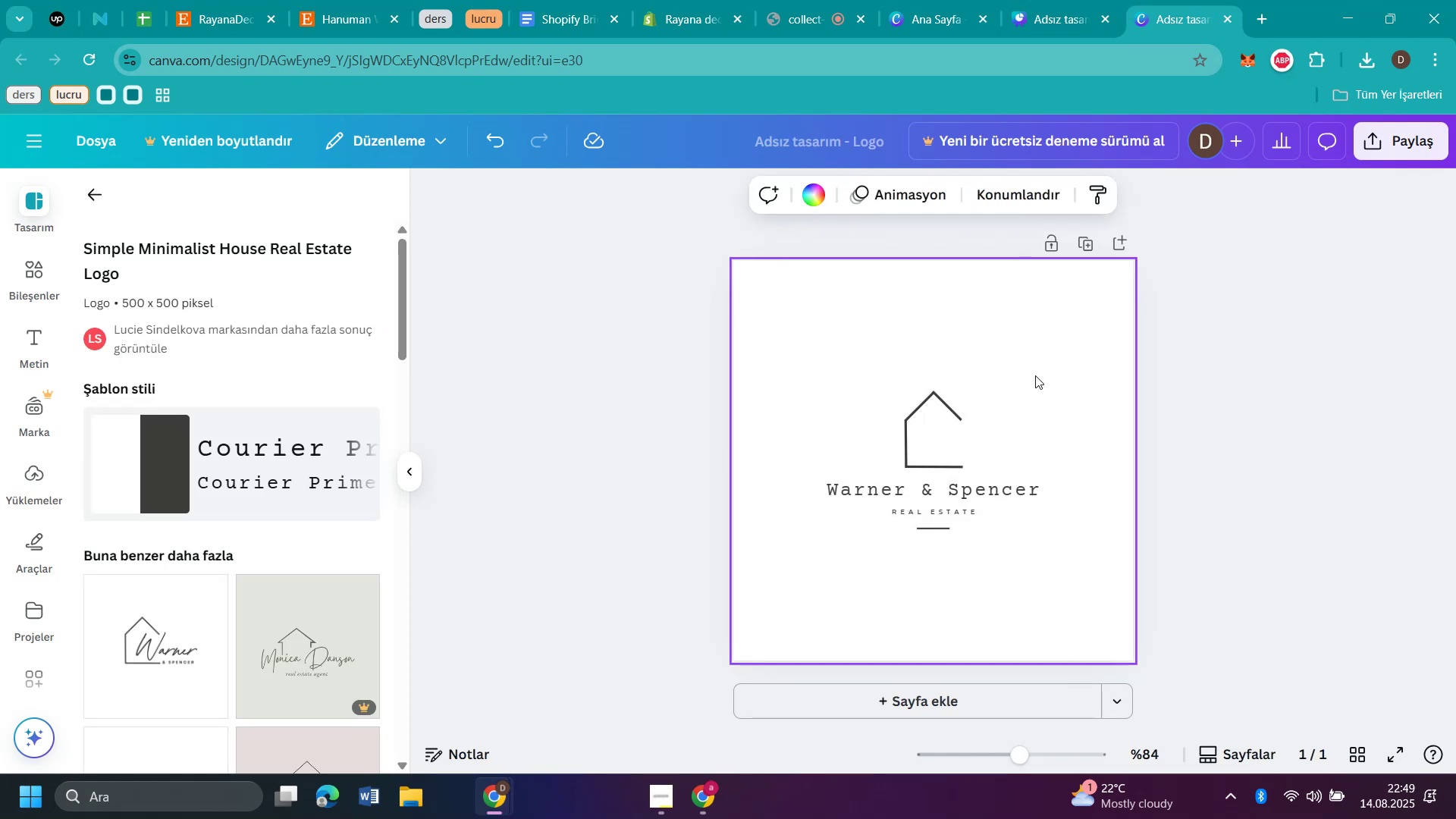 
left_click([1035, 375])
 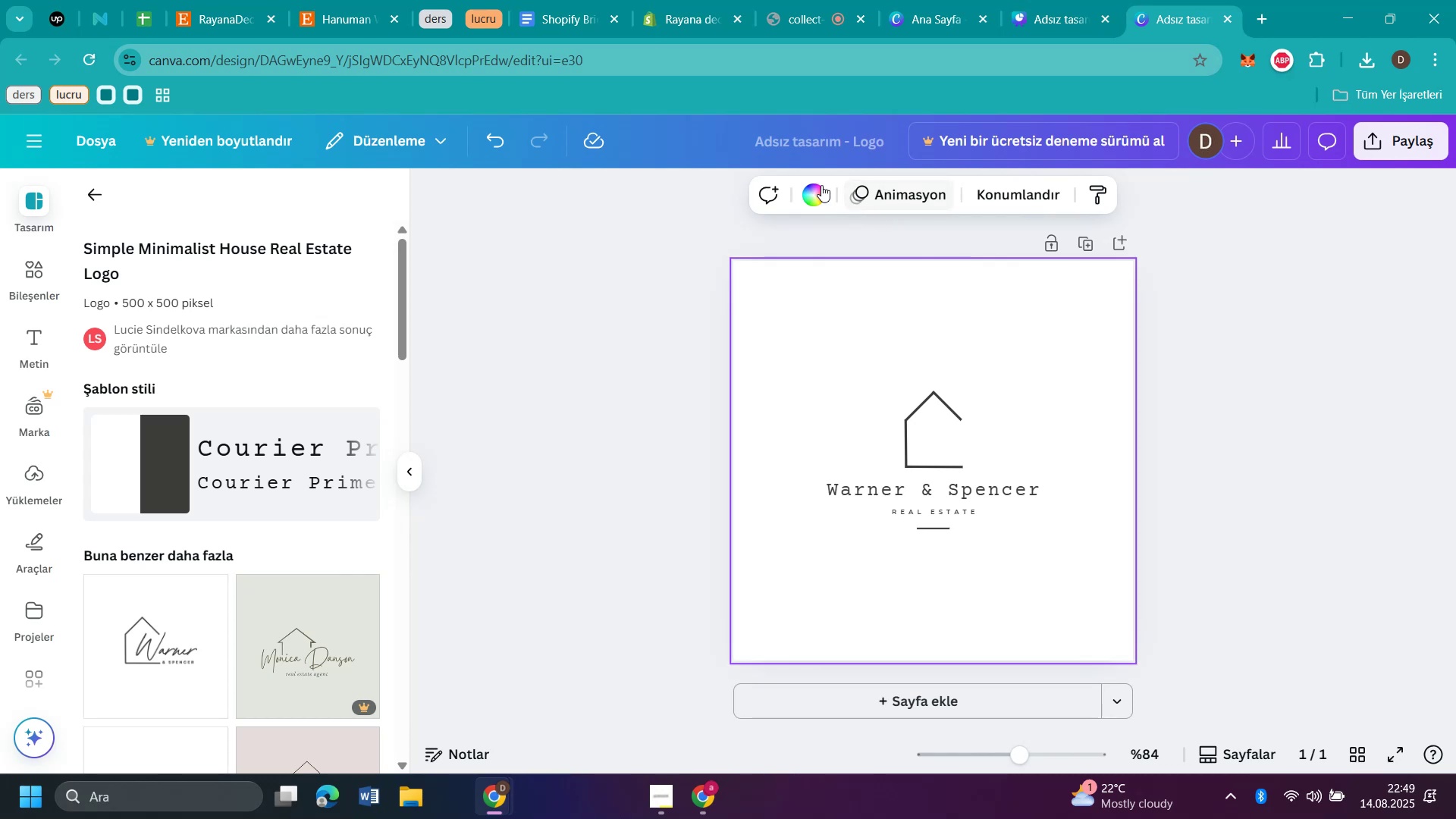 
left_click([820, 185])
 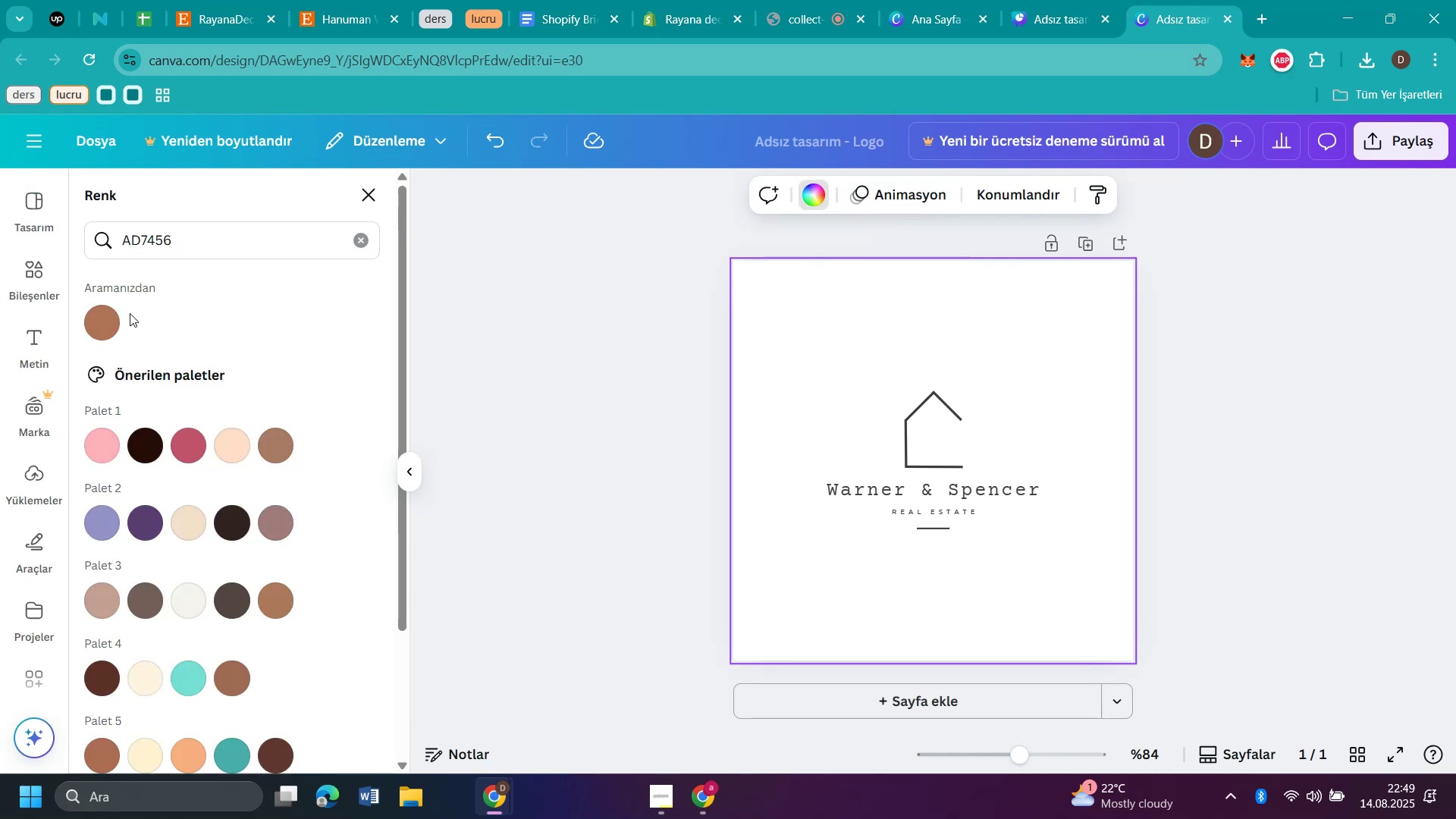 
left_click([108, 315])
 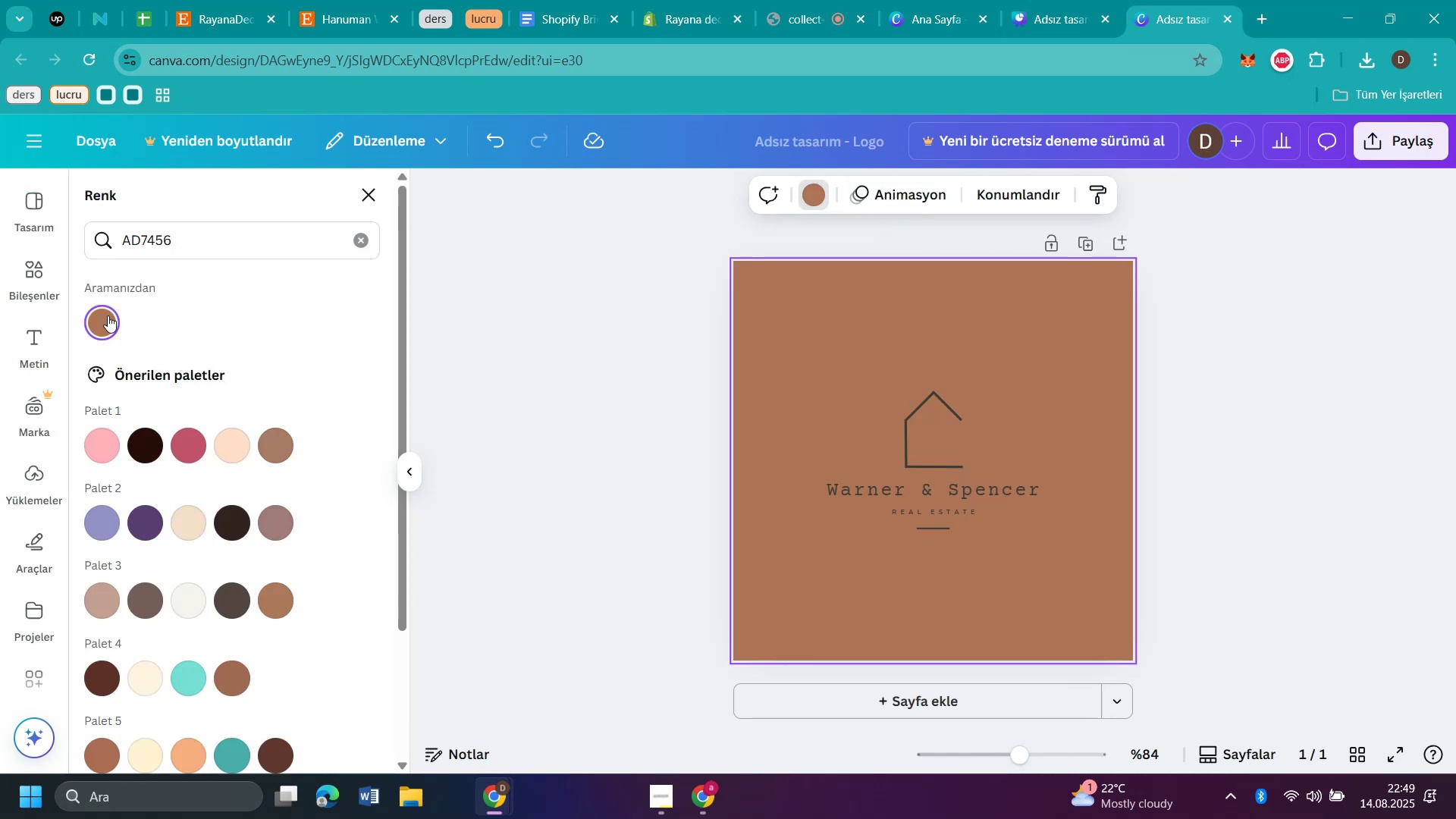 
left_click_drag(start_coordinate=[764, 322], to_coordinate=[756, 400])
 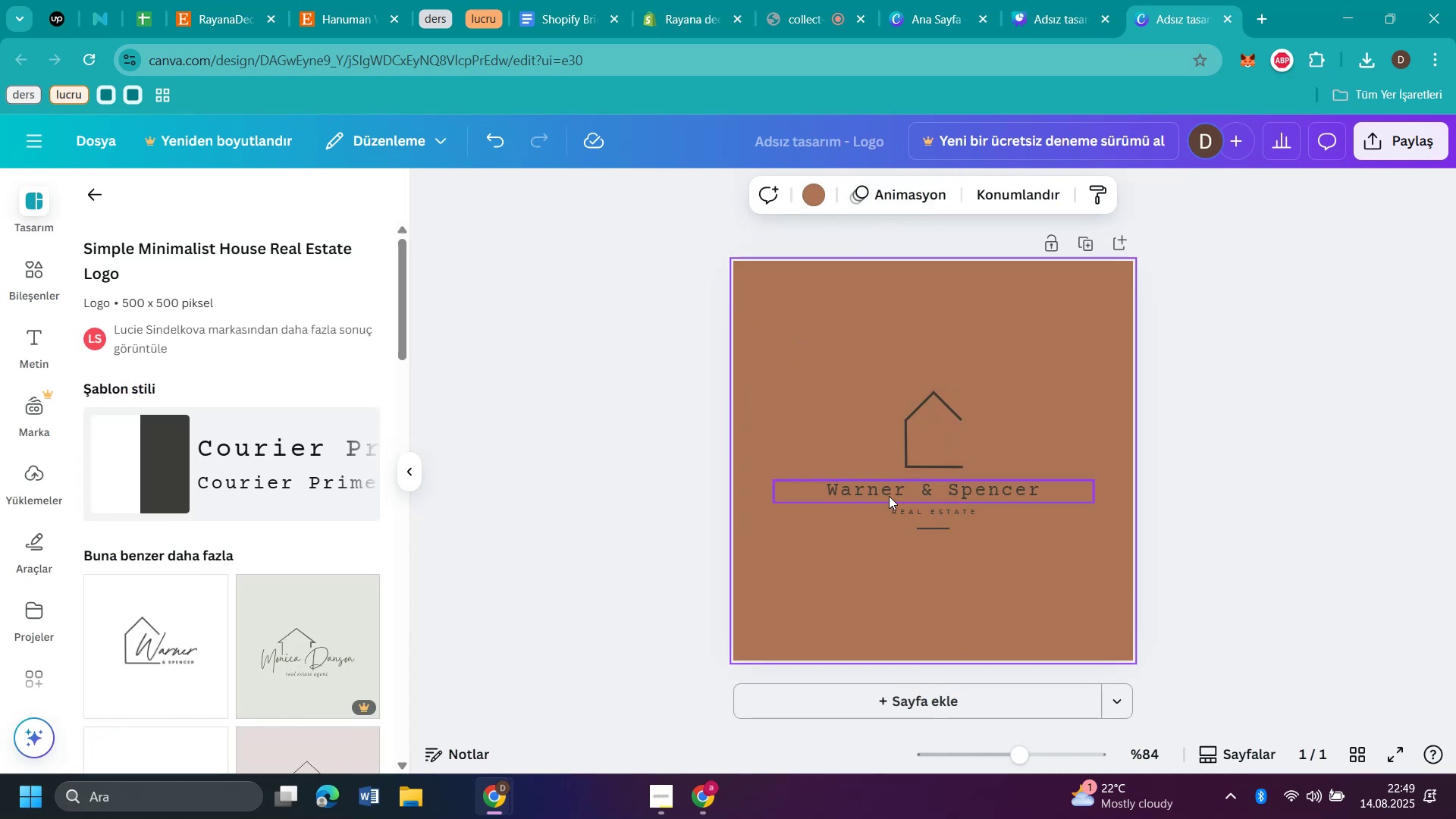 
left_click([923, 447])
 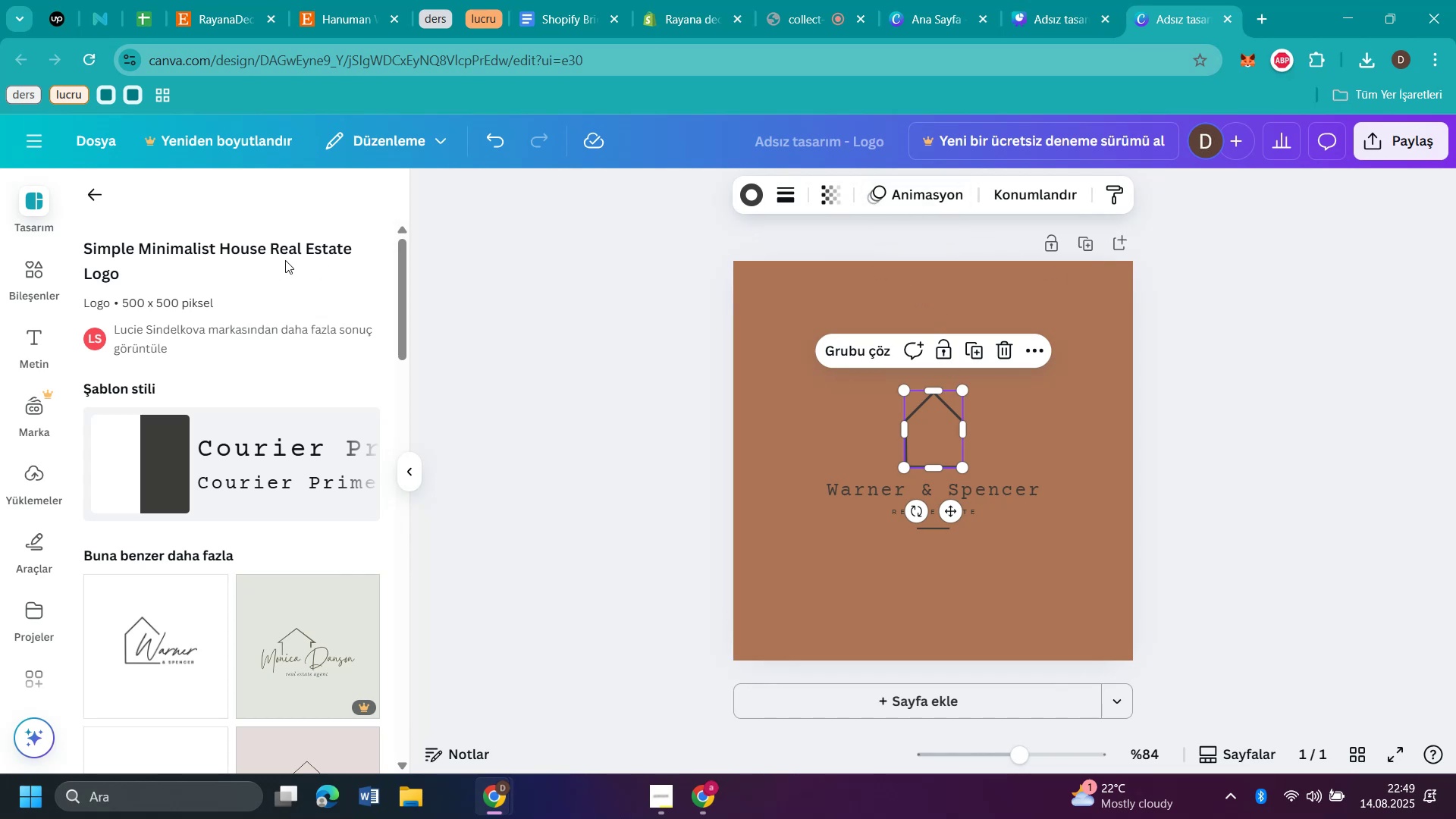 
left_click([998, 423])
 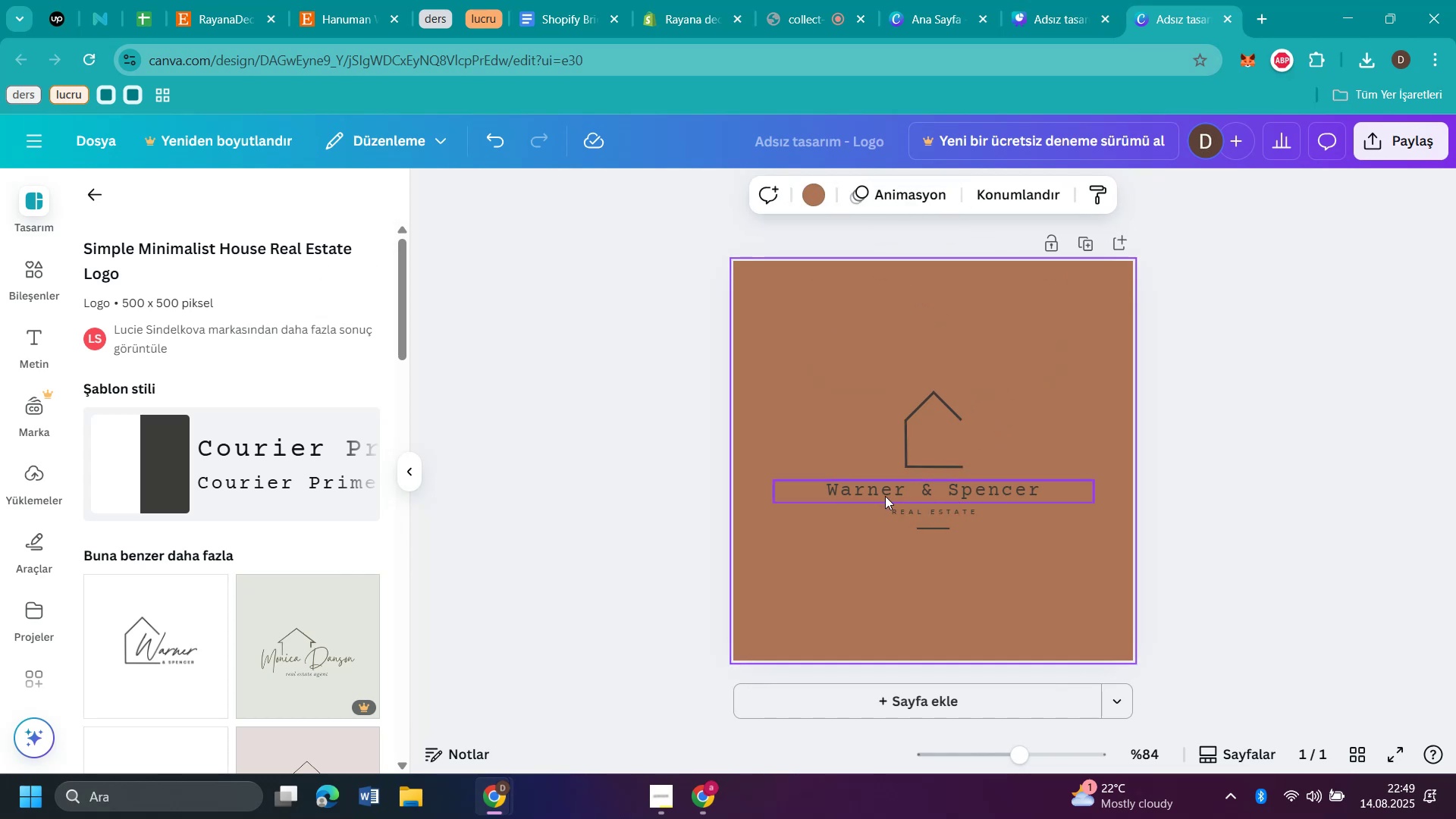 
left_click([884, 496])
 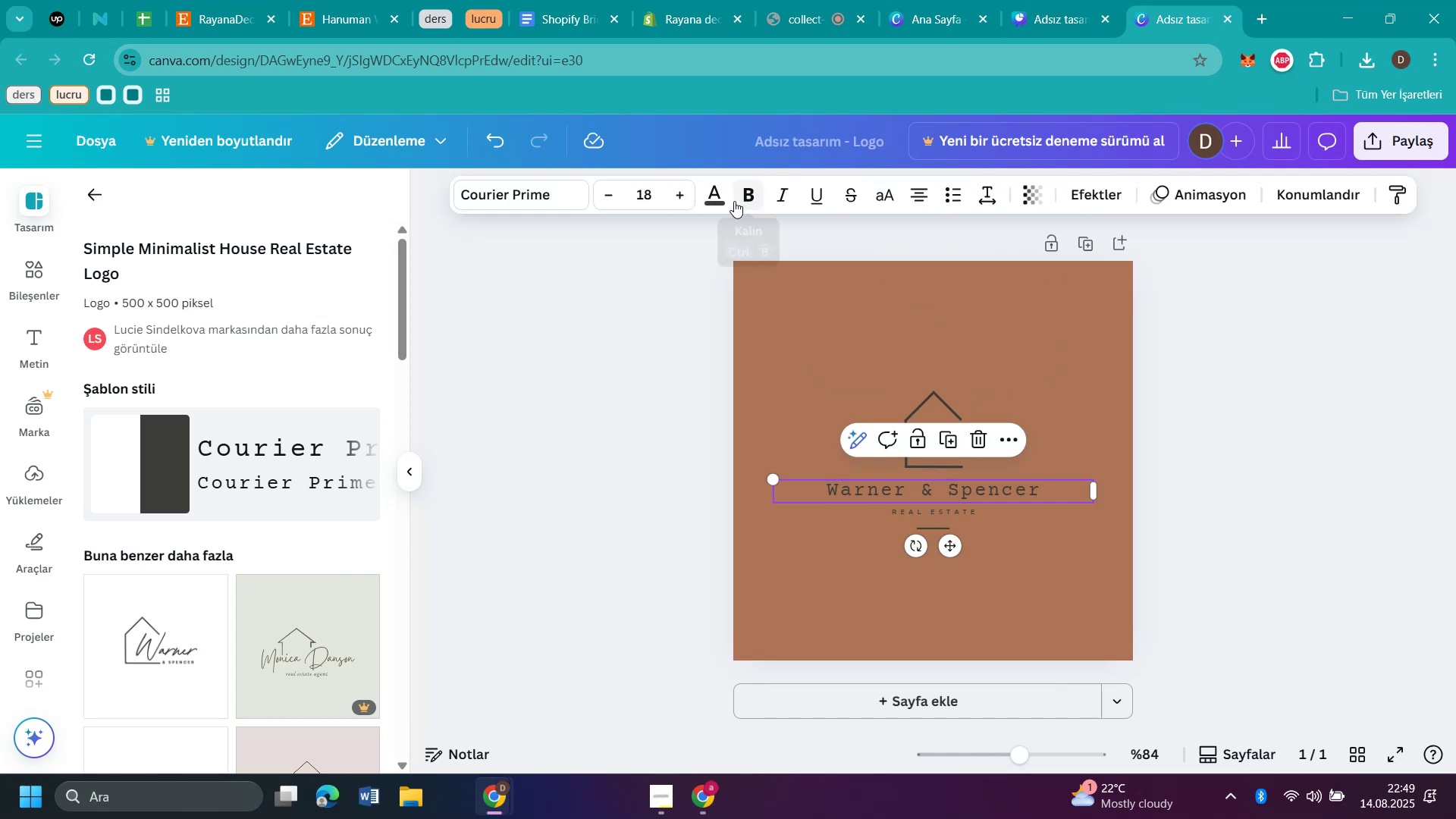 
left_click([711, 195])
 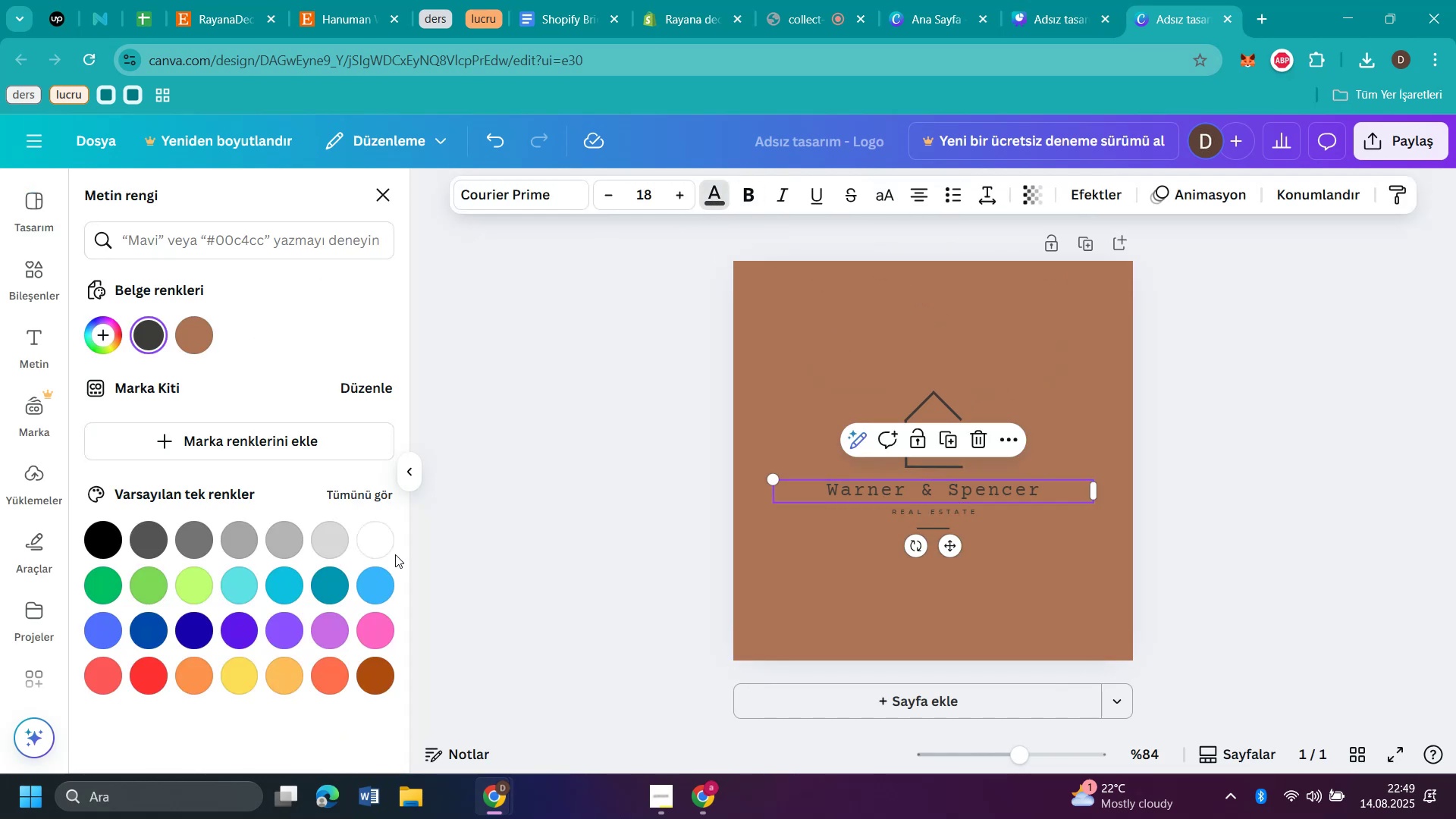 
left_click([363, 533])
 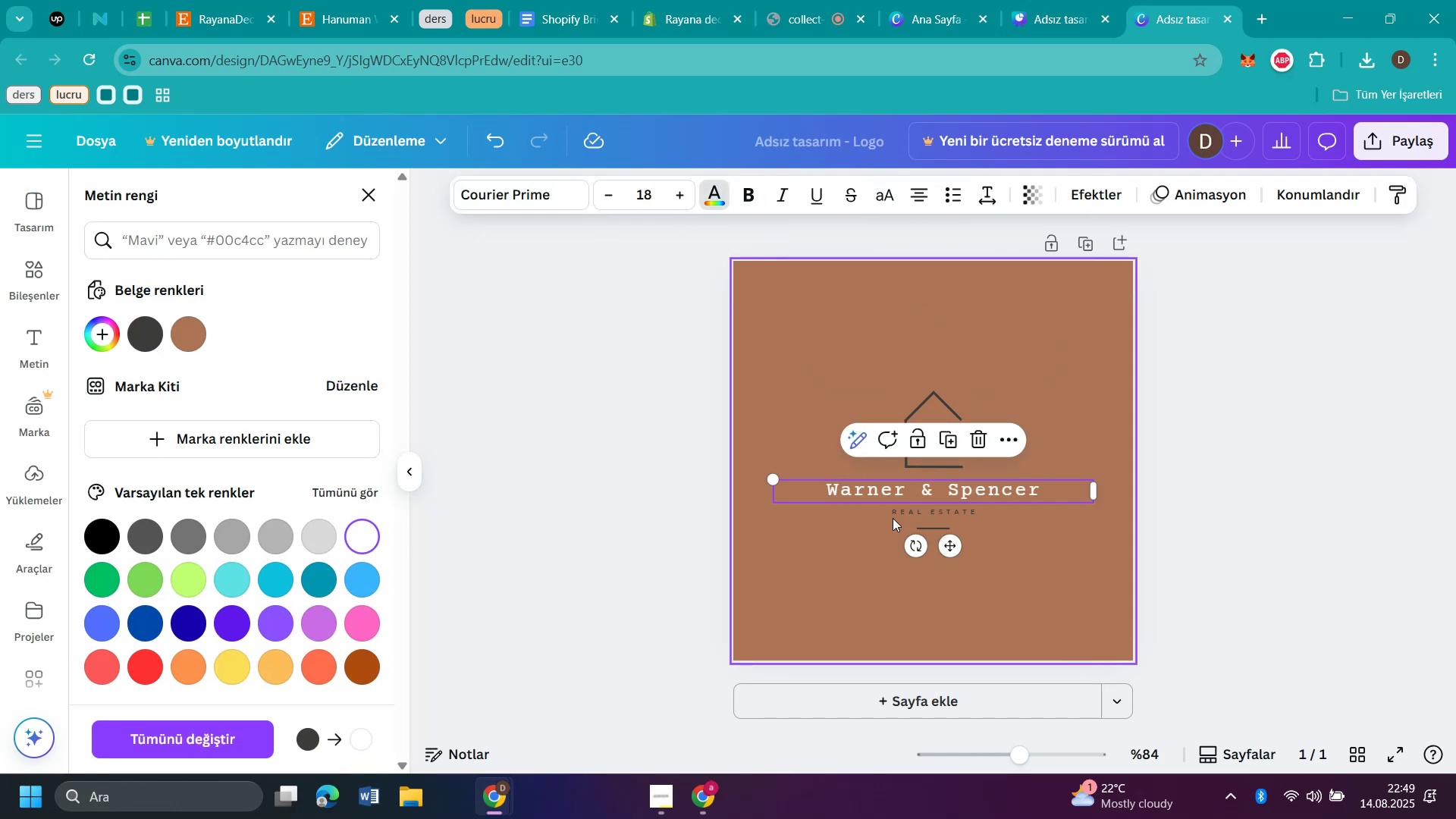 
left_click([906, 513])
 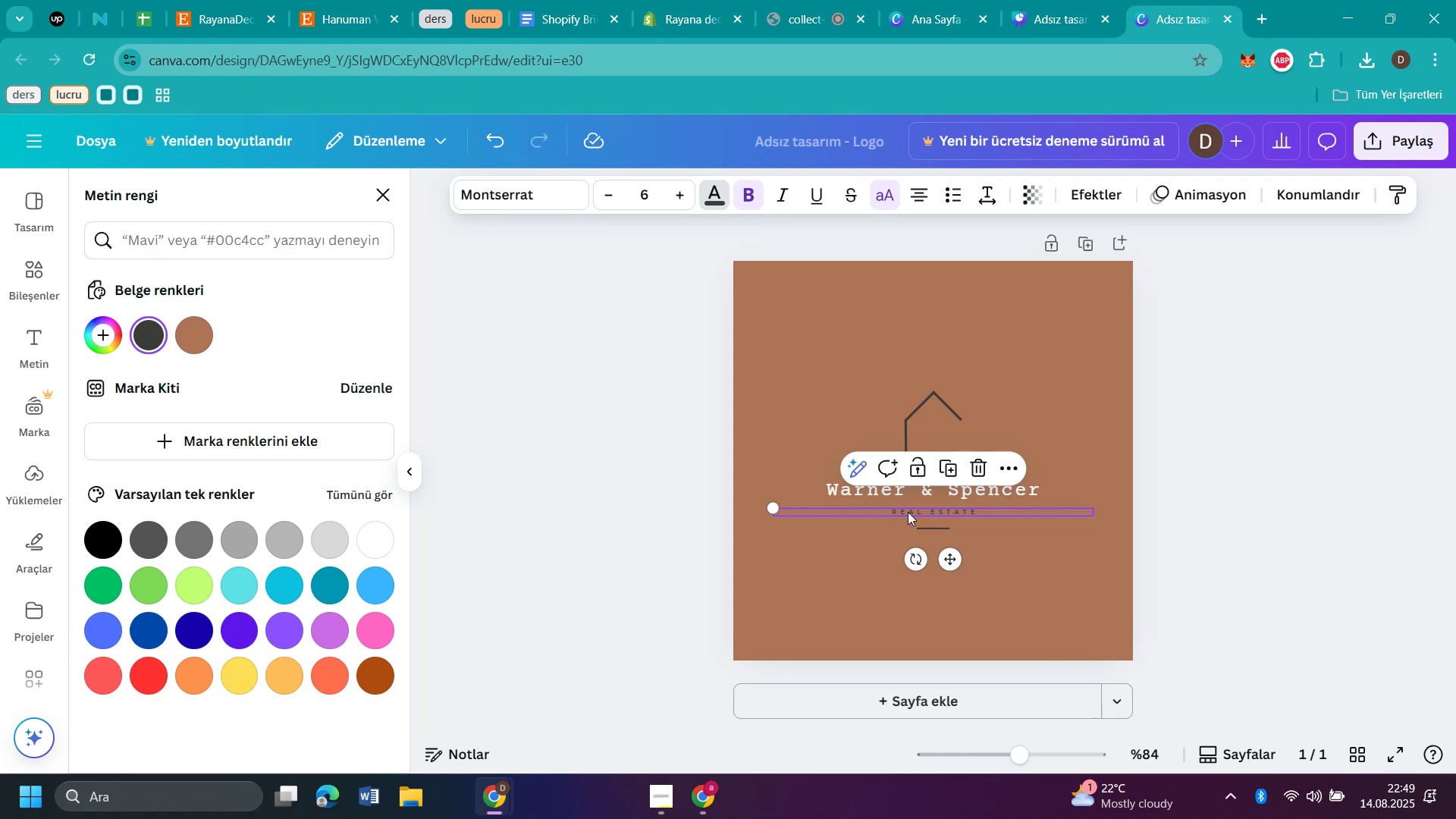 
wait(5.22)
 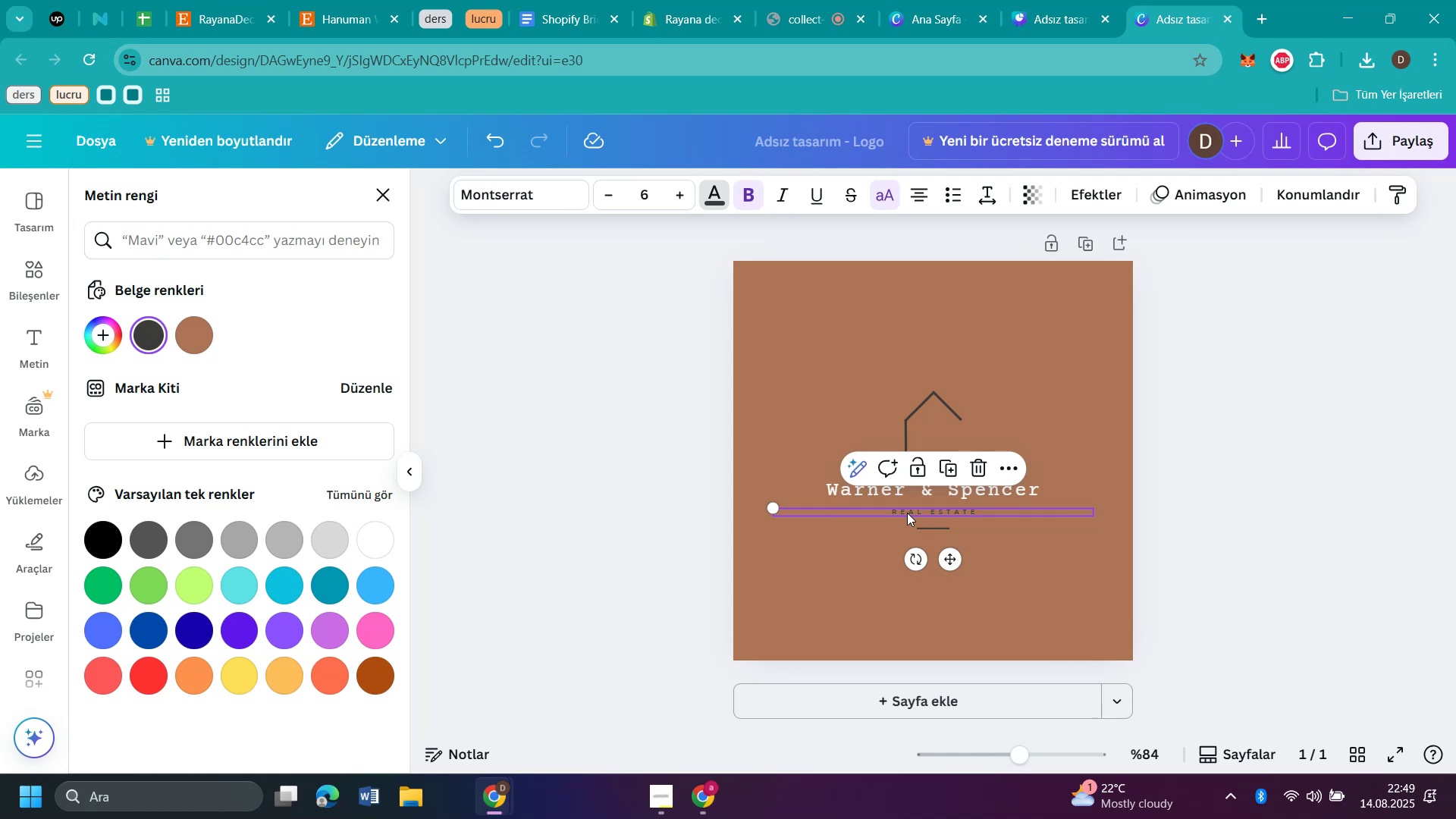 
key(Backspace)
 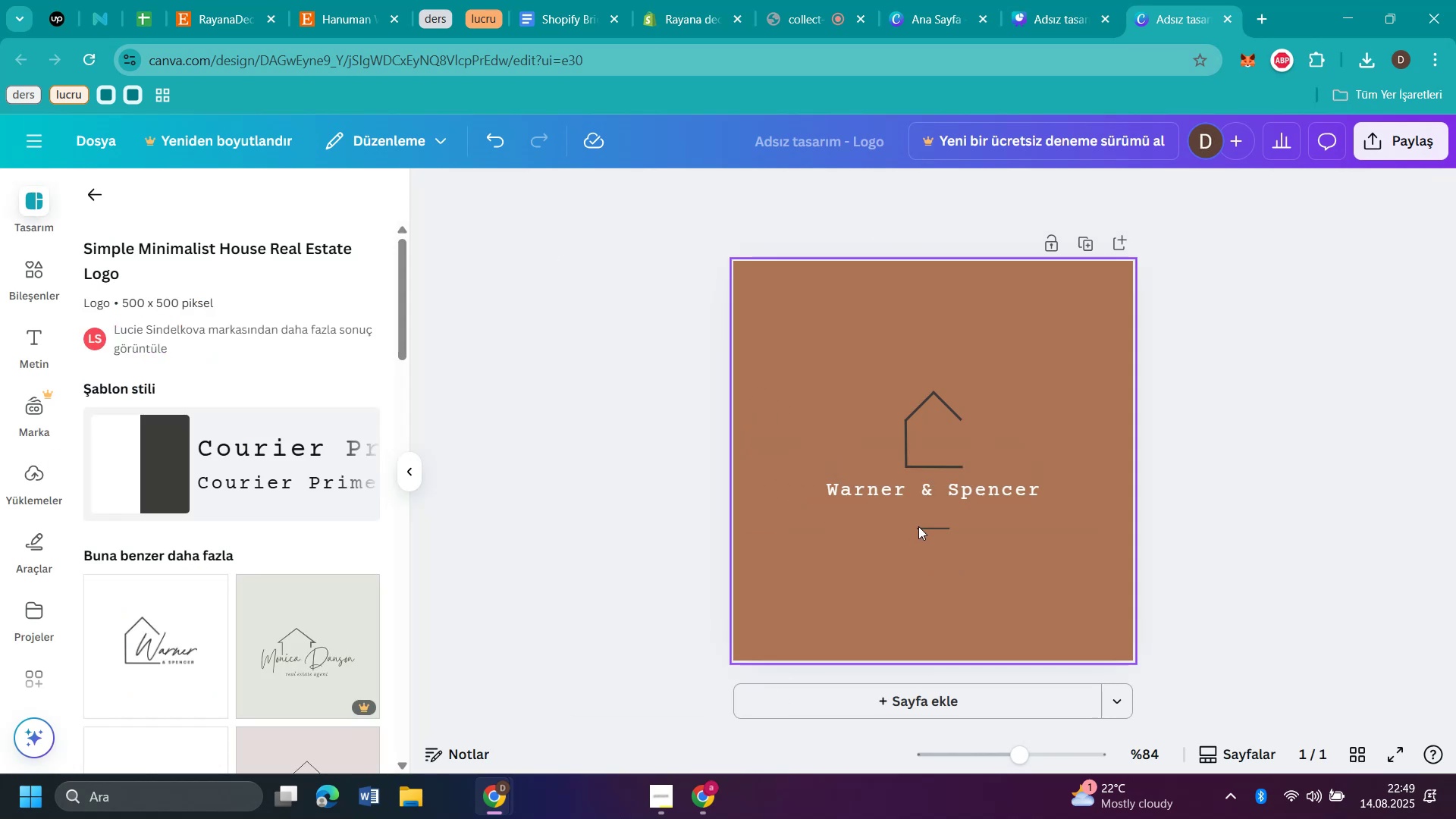 
left_click([928, 529])
 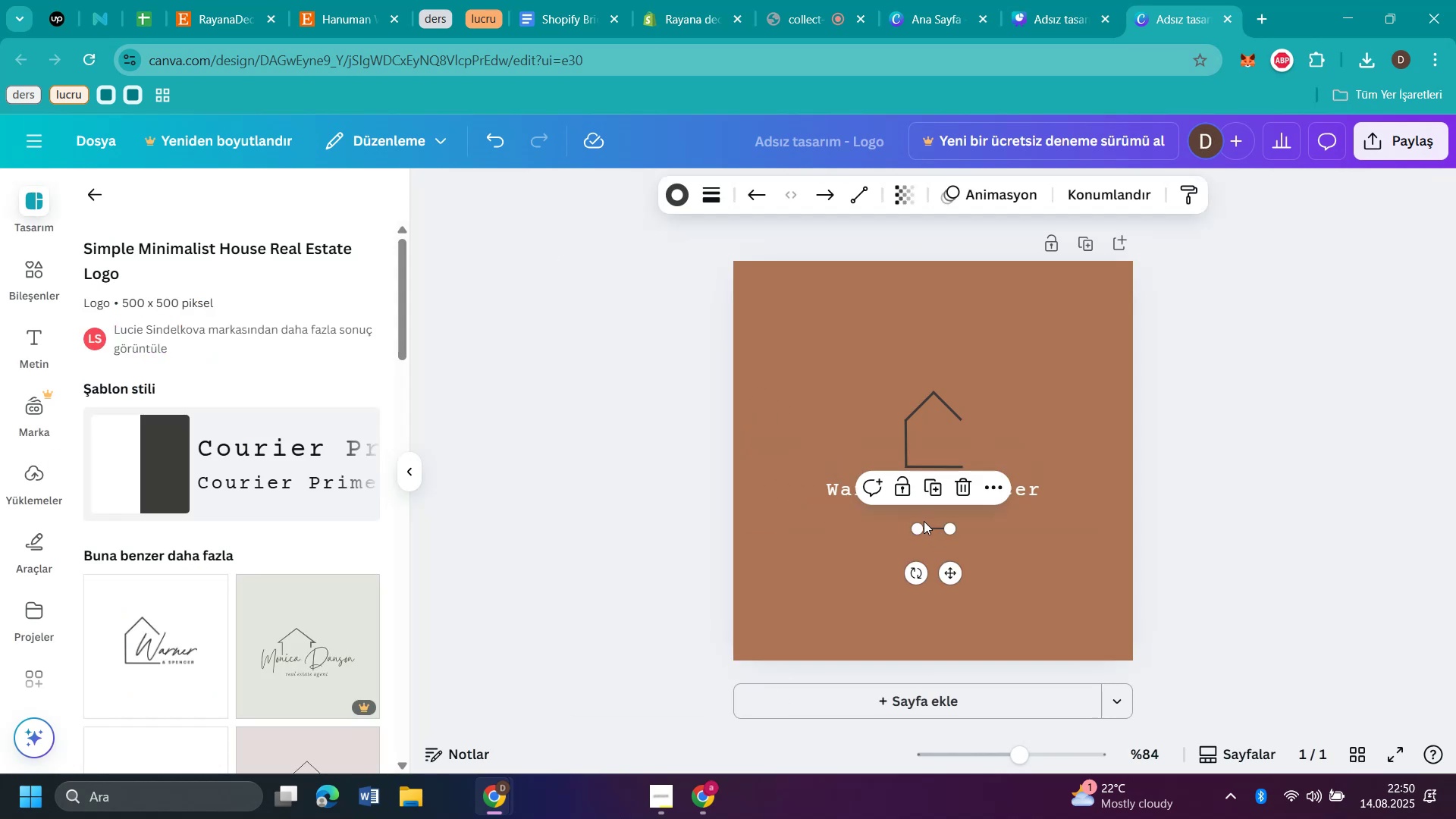 
left_click_drag(start_coordinate=[934, 526], to_coordinate=[931, 516])
 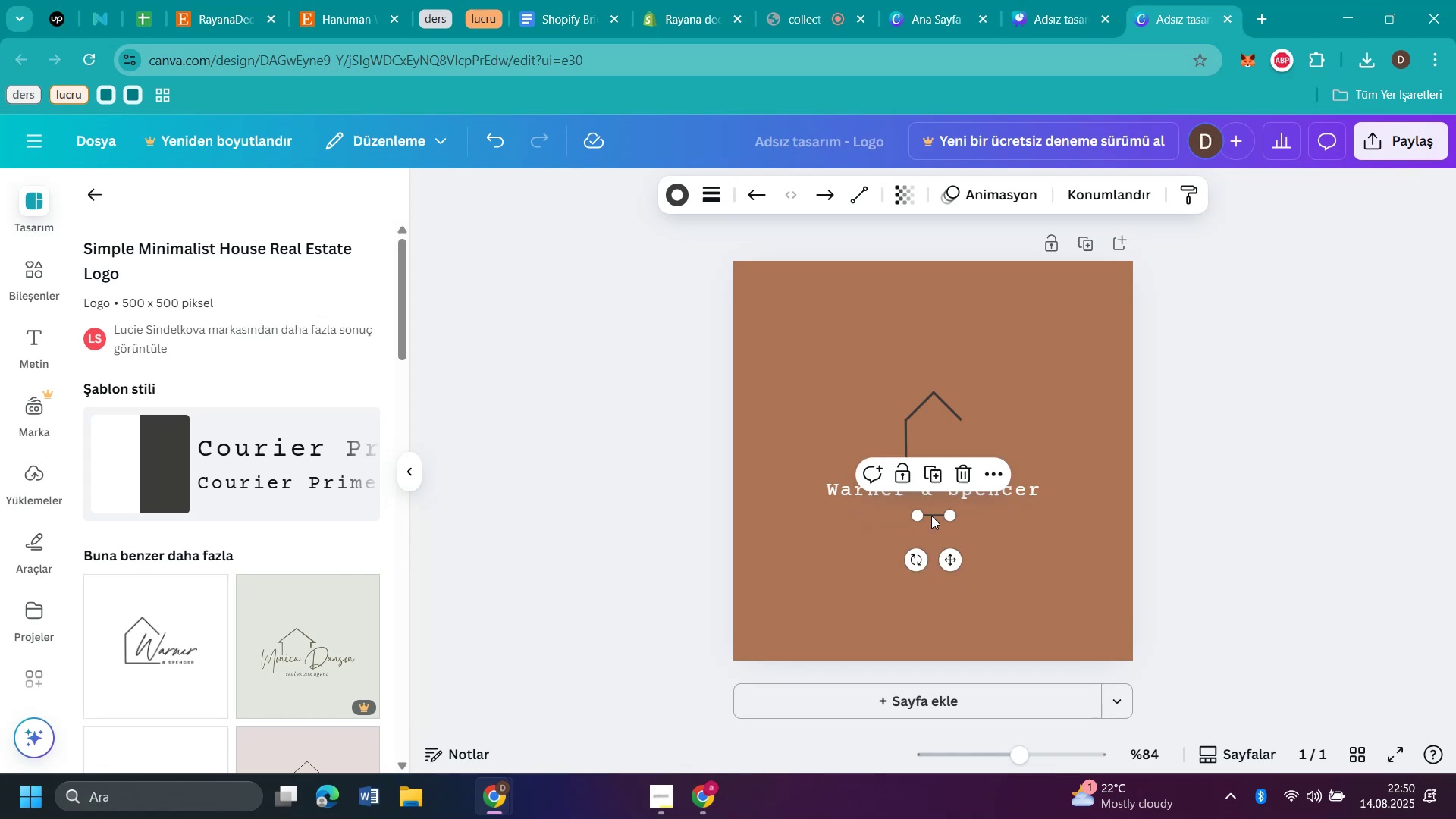 
left_click([931, 516])
 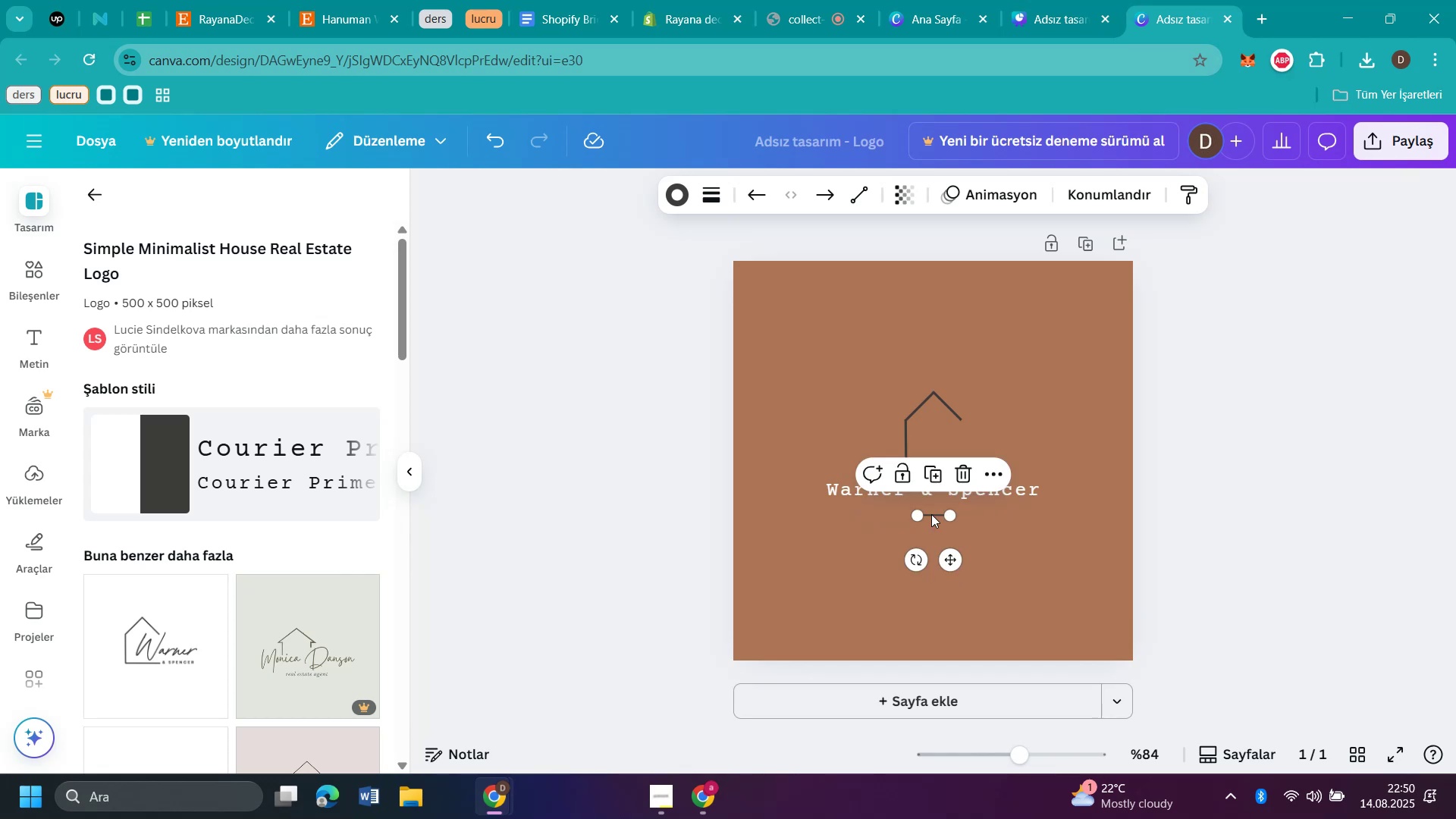 
left_click_drag(start_coordinate=[935, 509], to_coordinate=[940, 505])
 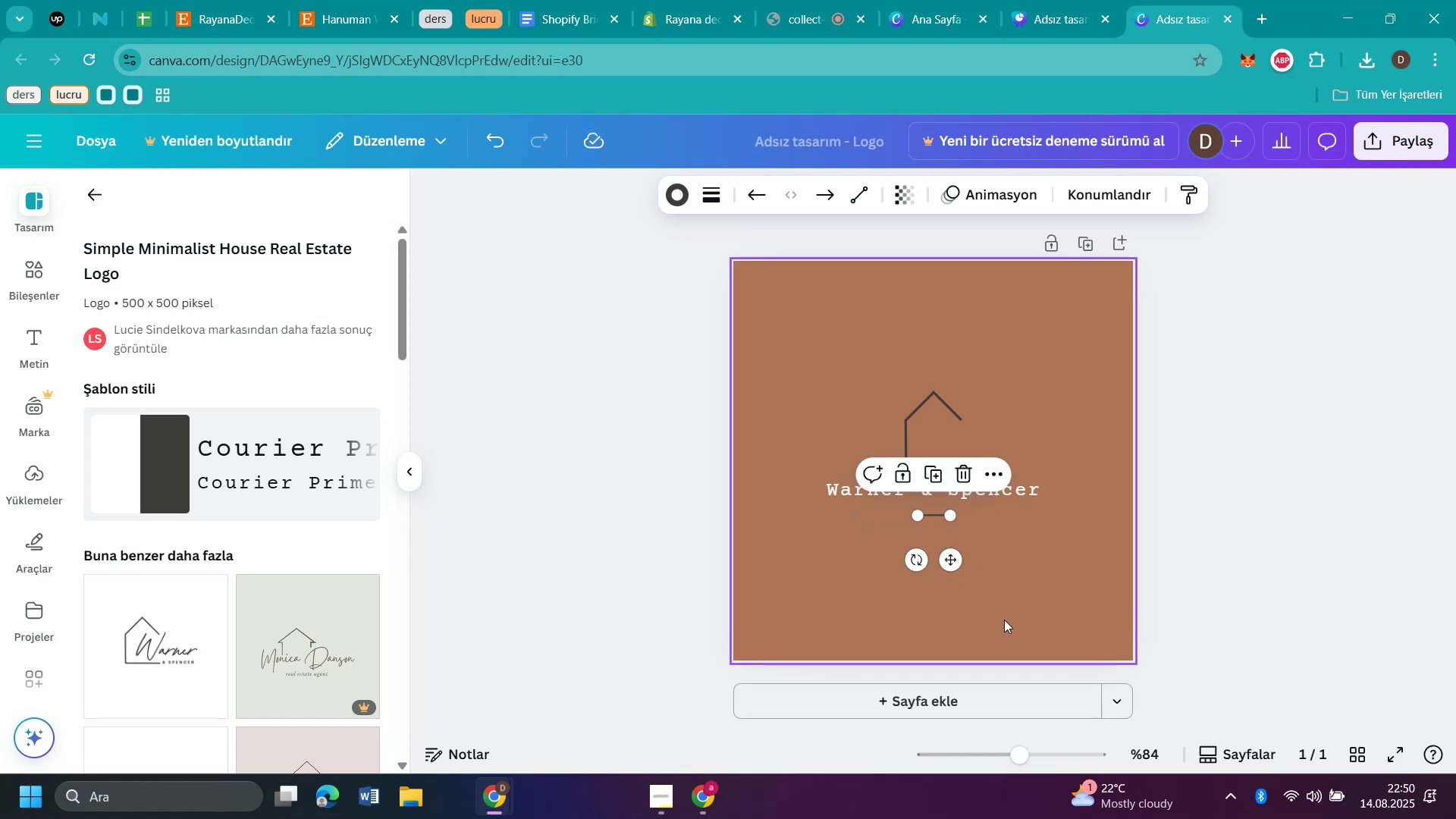 
left_click([1042, 608])
 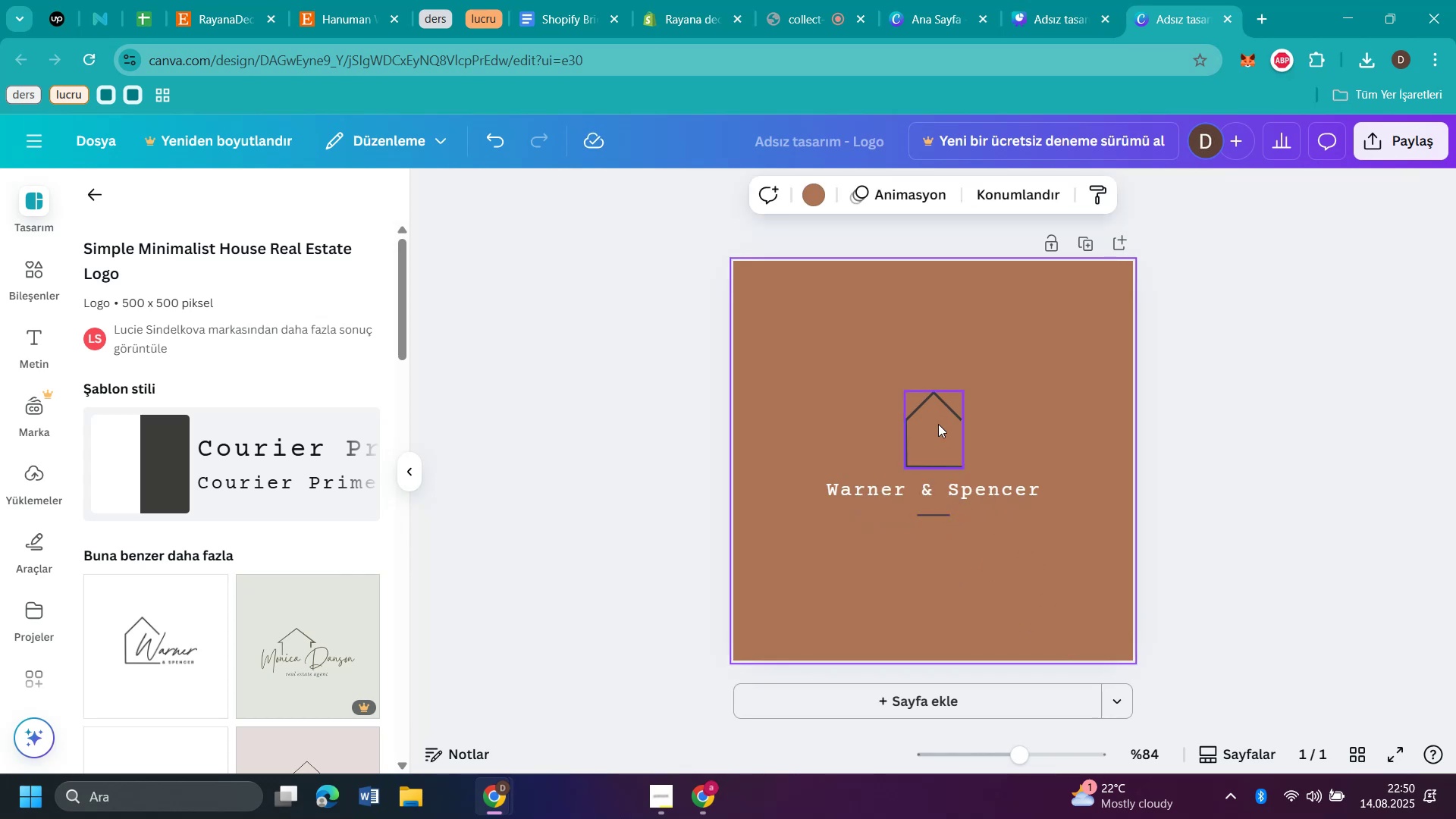 
left_click([913, 487])
 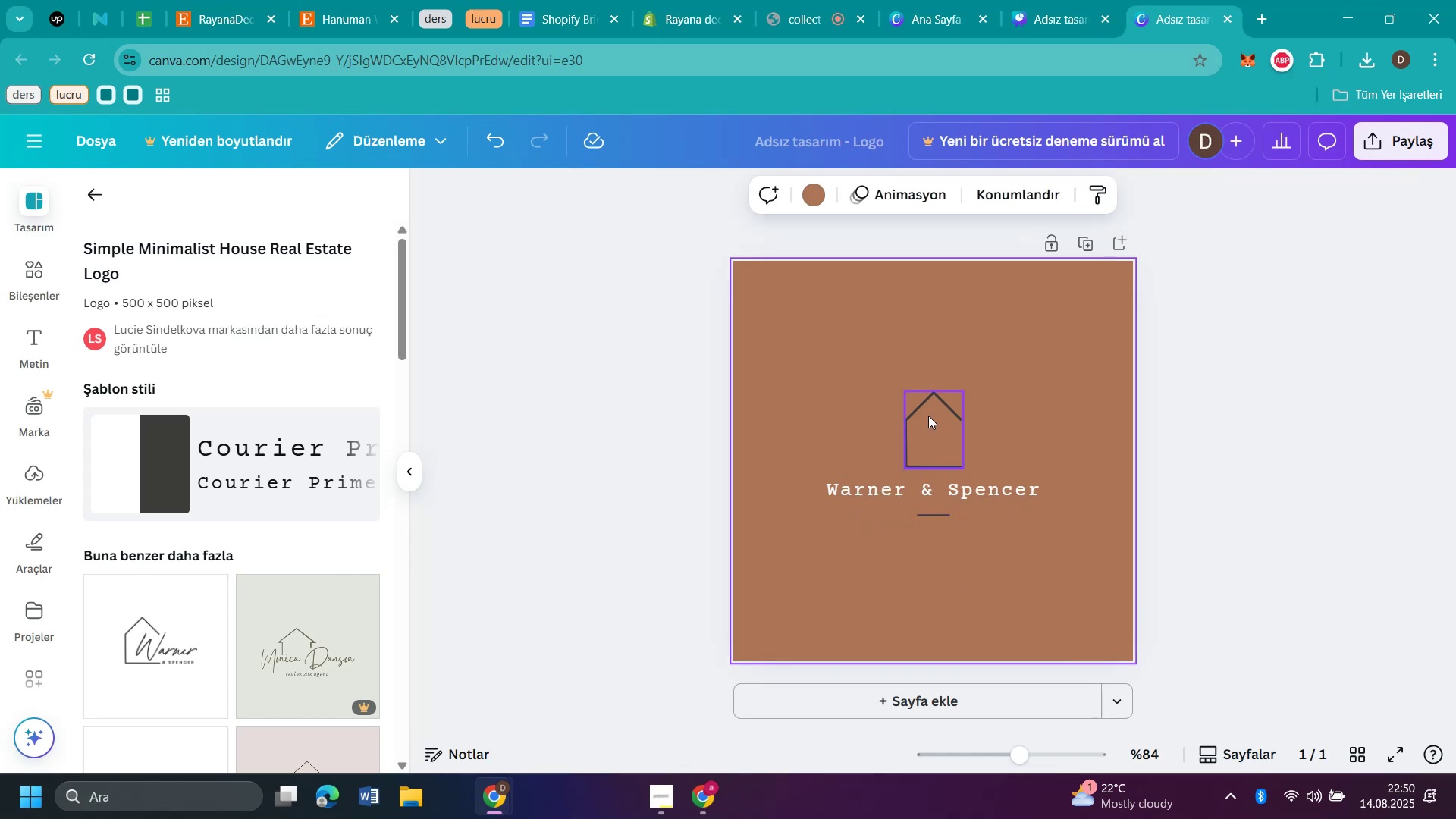 
left_click([928, 411])
 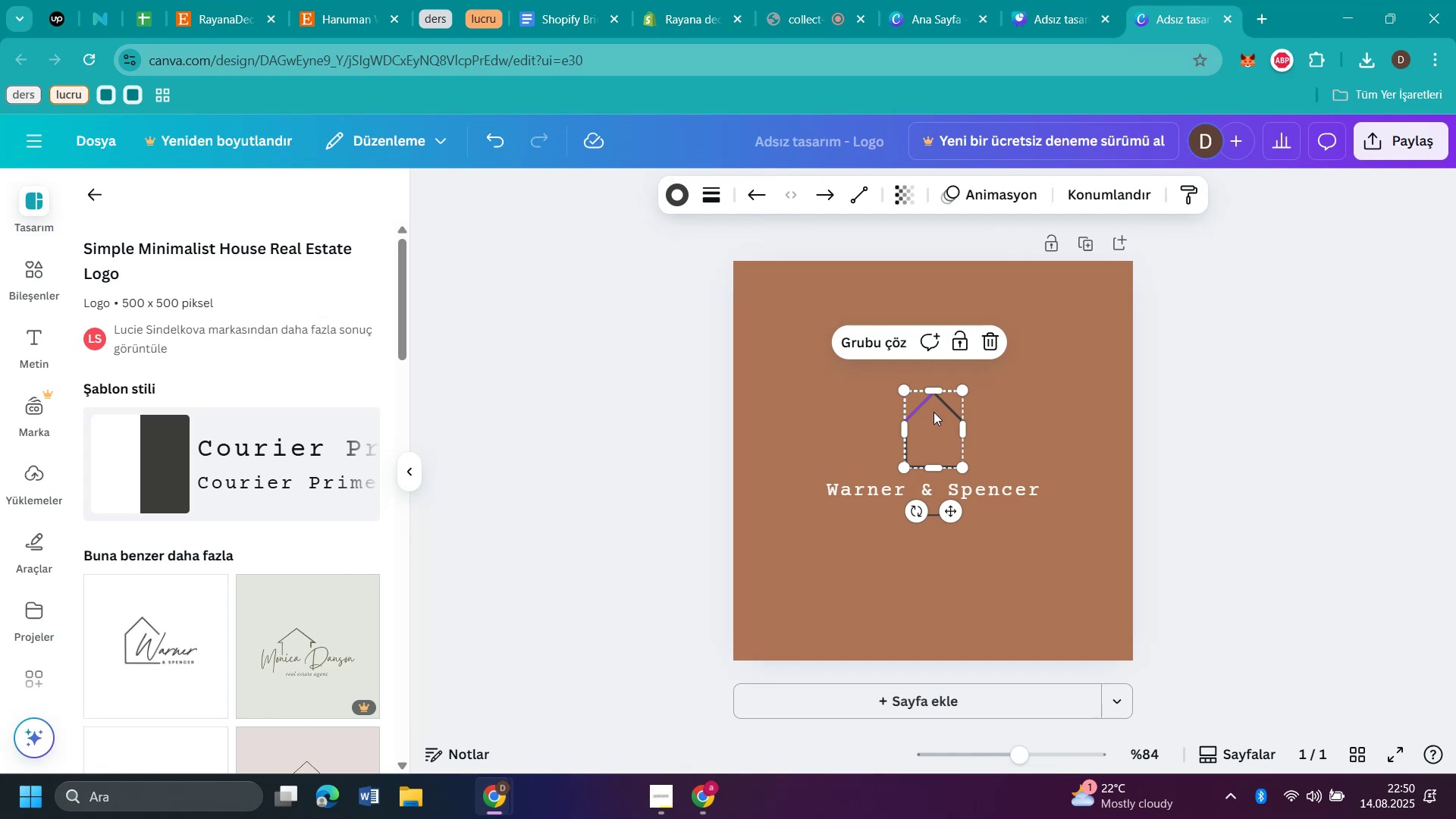 
scroll: coordinate [311, 506], scroll_direction: down, amount: 10.0
 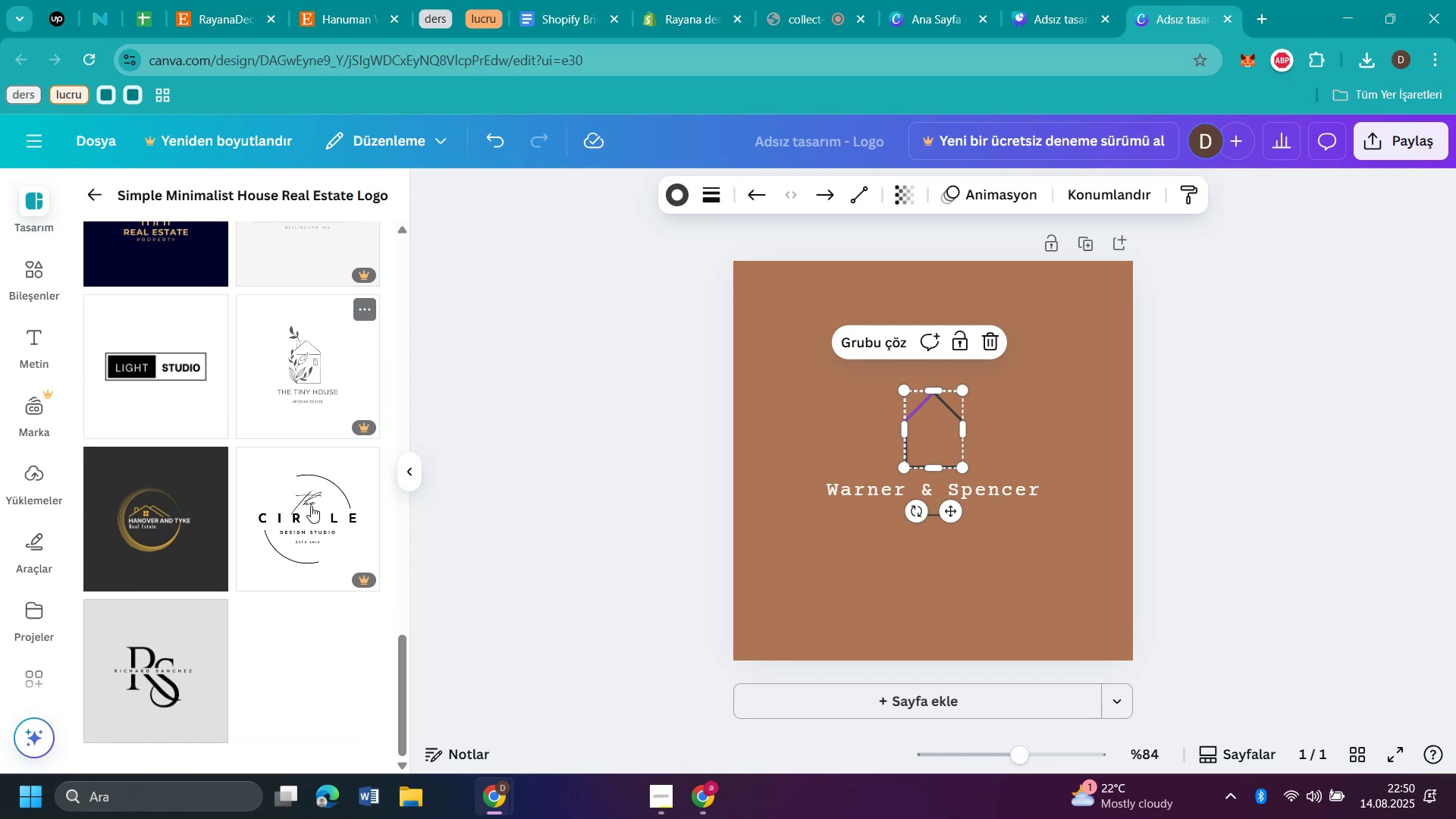 
scroll: coordinate [312, 507], scroll_direction: up, amount: 13.0
 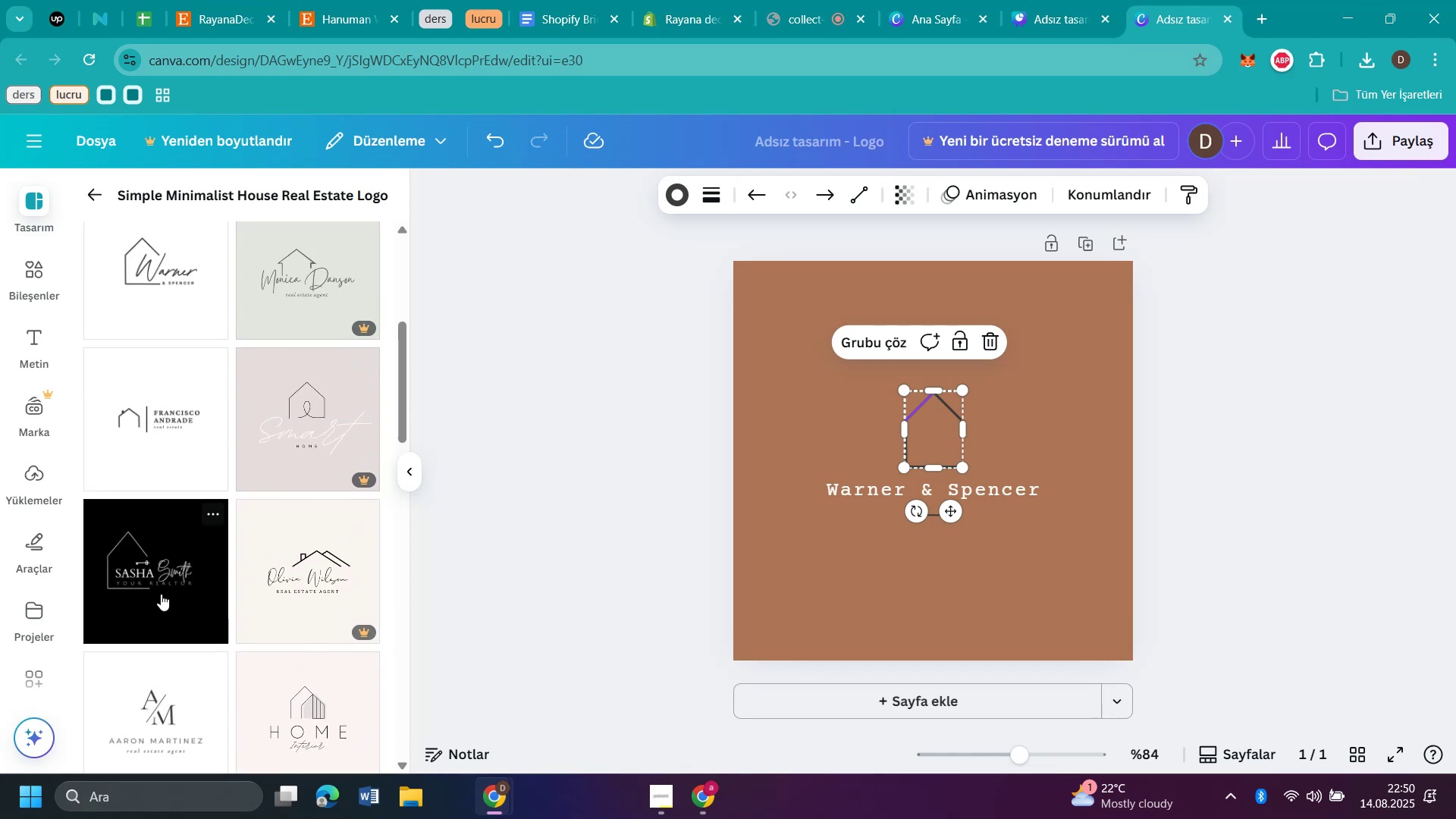 
left_click([161, 594])
 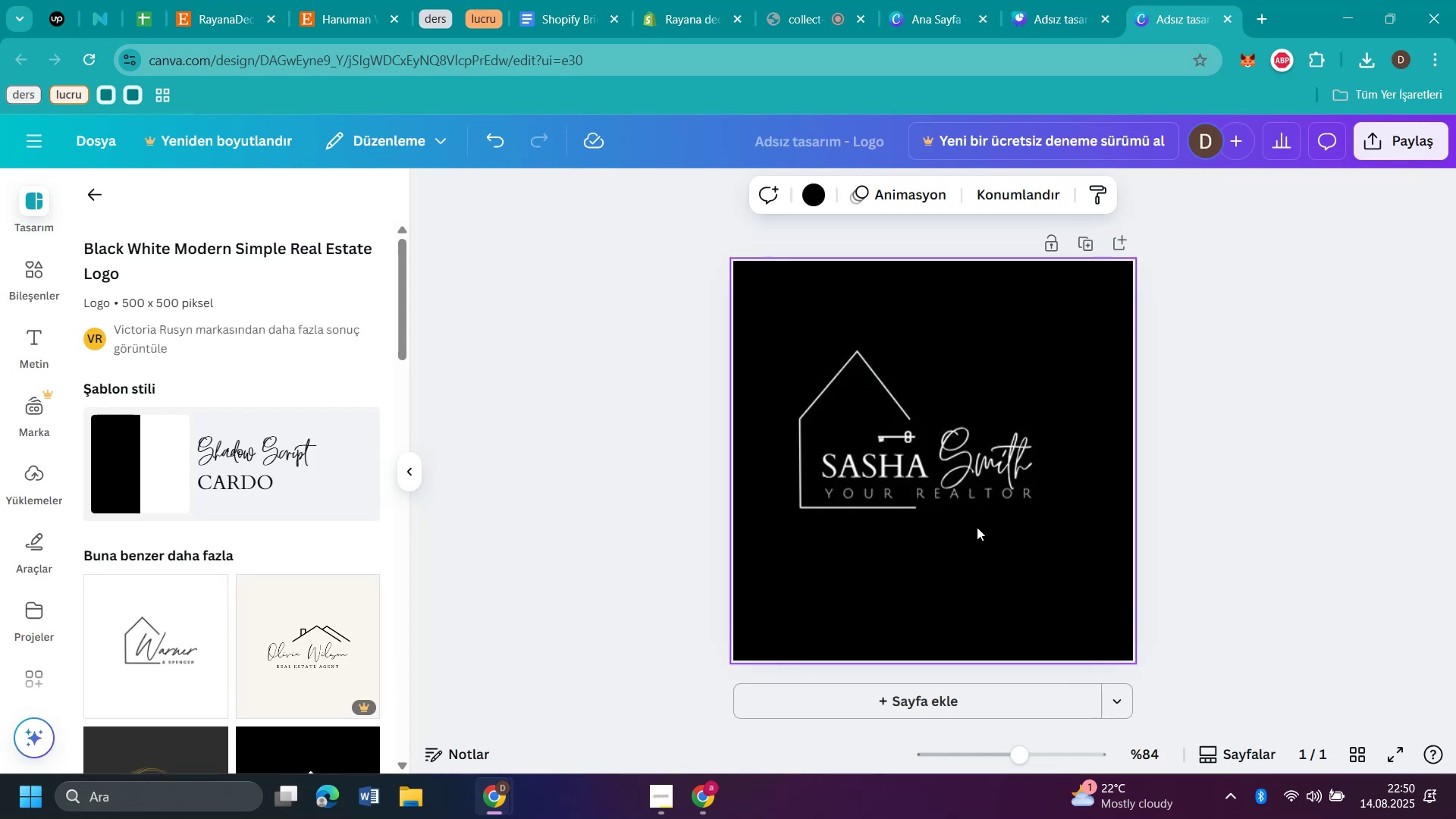 
left_click([960, 558])
 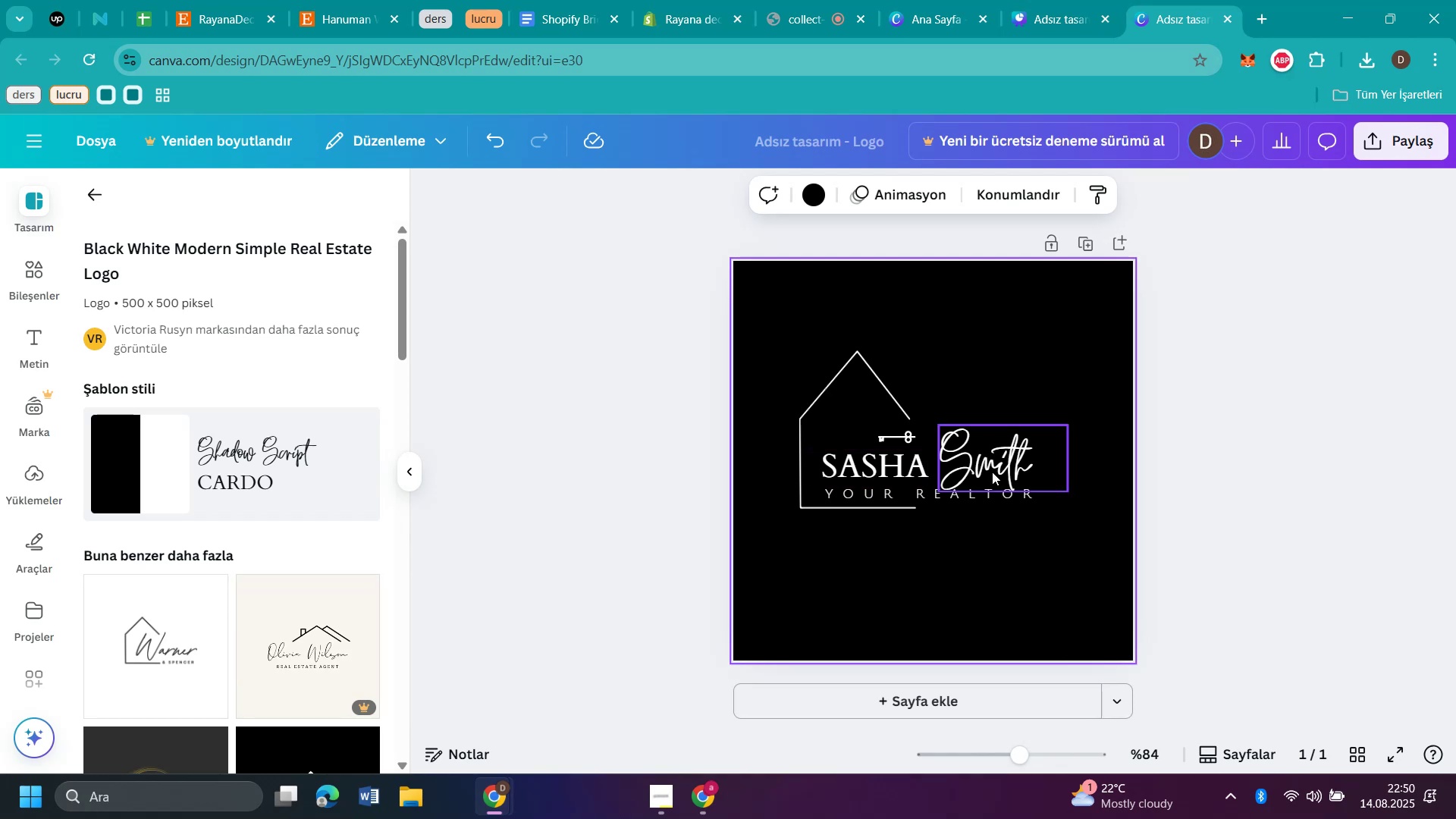 
left_click([992, 472])
 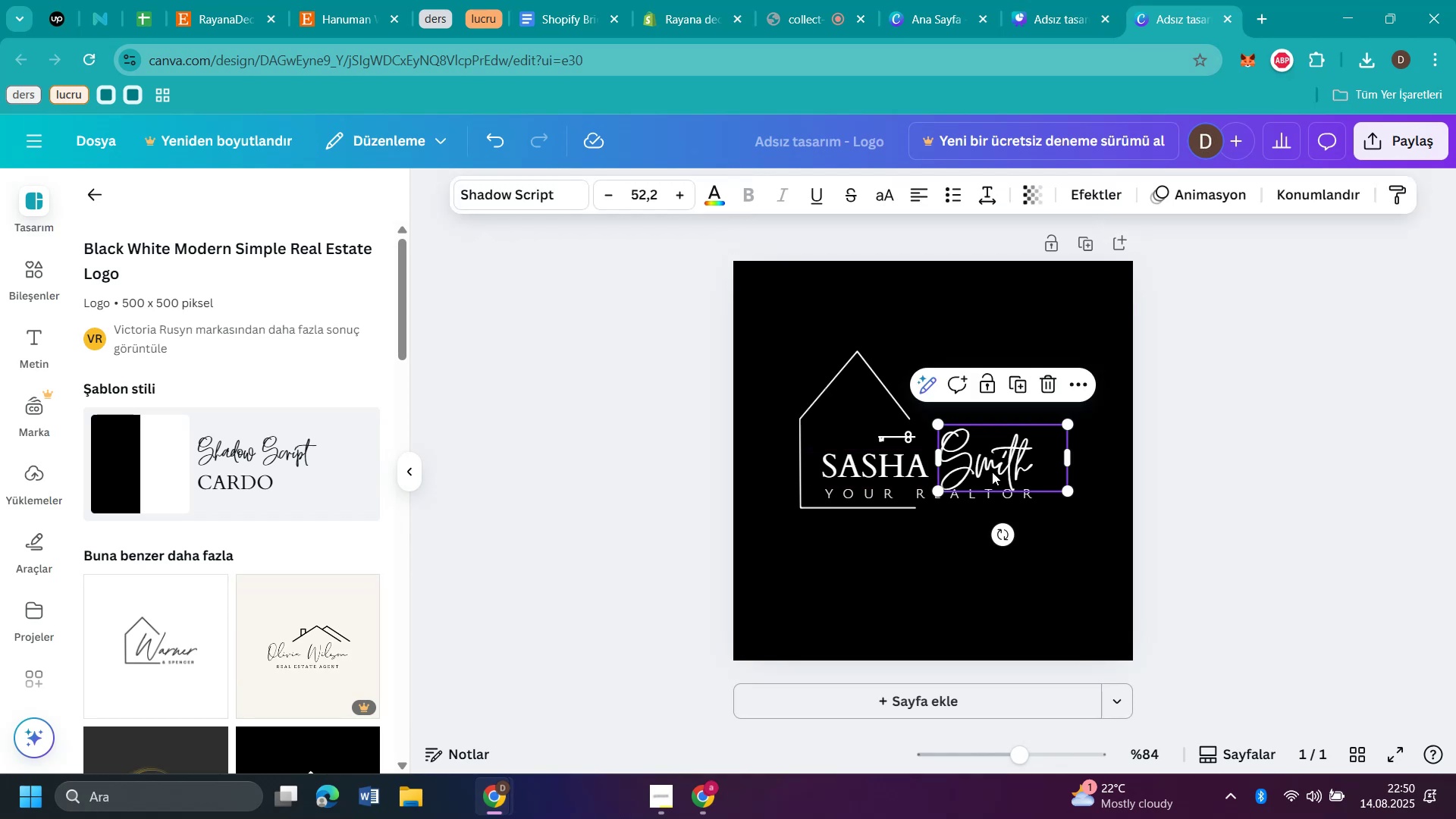 
key(Backspace)
 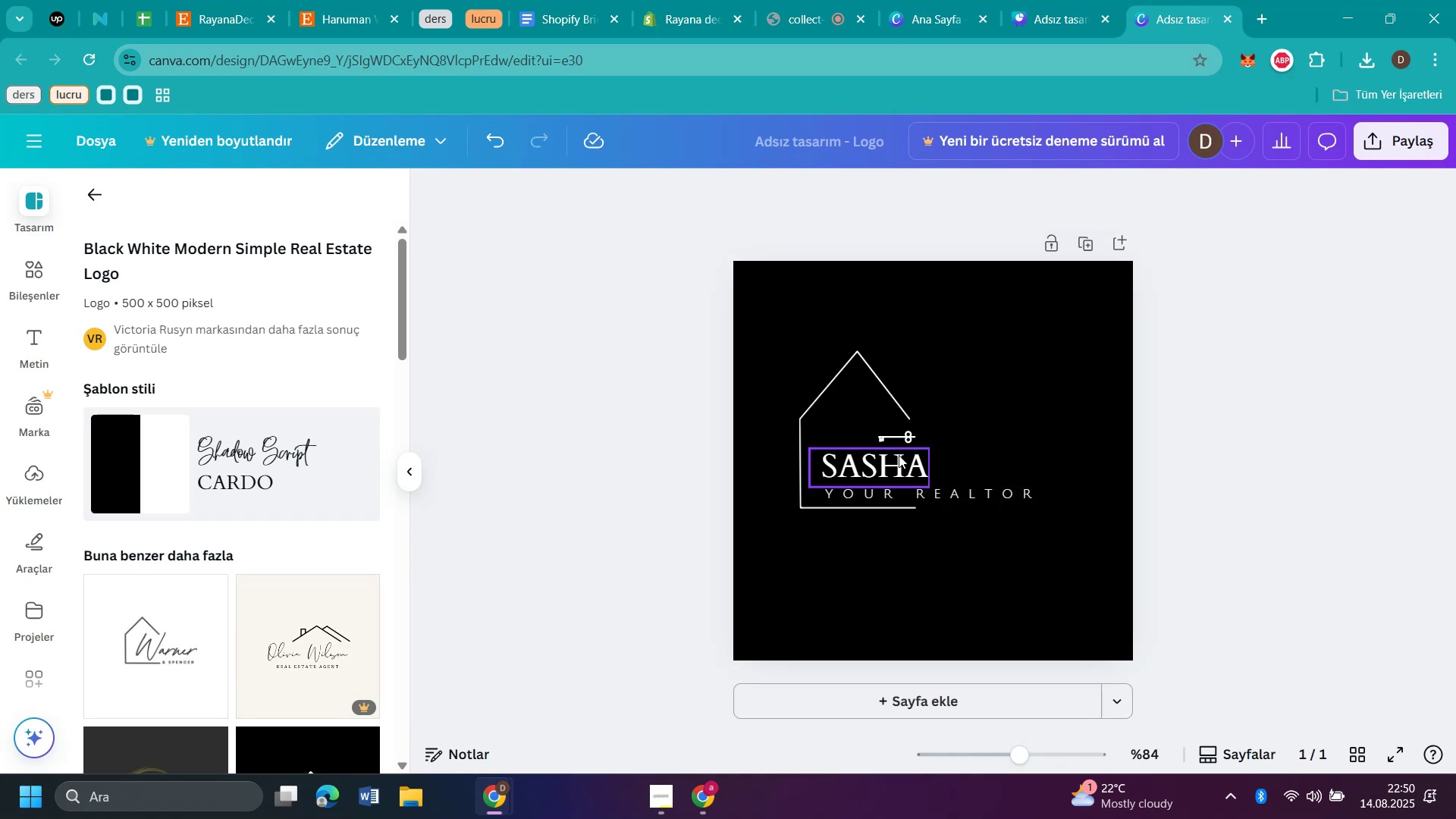 
left_click([890, 438])
 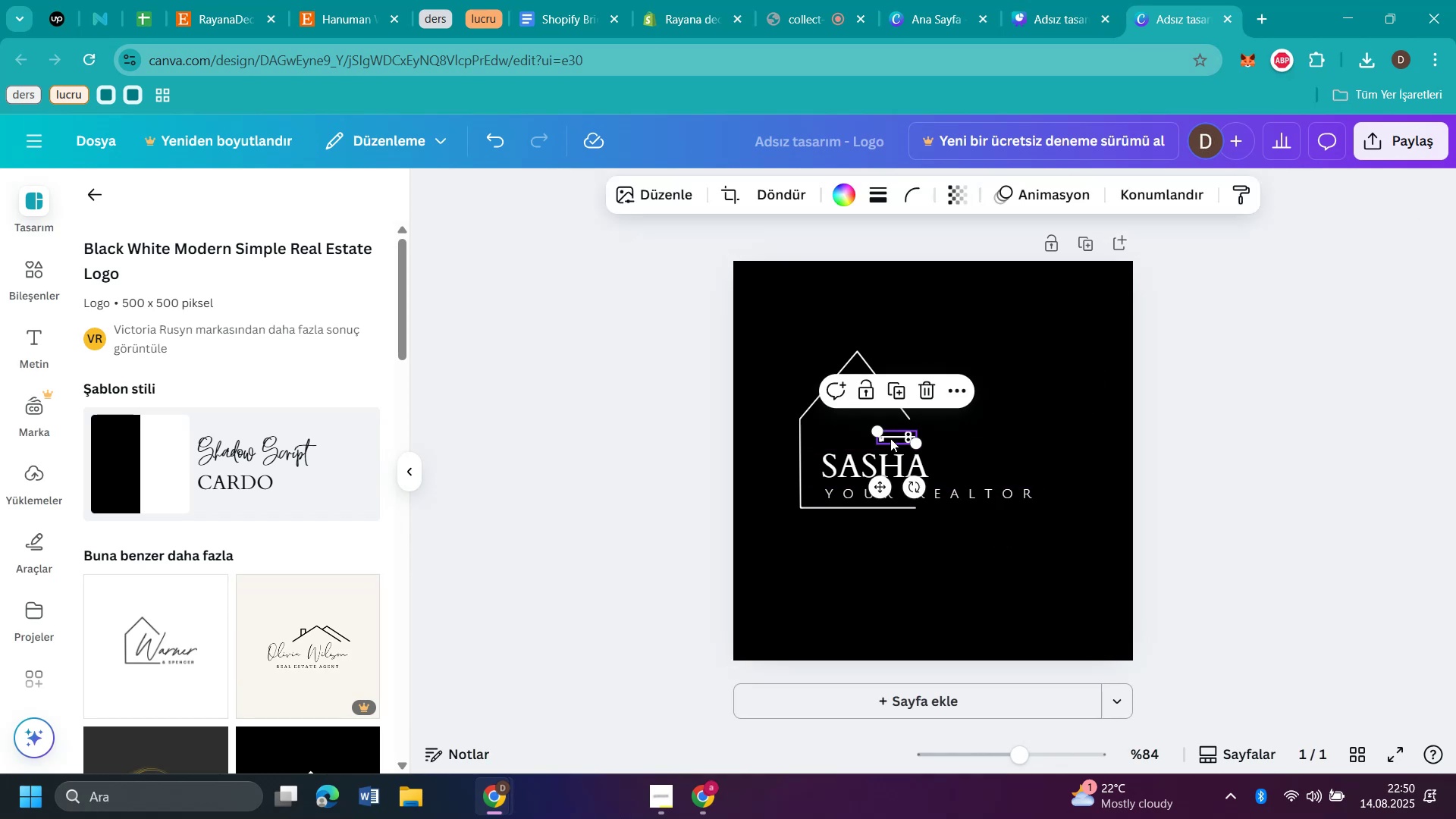 
key(Backspace)
 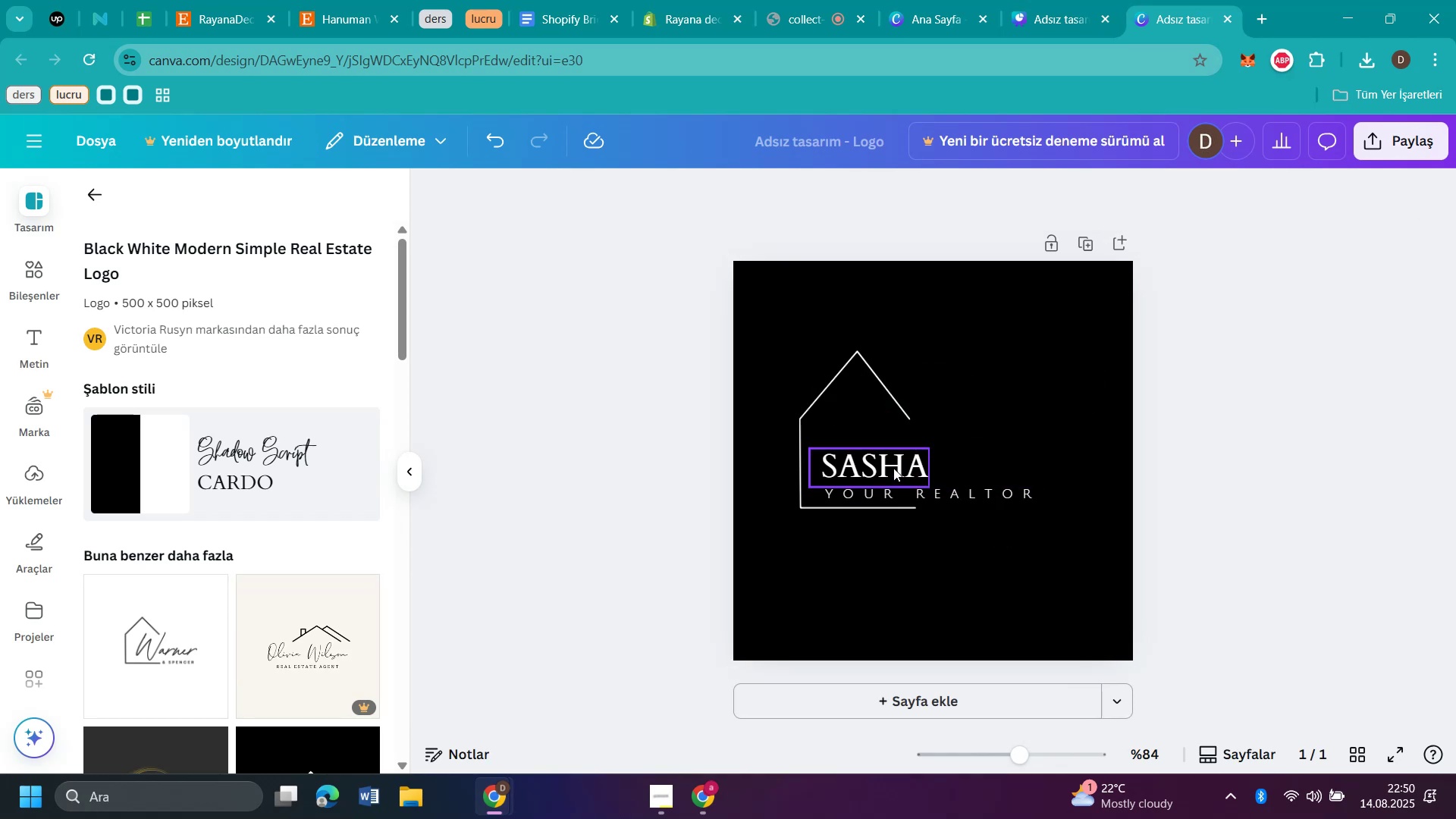 
left_click([1046, 413])
 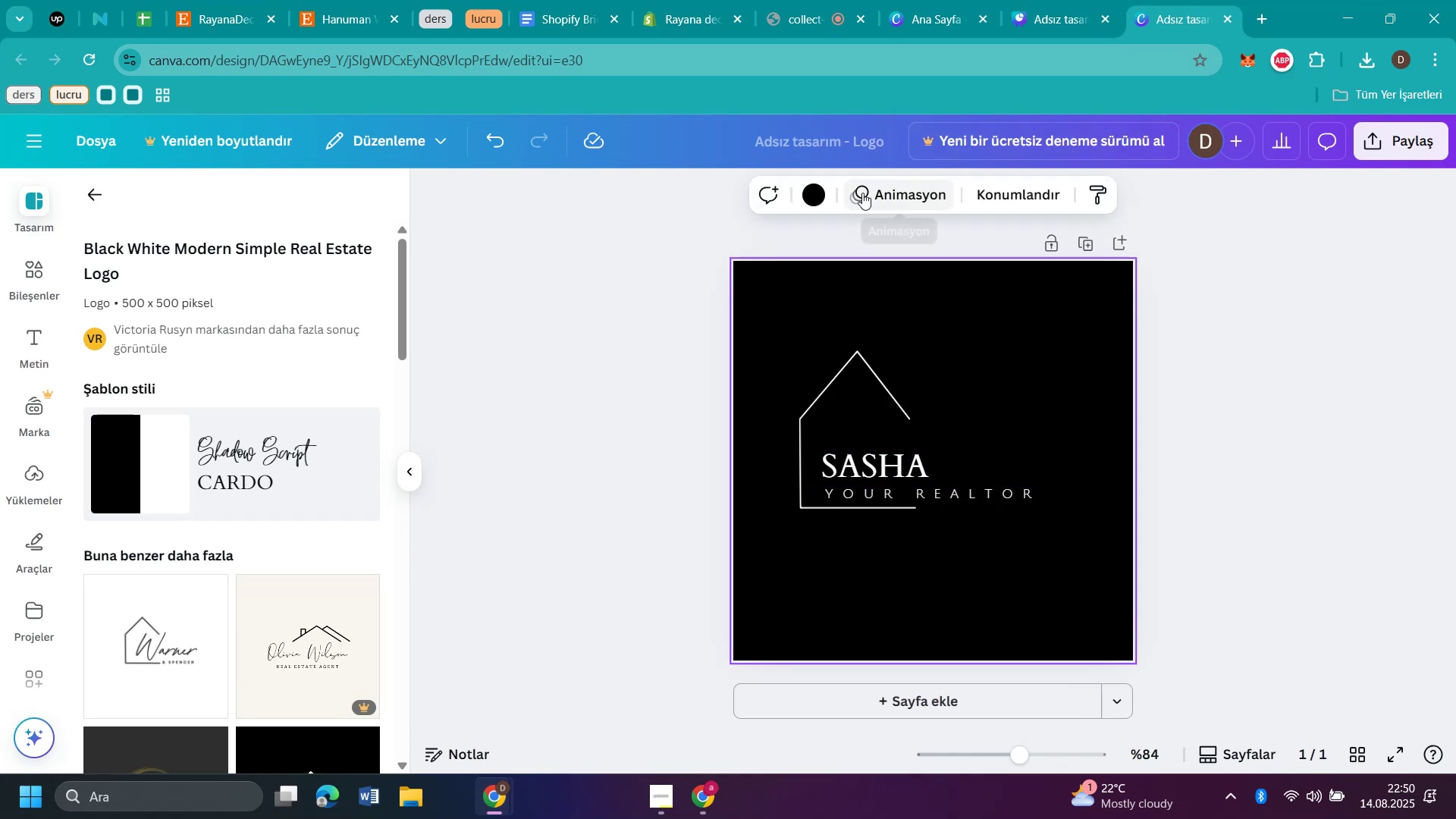 
left_click([820, 194])
 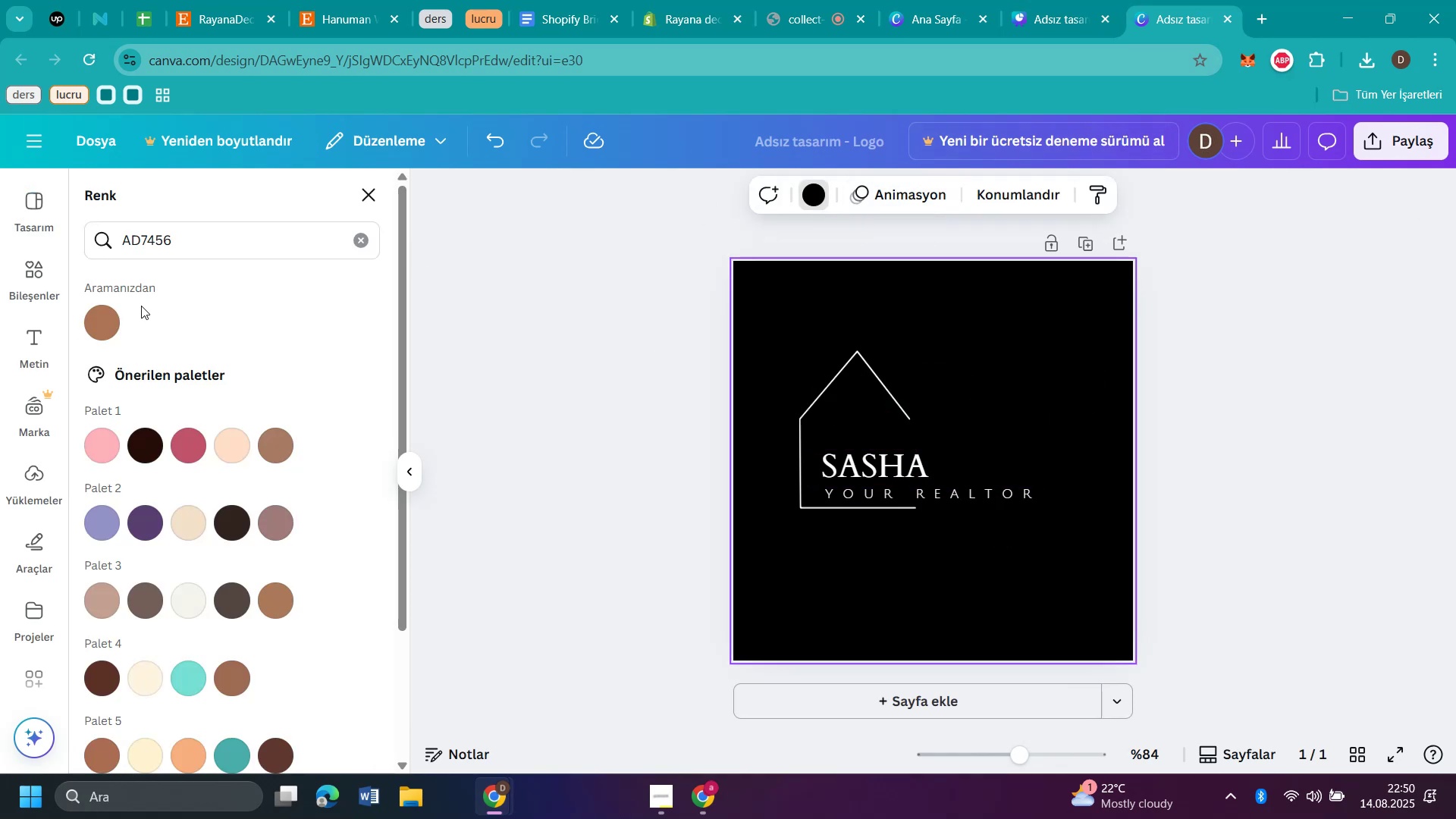 
left_click([93, 322])
 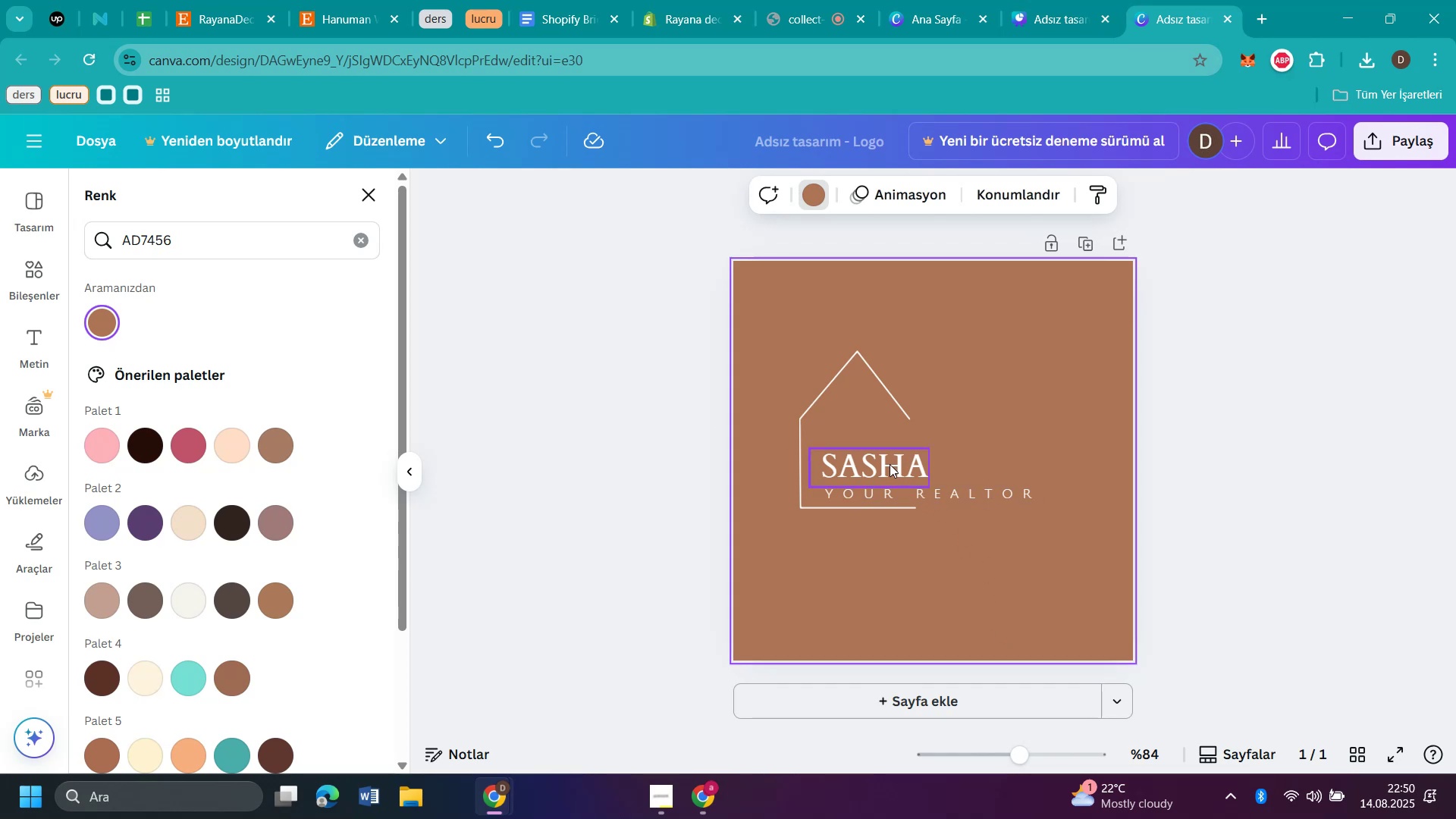 
left_click([890, 464])
 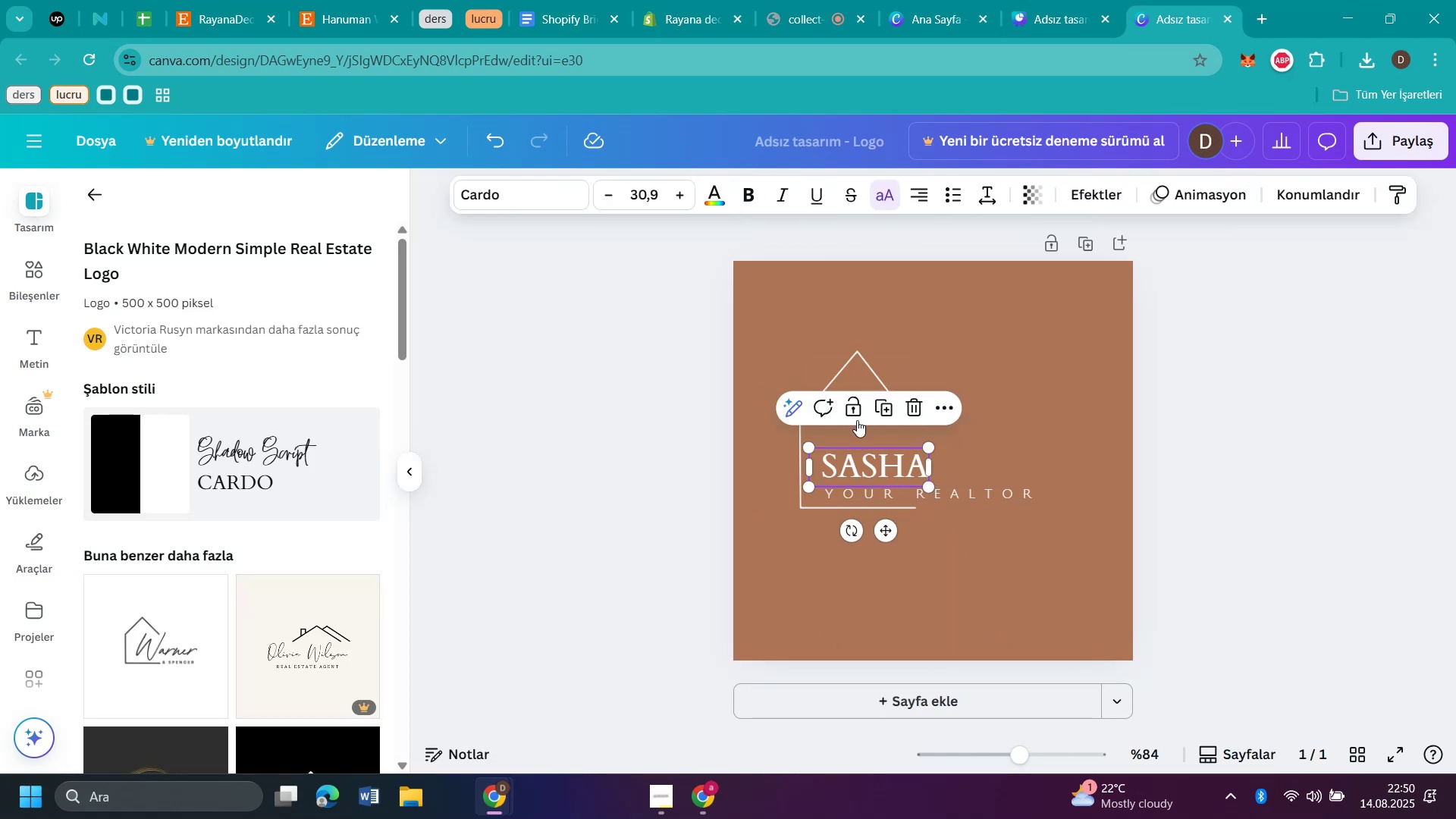 
left_click([904, 468])
 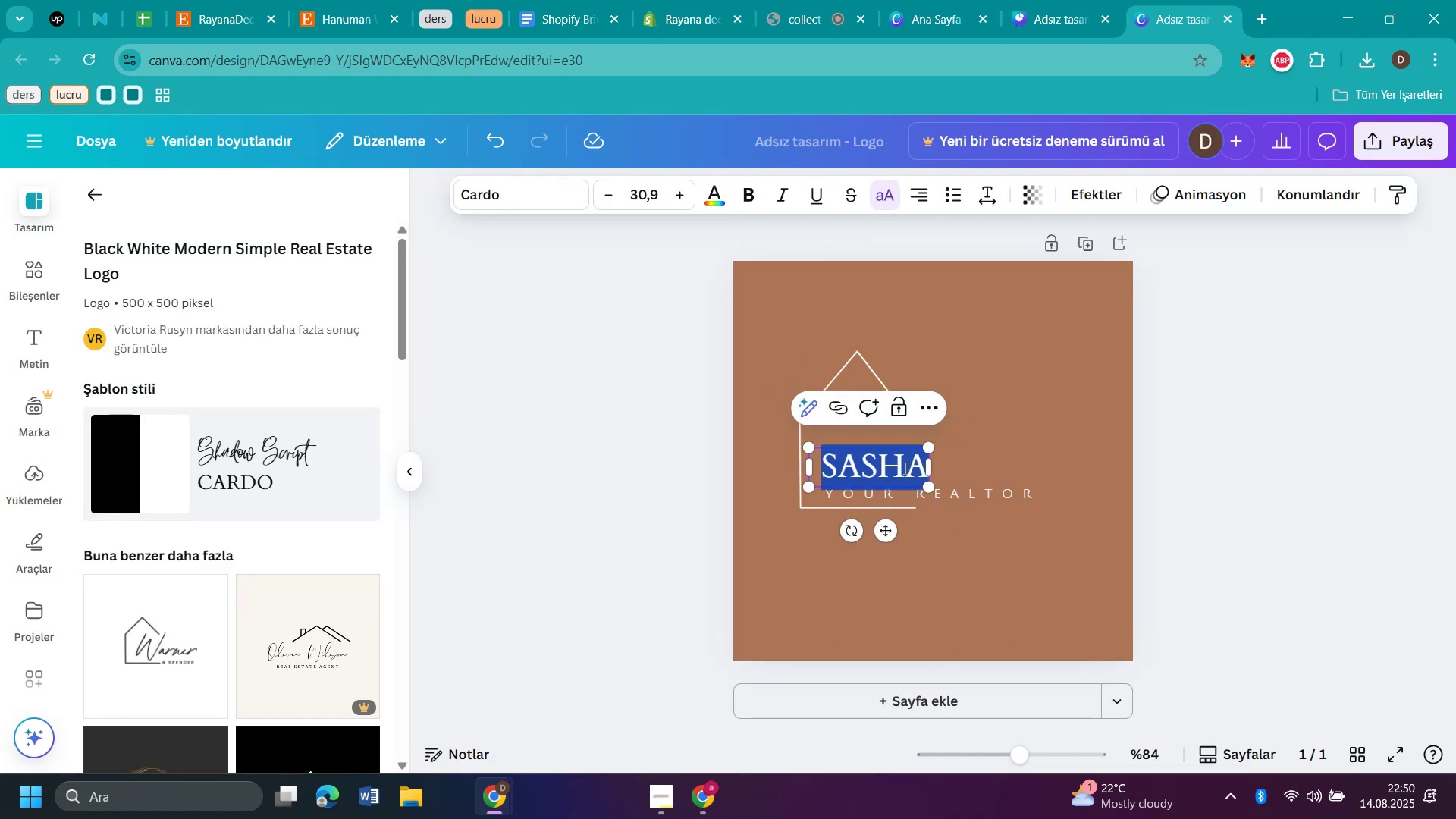 
type(Rayana)
 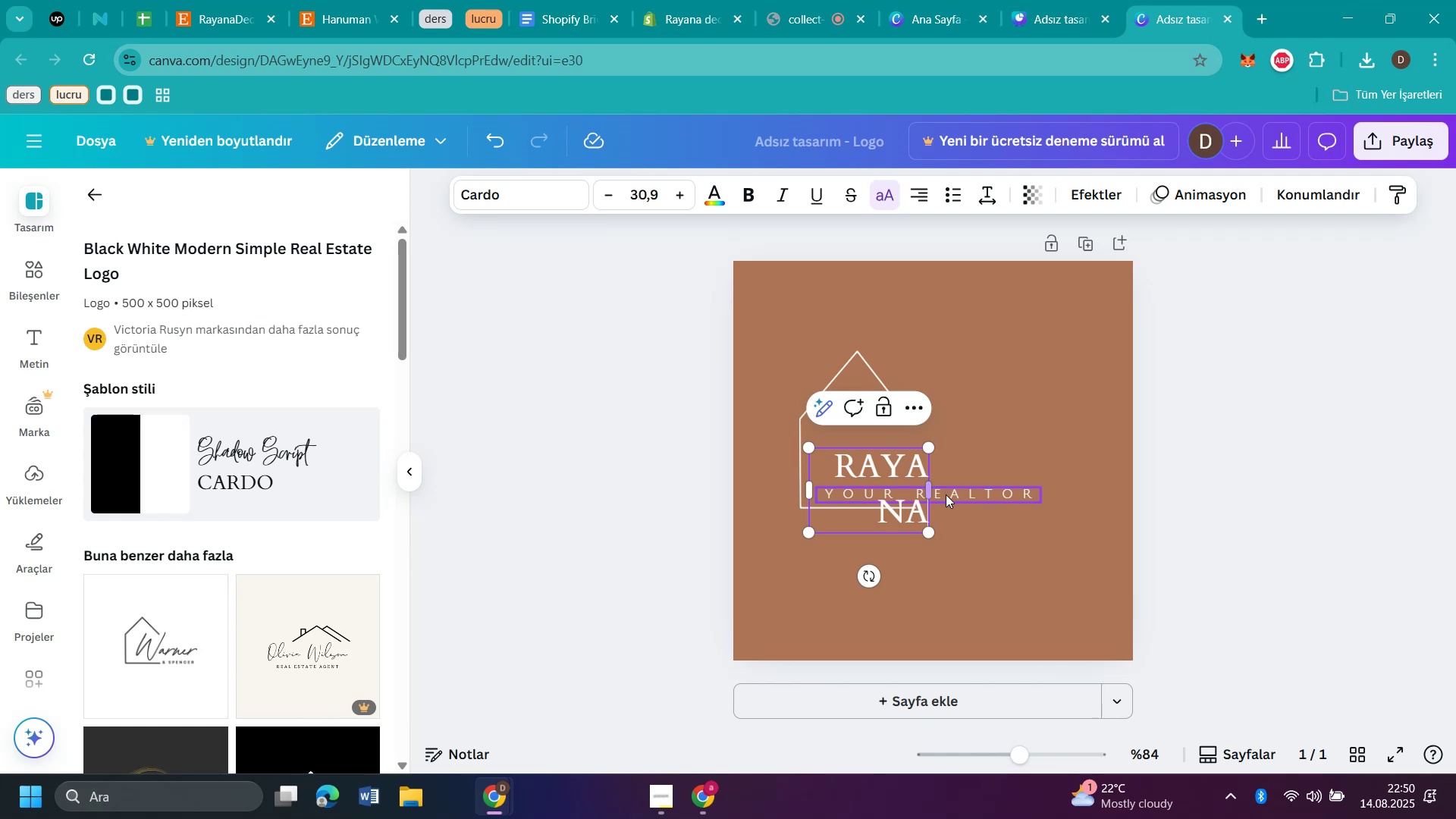 
left_click_drag(start_coordinate=[930, 491], to_coordinate=[974, 488])
 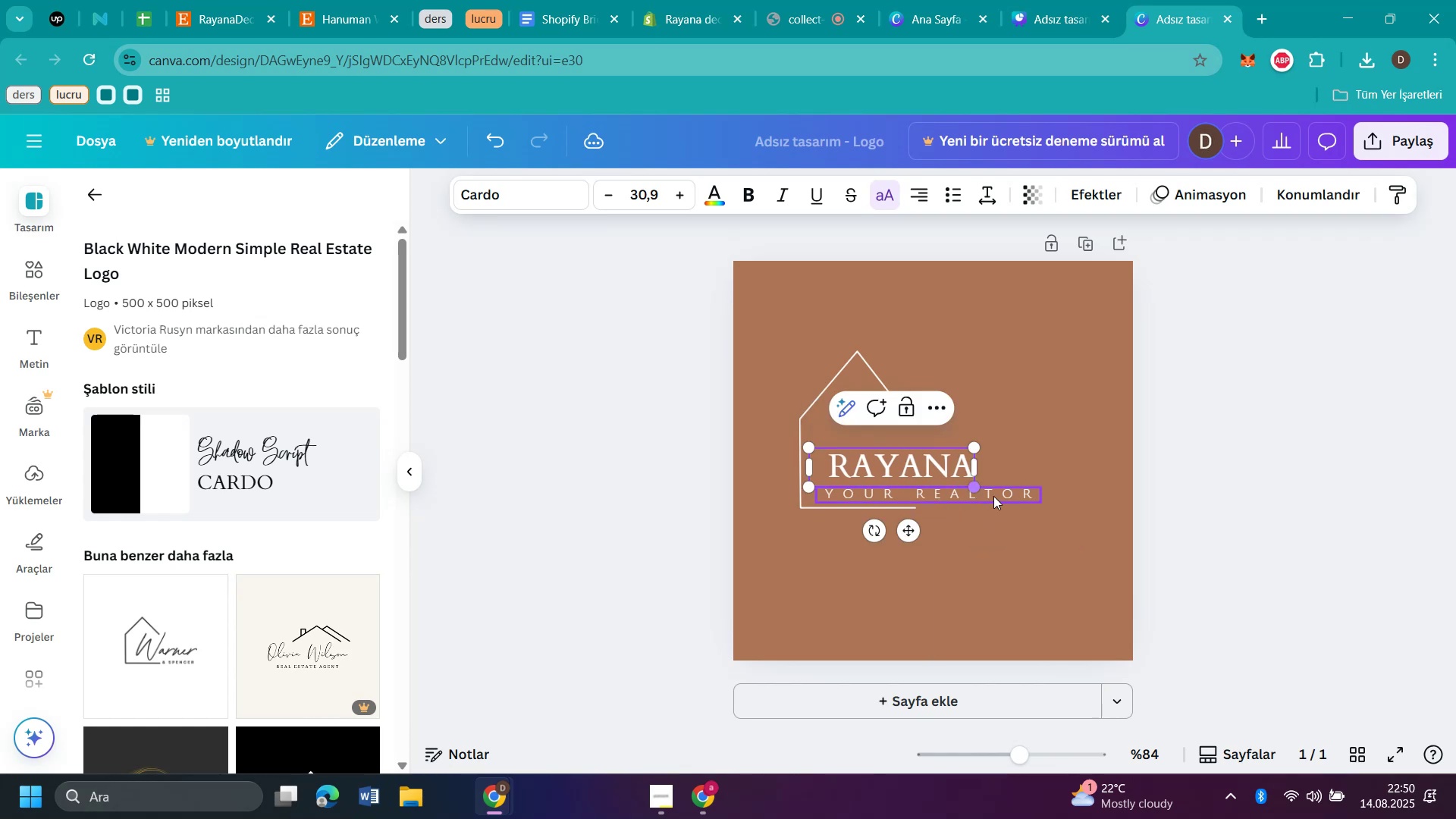 
left_click([996, 497])
 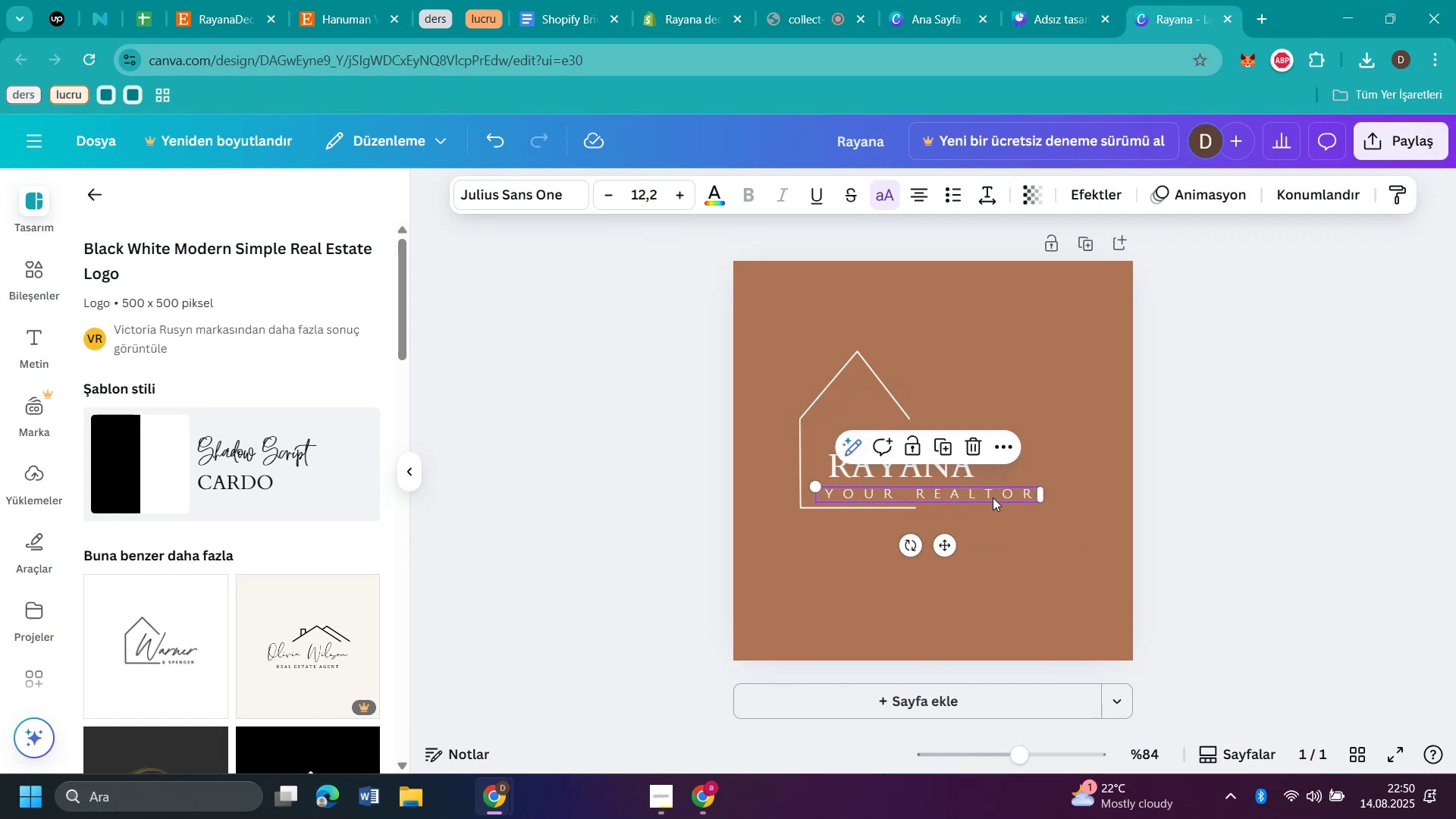 
type(de)
 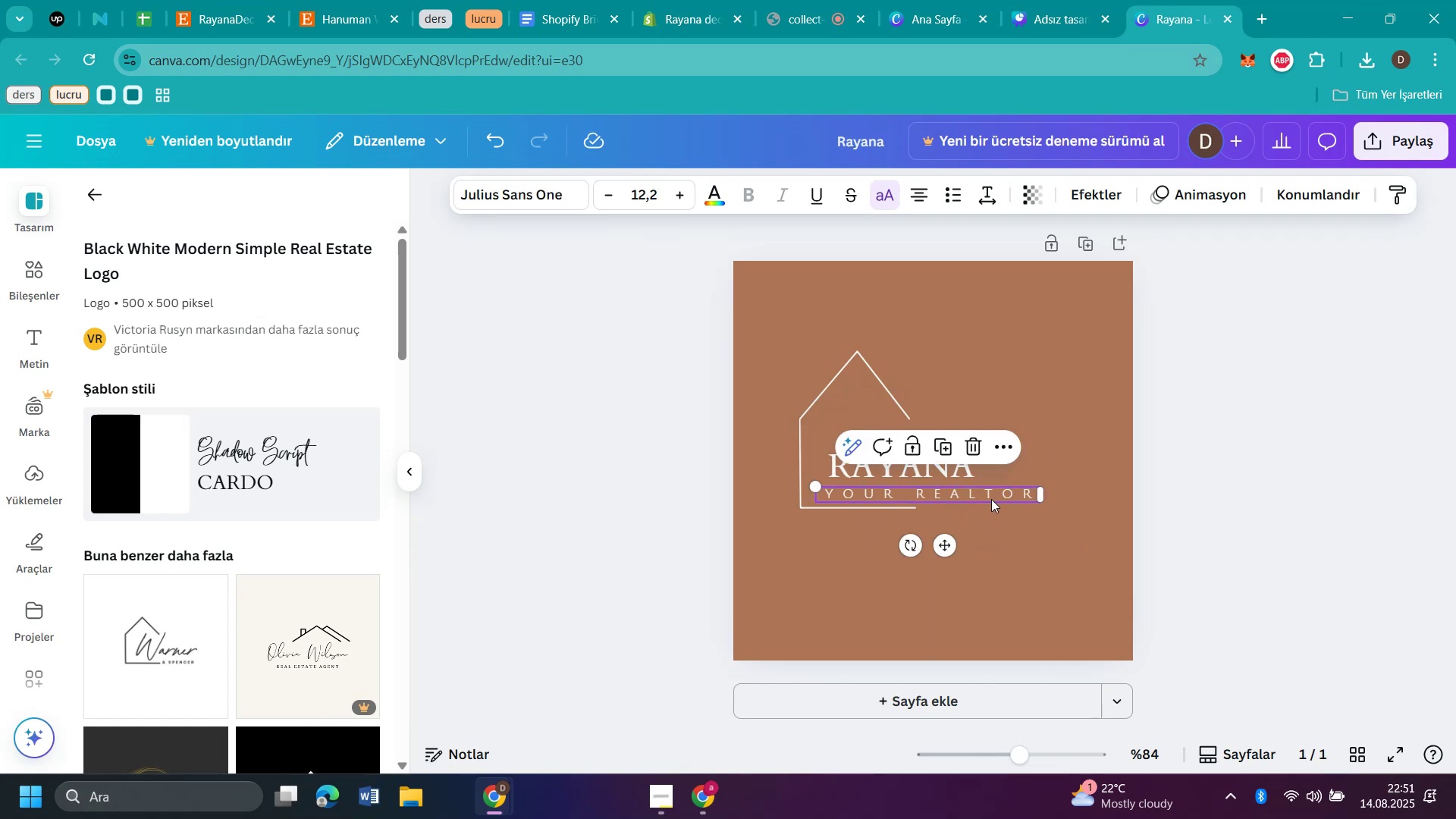 
double_click([1003, 494])
 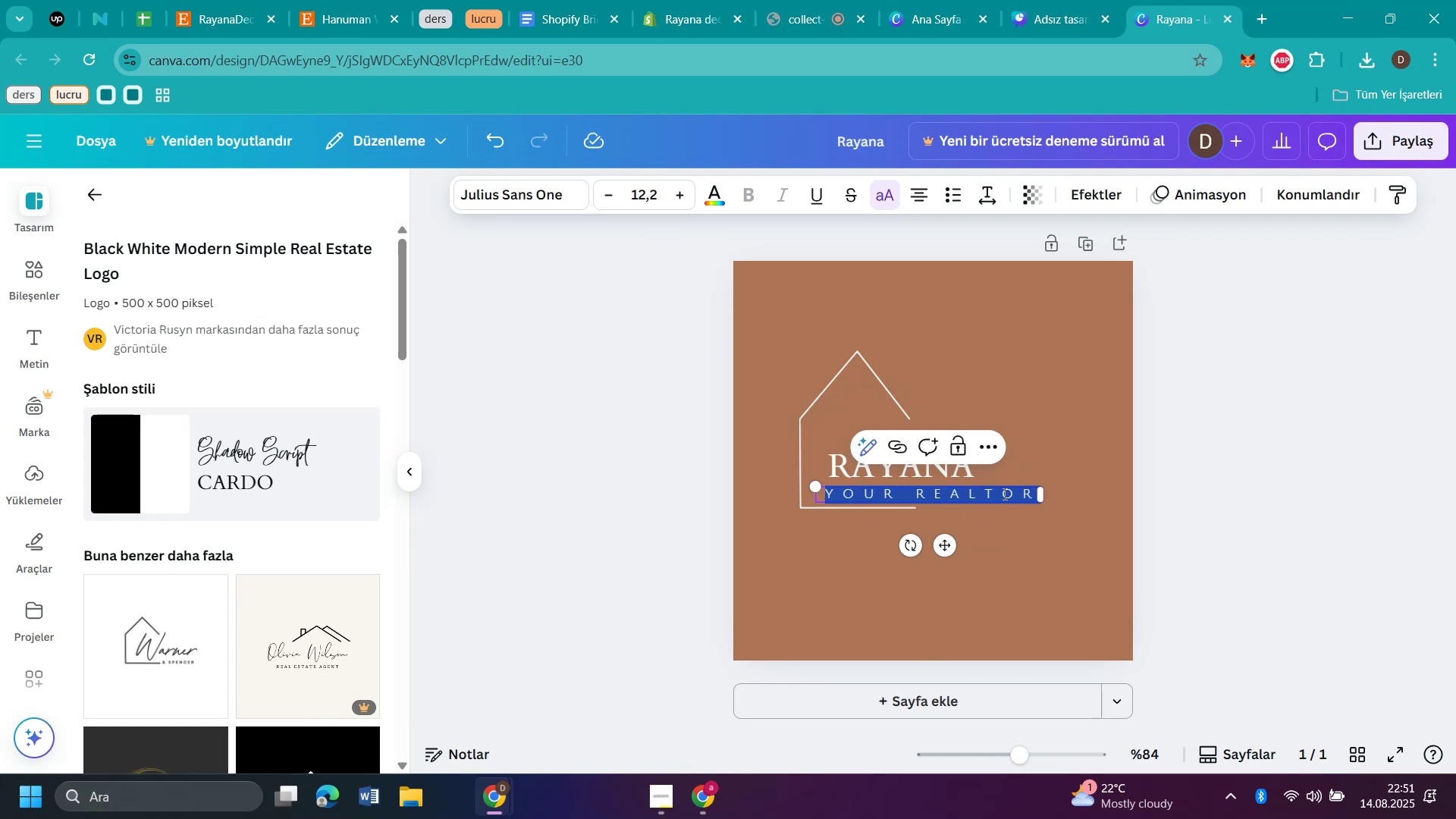 
type(DECOR)
 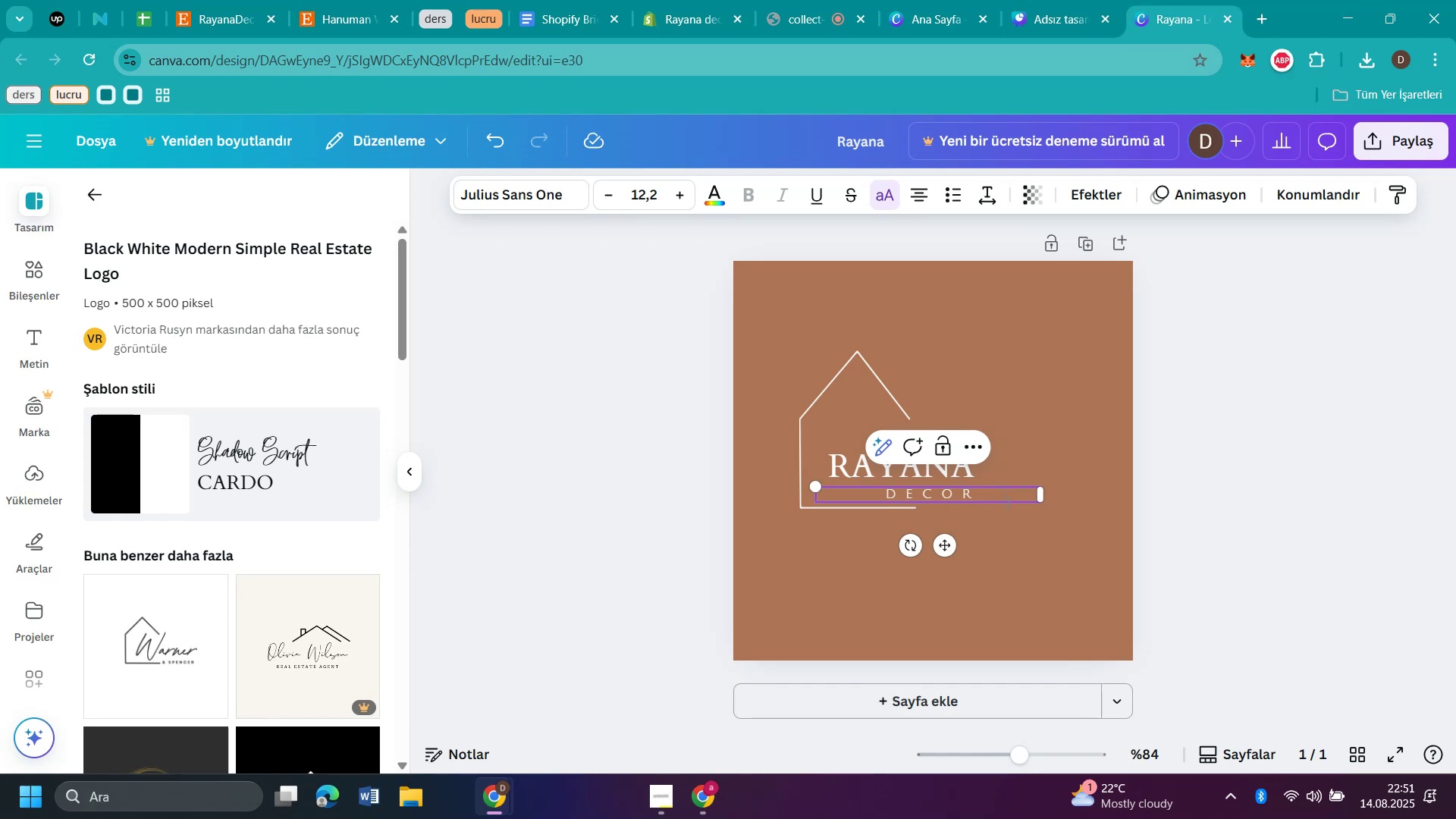 
left_click([1035, 550])
 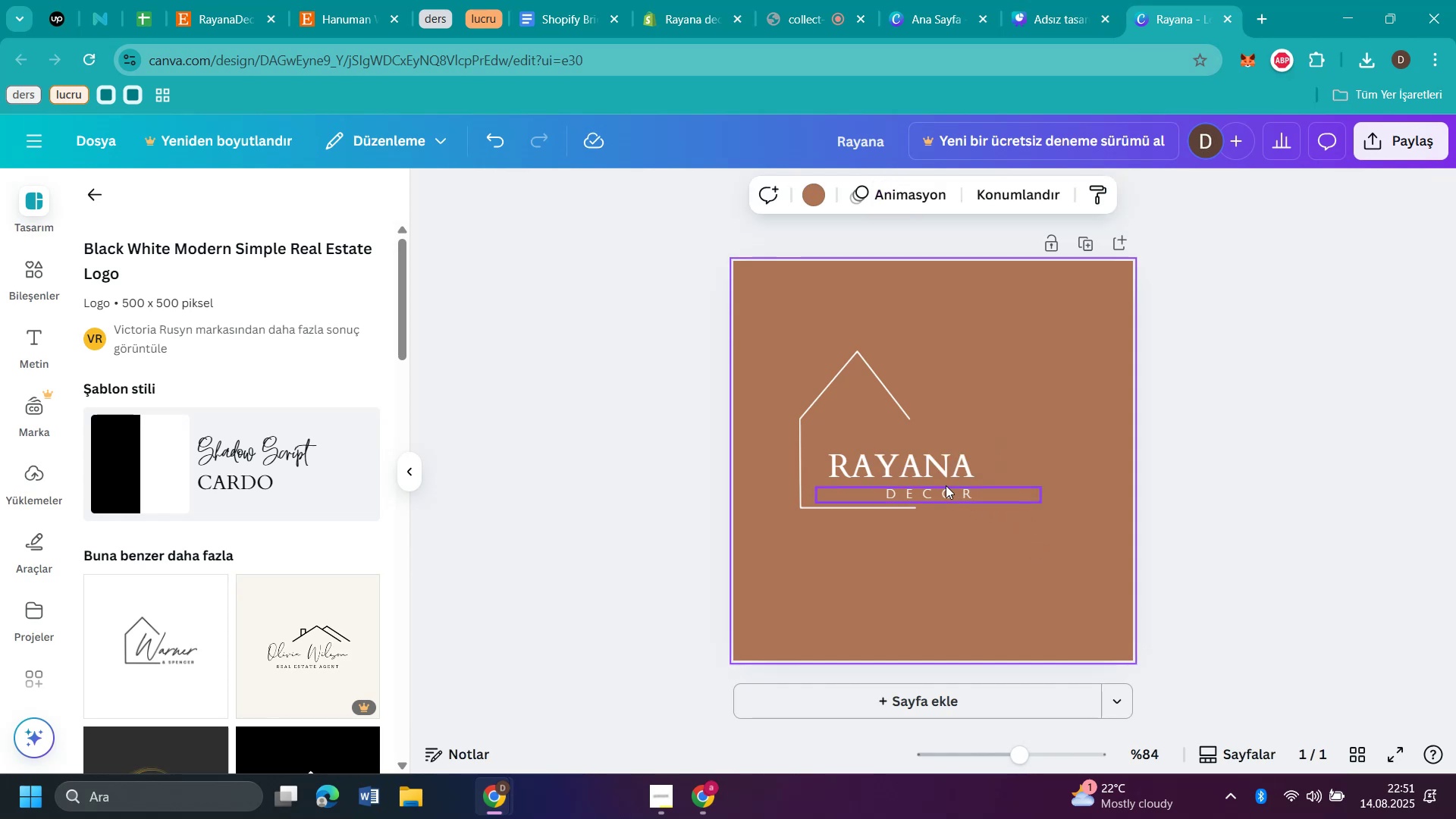 
left_click_drag(start_coordinate=[941, 473], to_coordinate=[952, 460])
 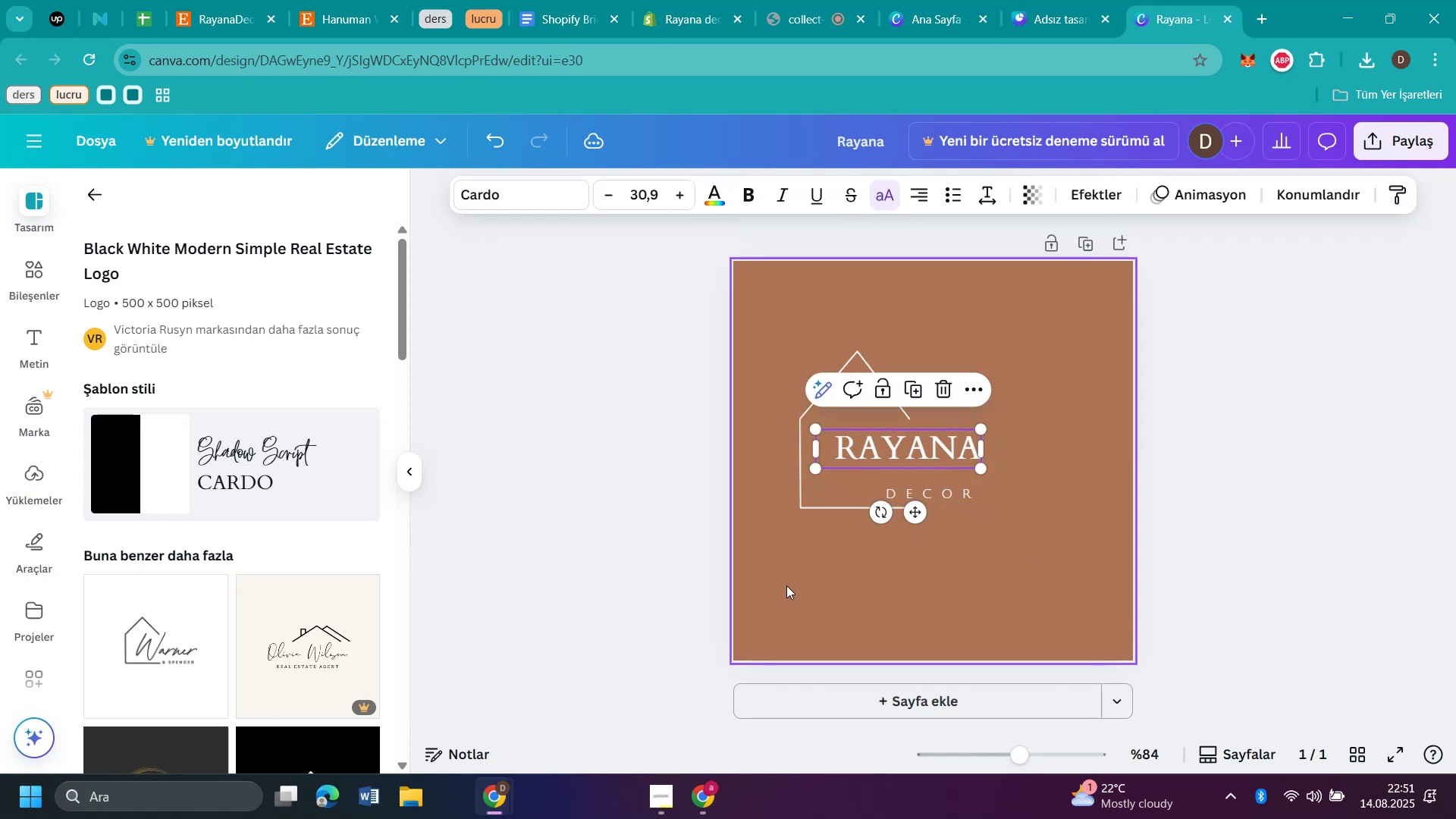 
left_click([784, 586])
 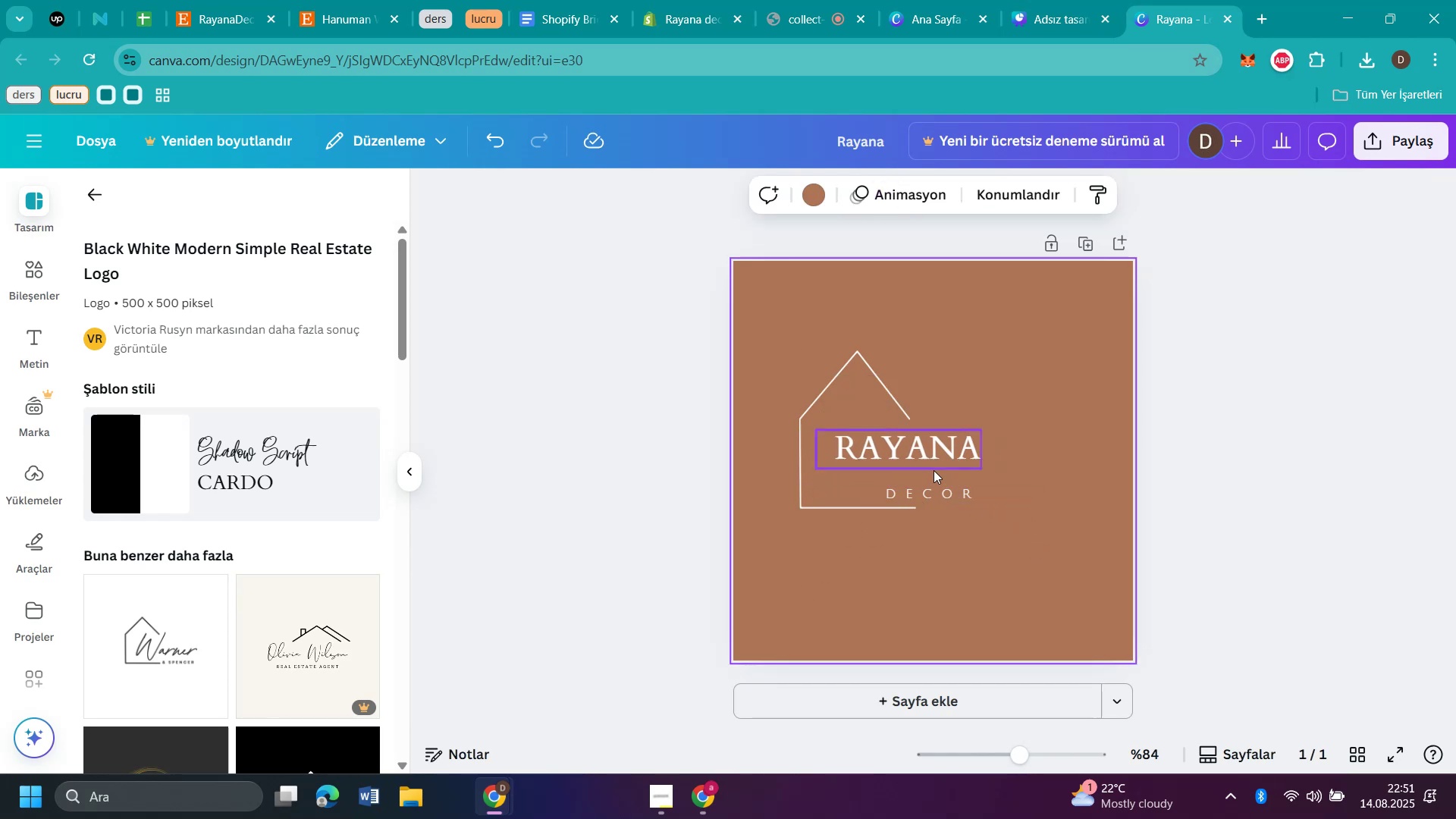 
left_click_drag(start_coordinate=[927, 452], to_coordinate=[924, 458])
 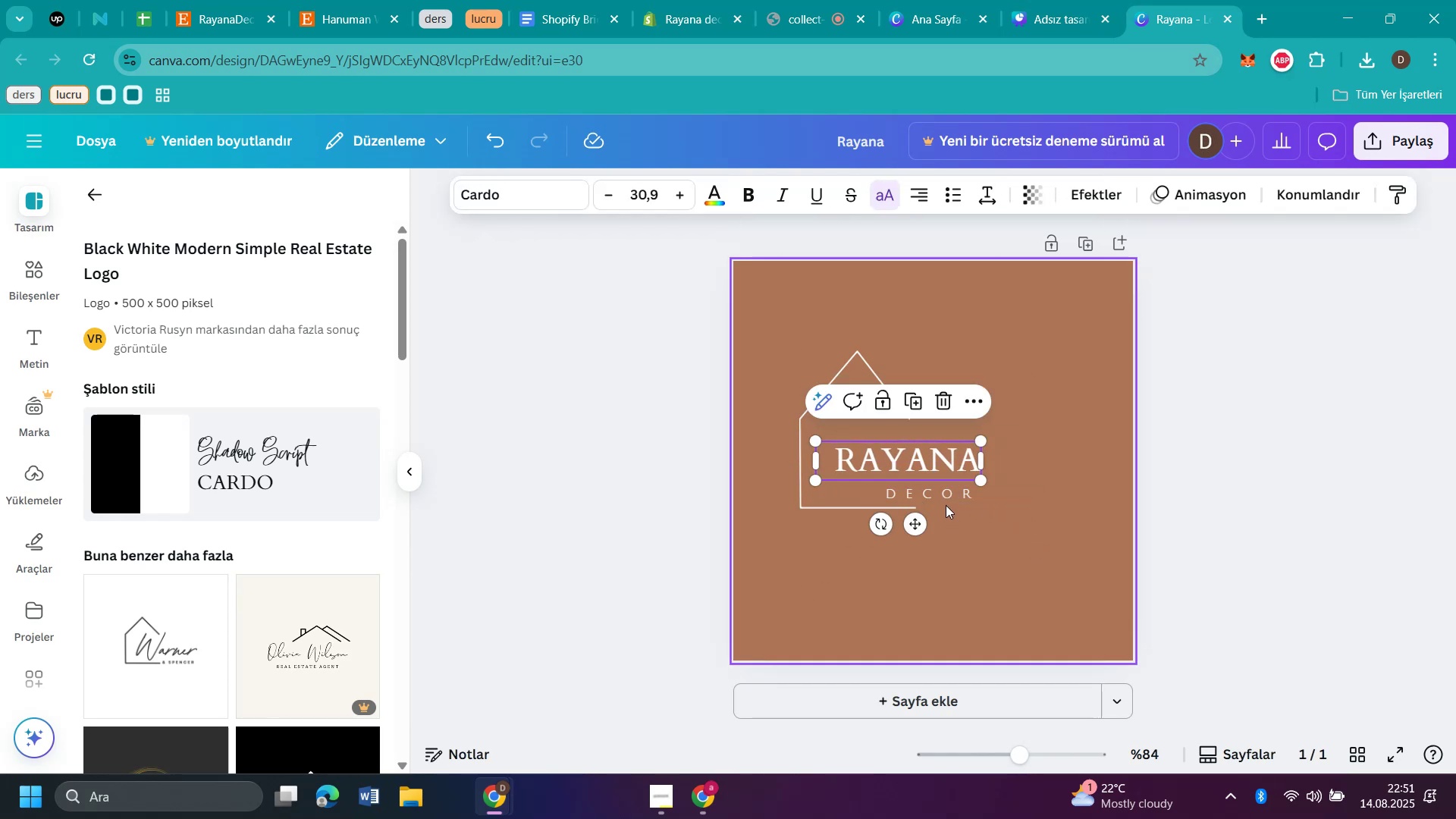 
left_click_drag(start_coordinate=[941, 498], to_coordinate=[933, 495])
 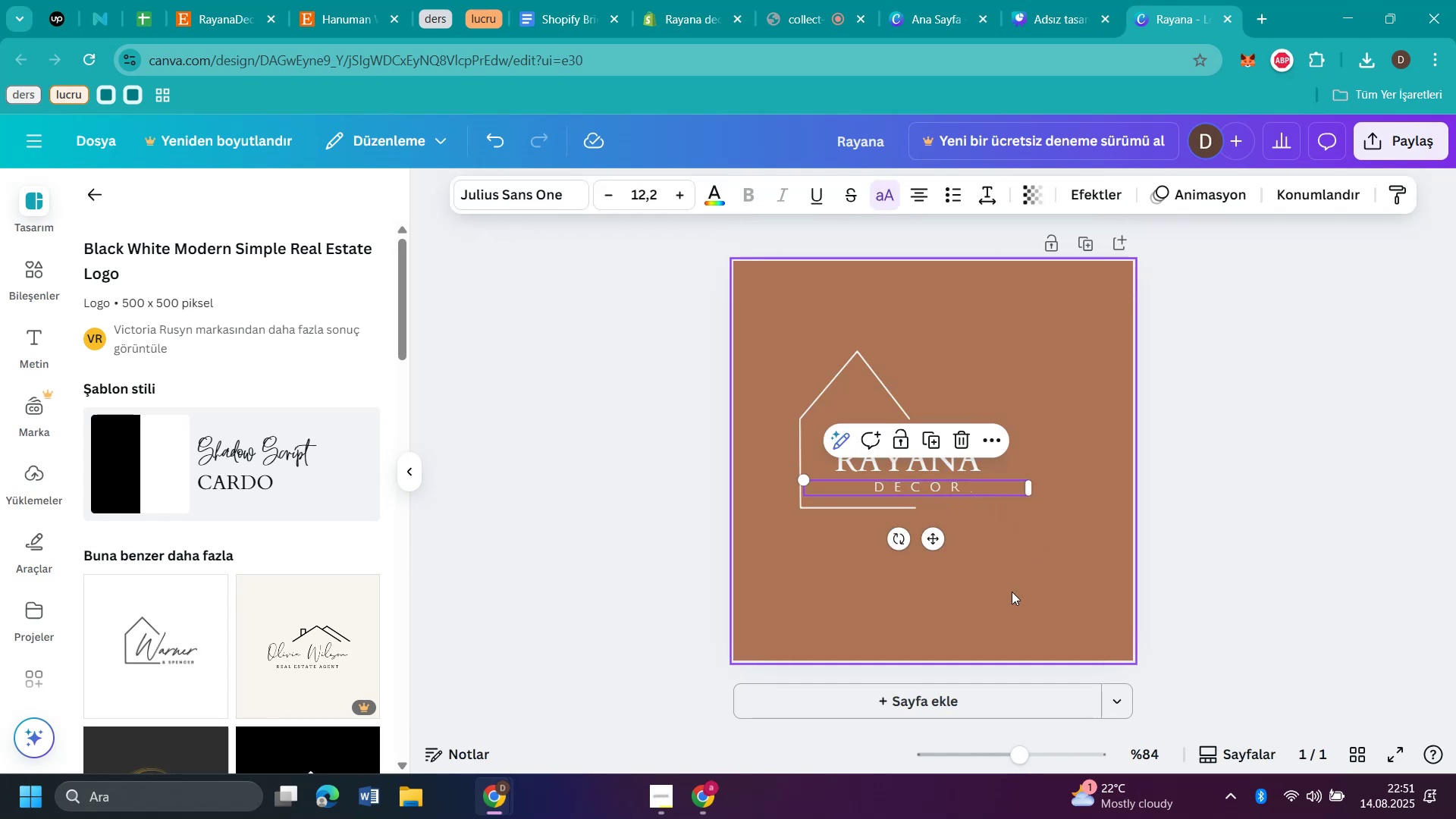 
left_click([1012, 592])
 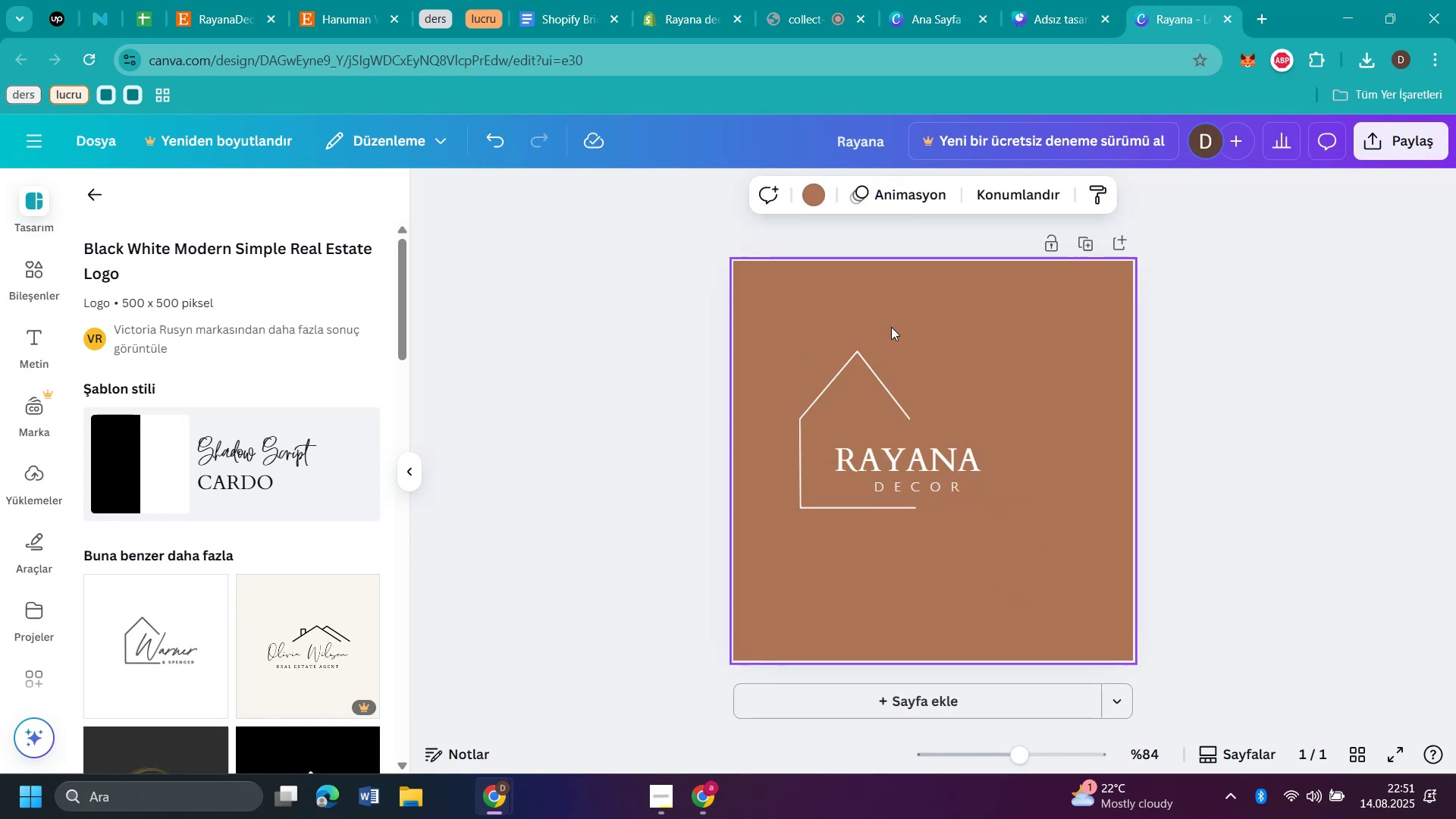 
left_click_drag(start_coordinate=[885, 382], to_coordinate=[953, 397])
 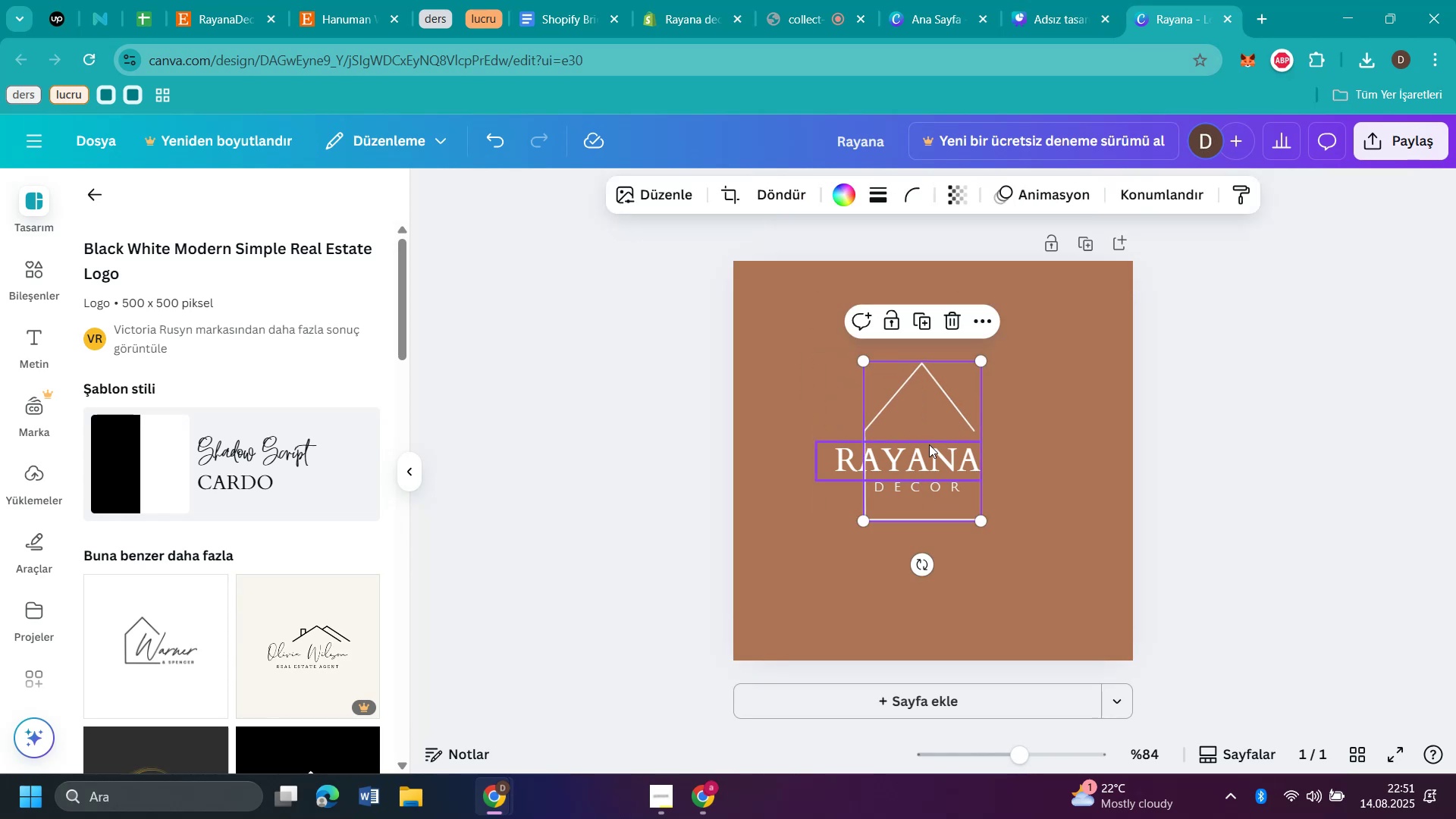 
left_click_drag(start_coordinate=[924, 457], to_coordinate=[912, 472])
 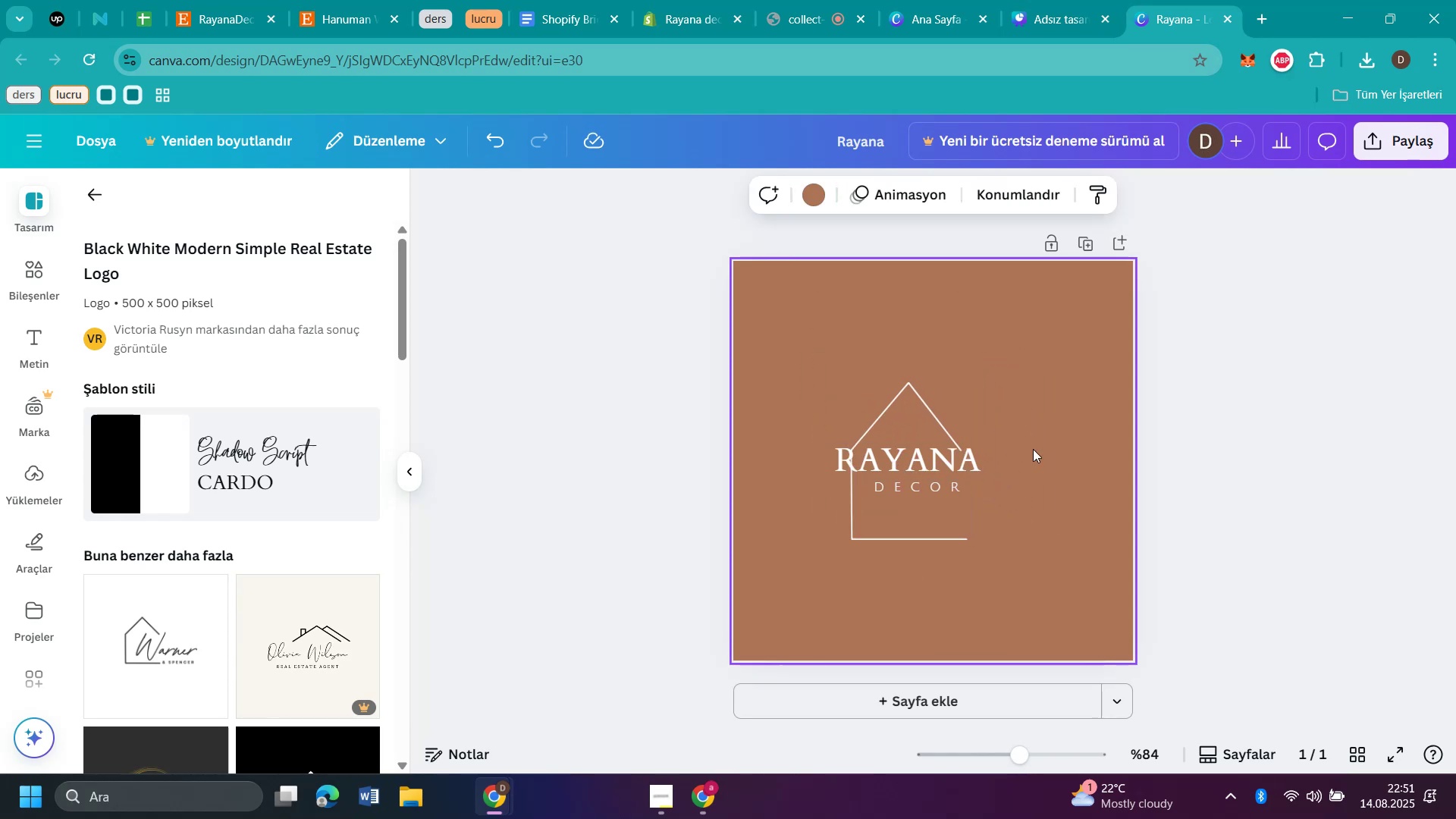 
left_click_drag(start_coordinate=[924, 459], to_coordinate=[969, 457])
 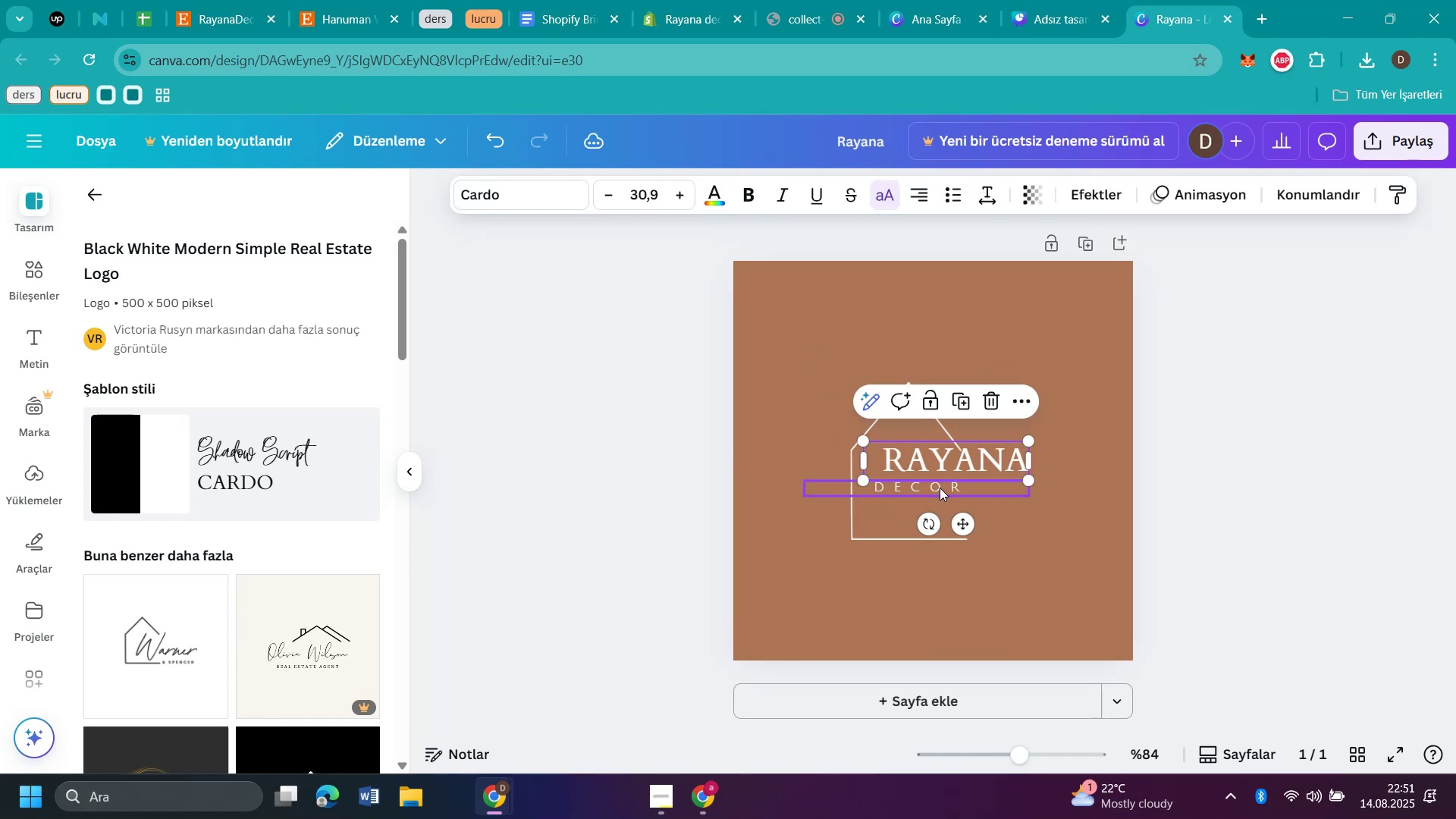 
left_click_drag(start_coordinate=[940, 487], to_coordinate=[965, 499])
 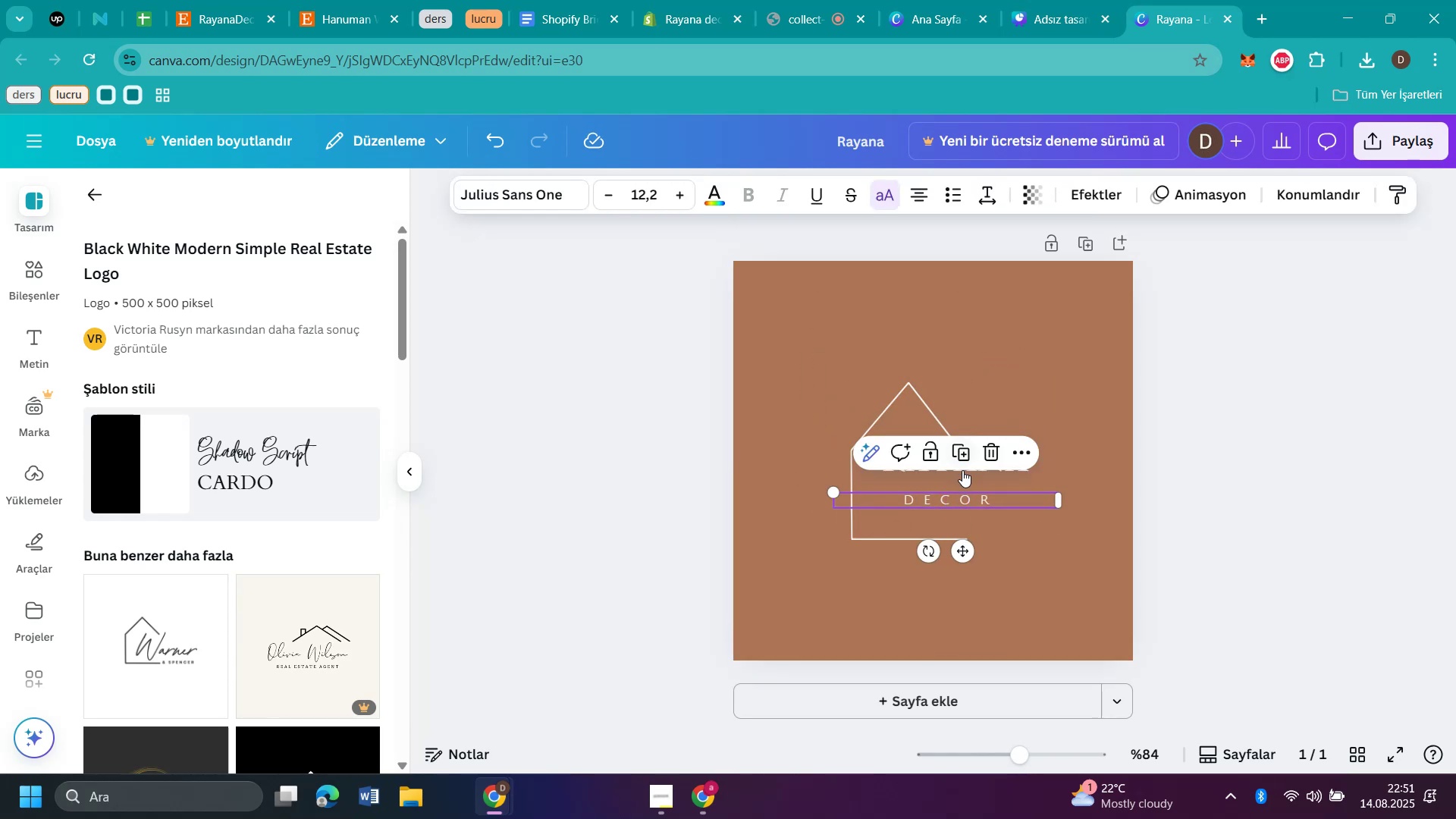 
left_click_drag(start_coordinate=[968, 473], to_coordinate=[971, 487])
 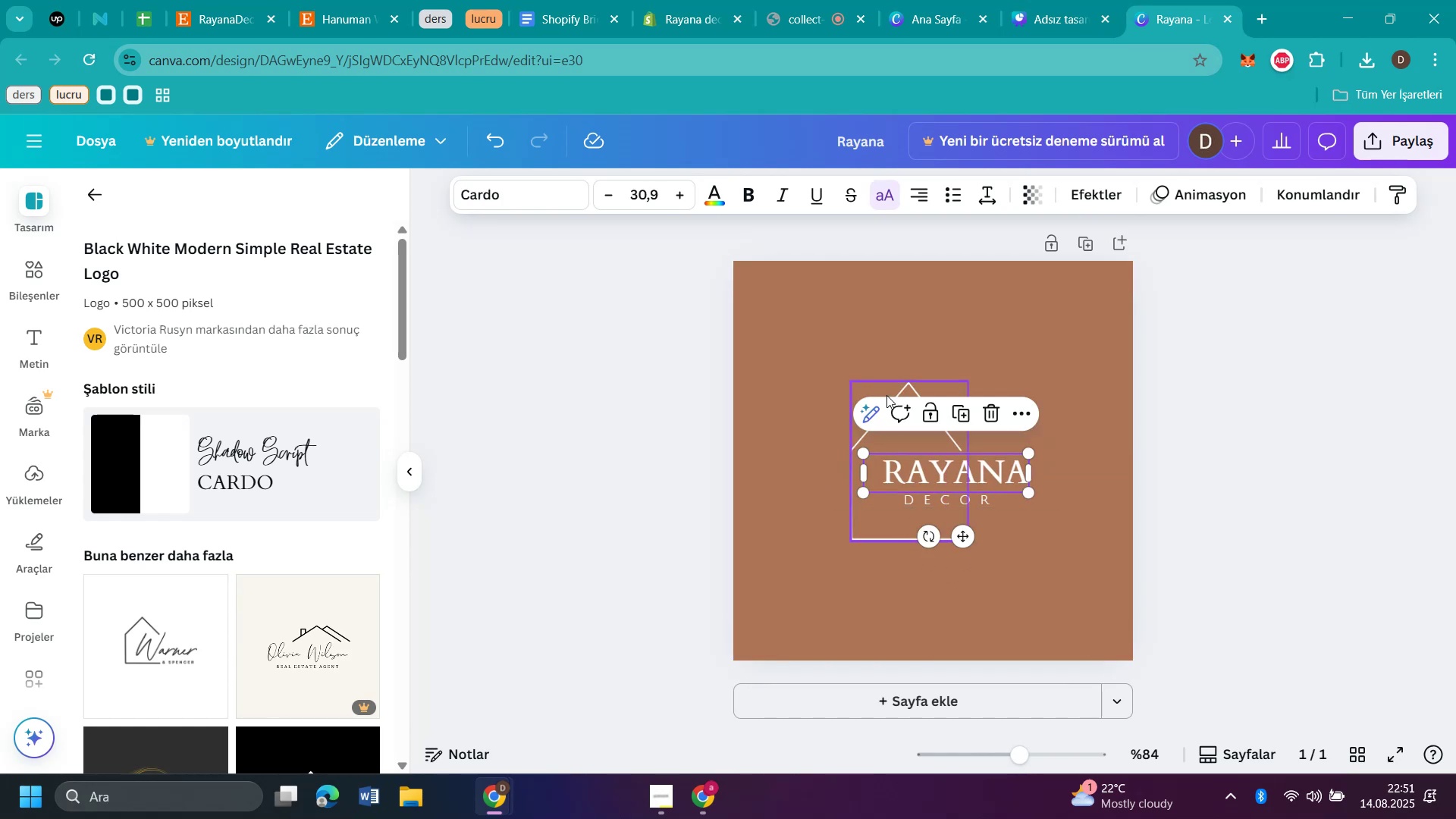 
left_click([738, 474])
 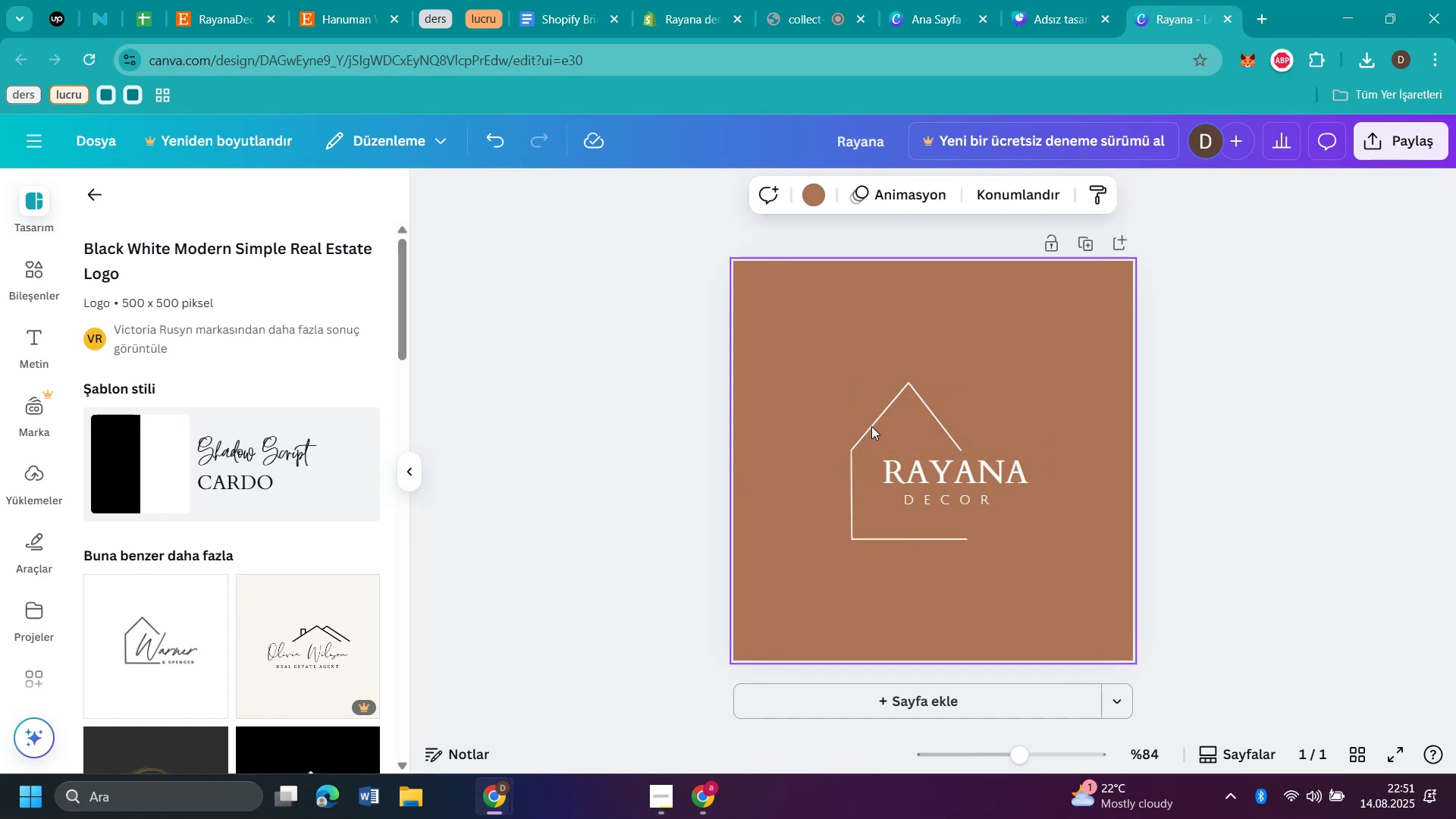 
left_click([872, 427])
 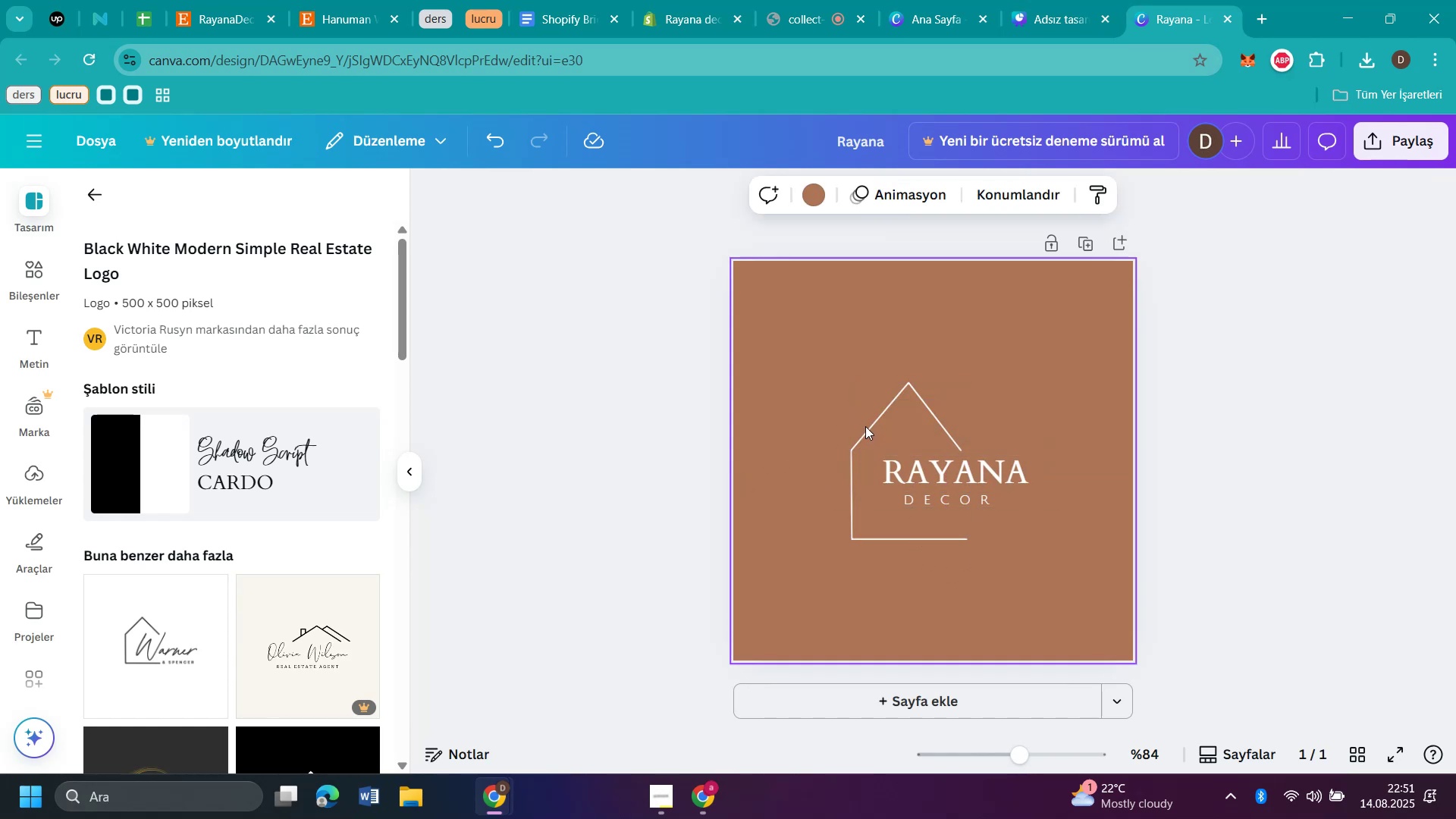 
left_click([865, 426])
 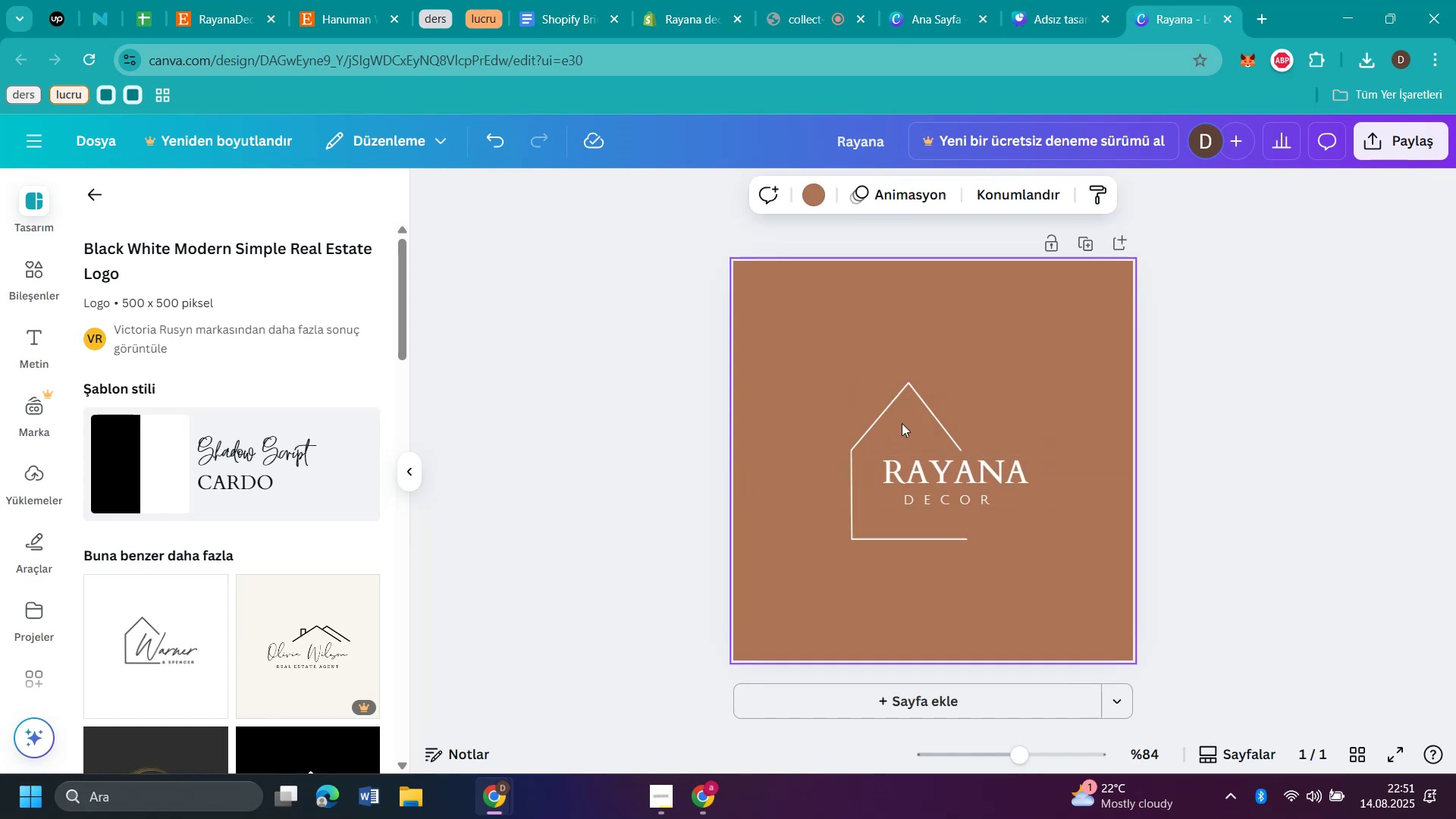 
left_click([902, 422])
 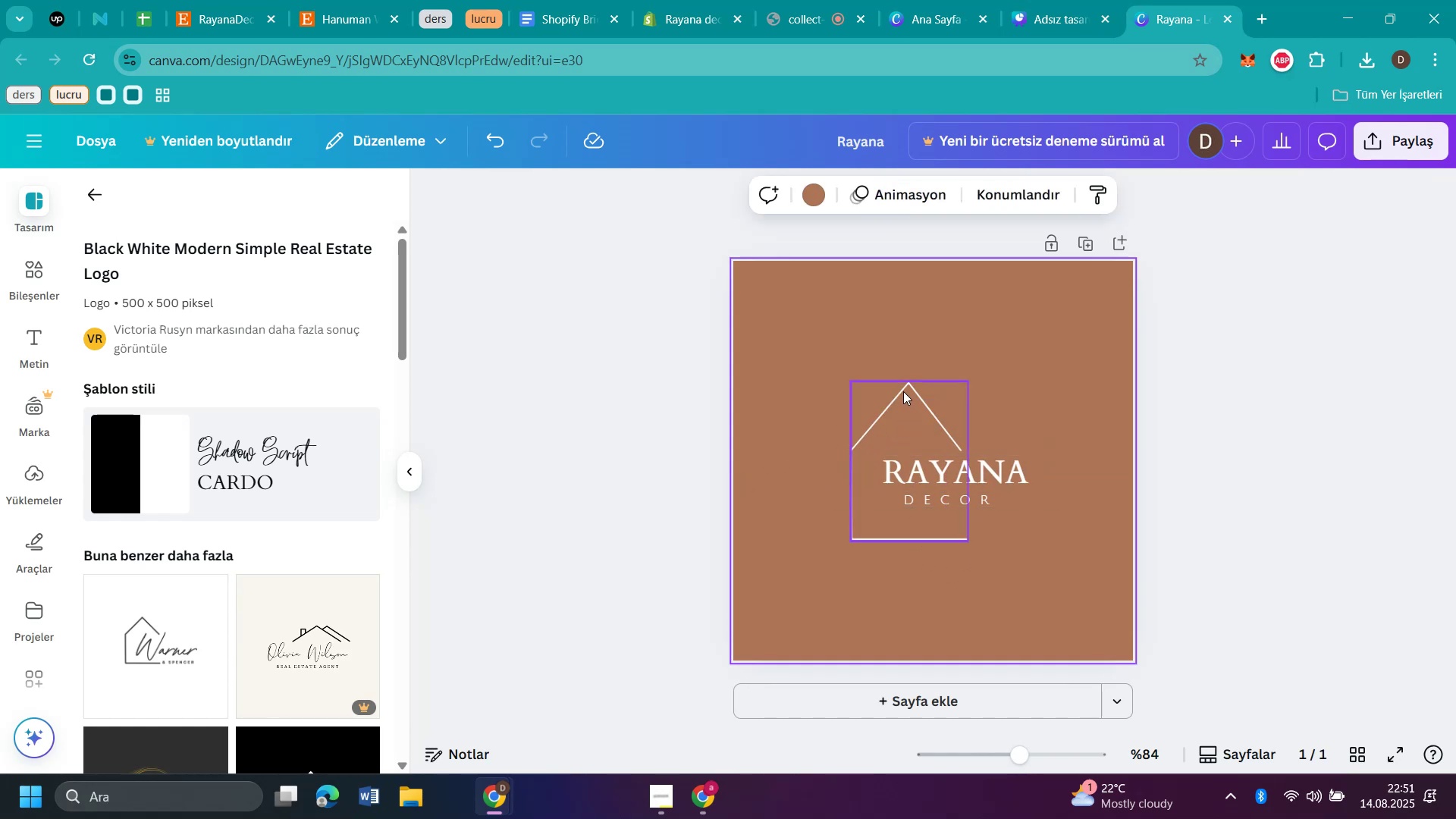 
left_click([902, 389])
 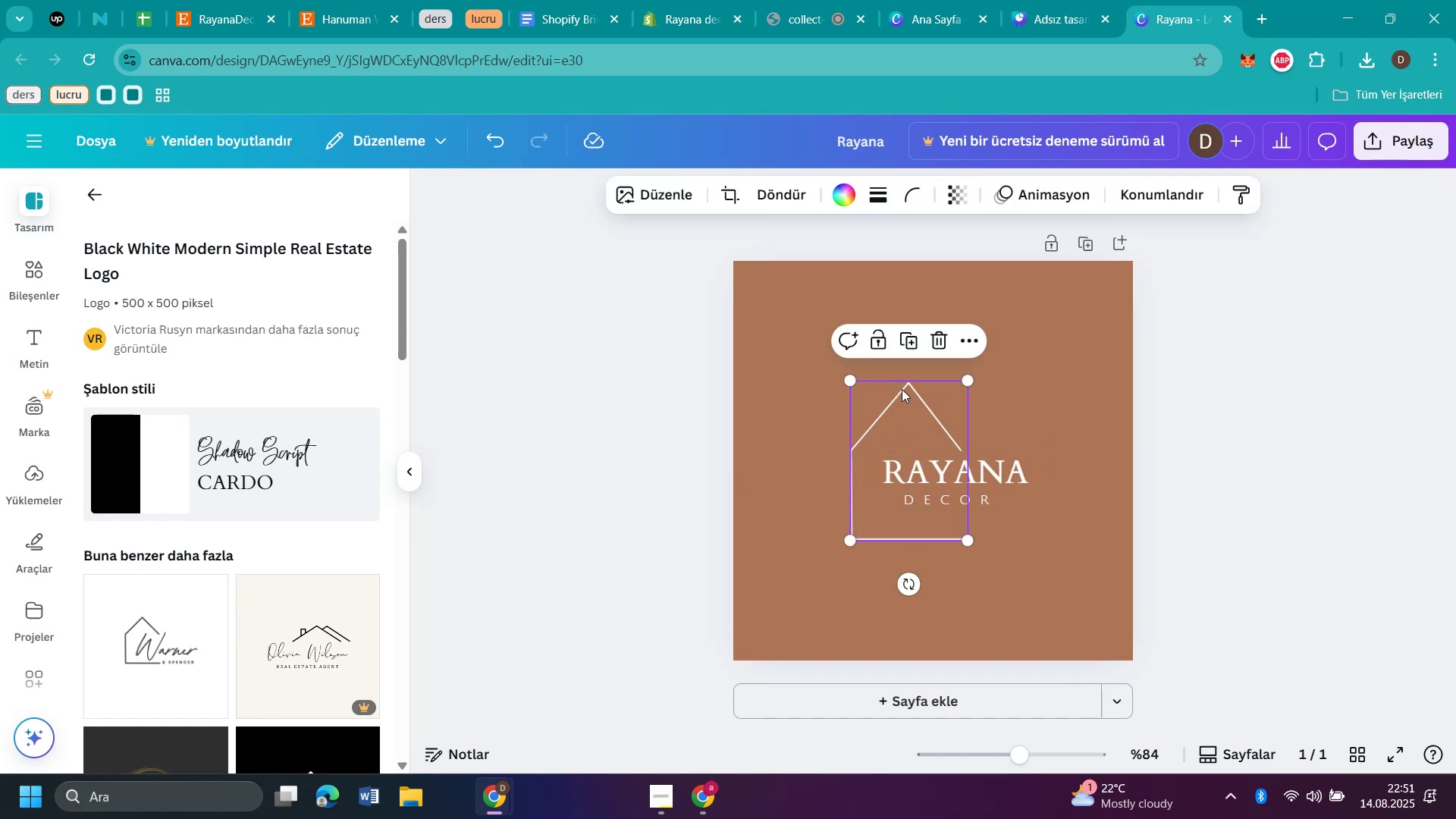 
left_click_drag(start_coordinate=[902, 389], to_coordinate=[911, 374])
 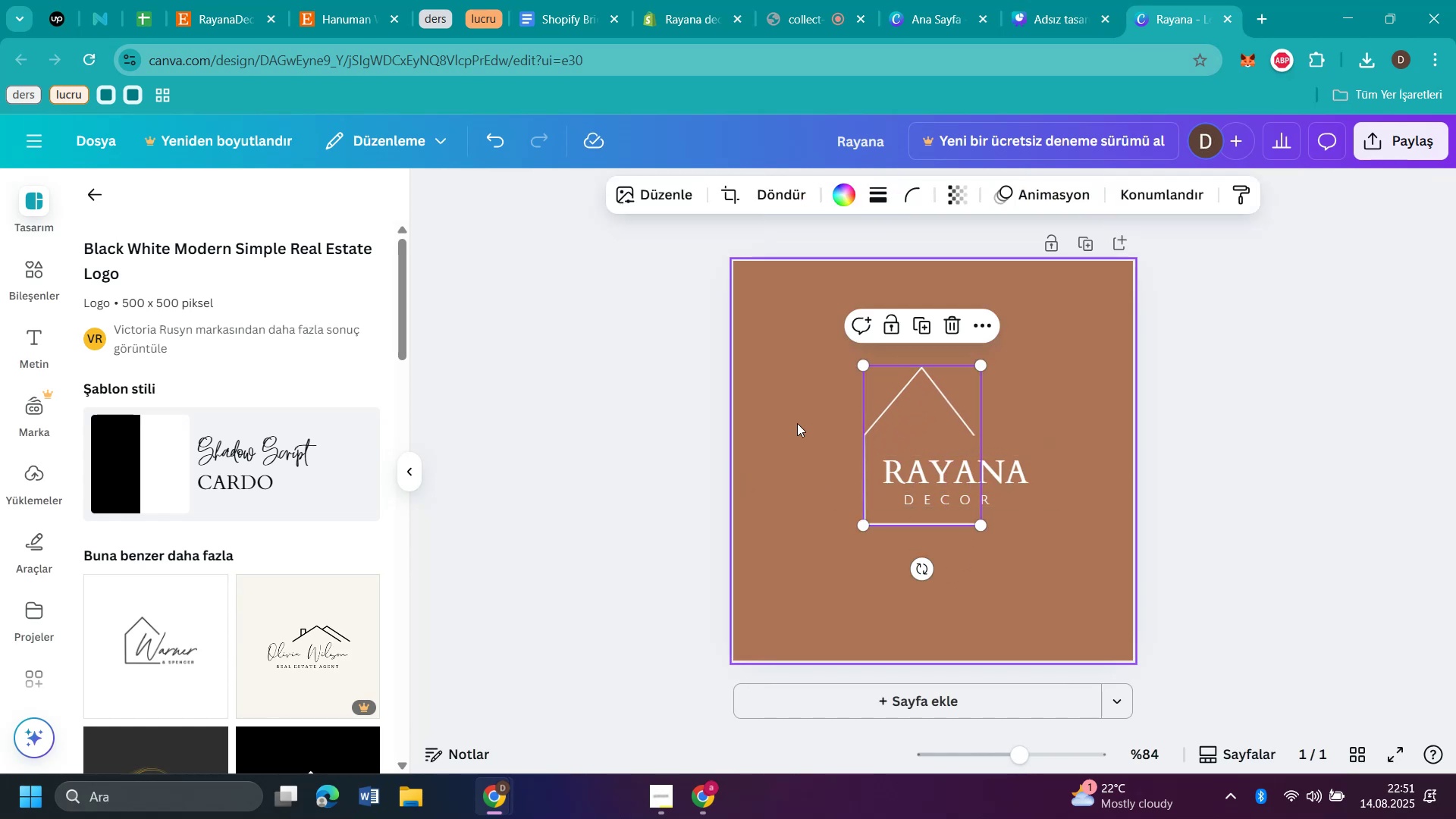 
left_click([797, 423])
 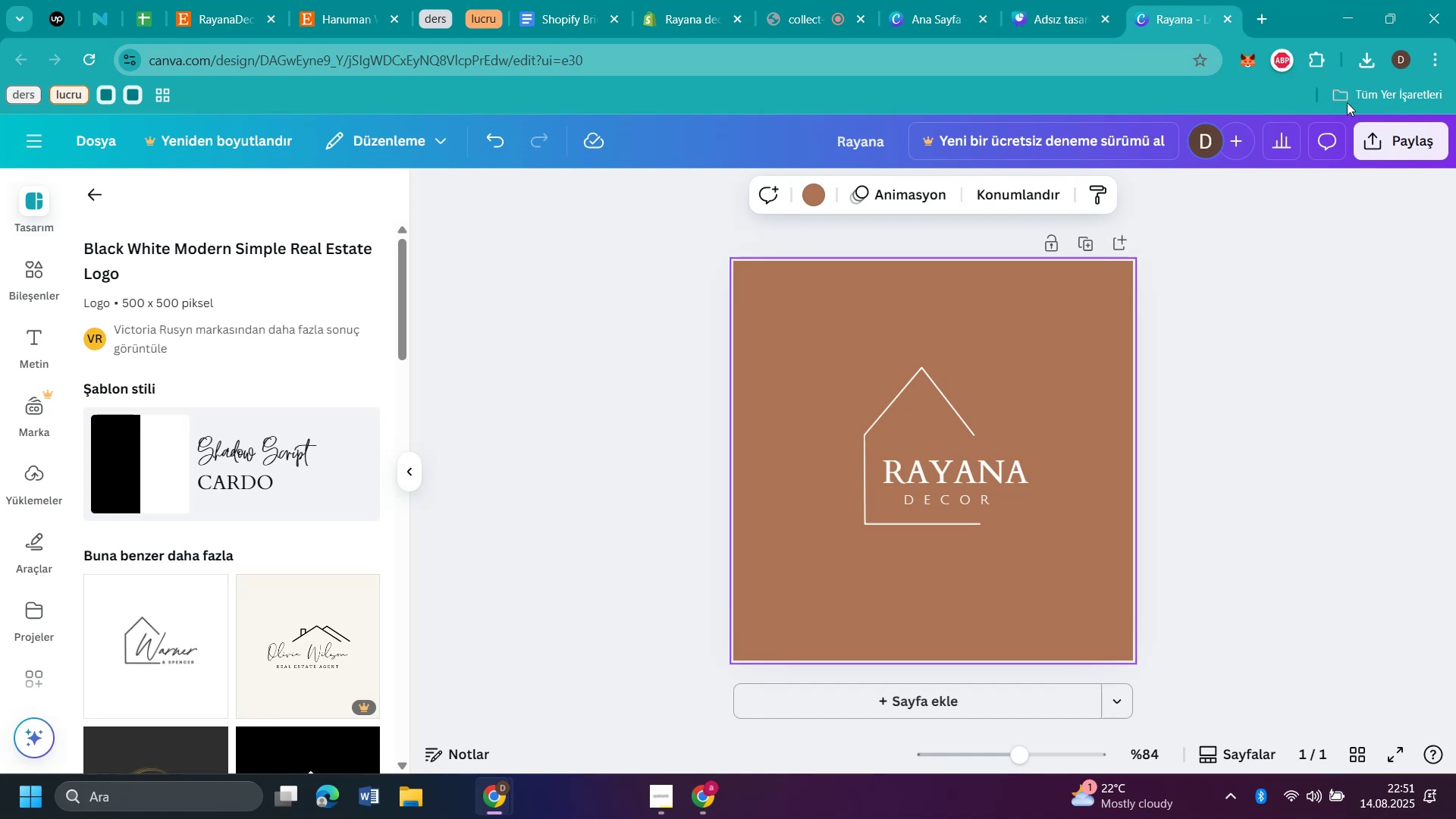 
left_click([1429, 151])
 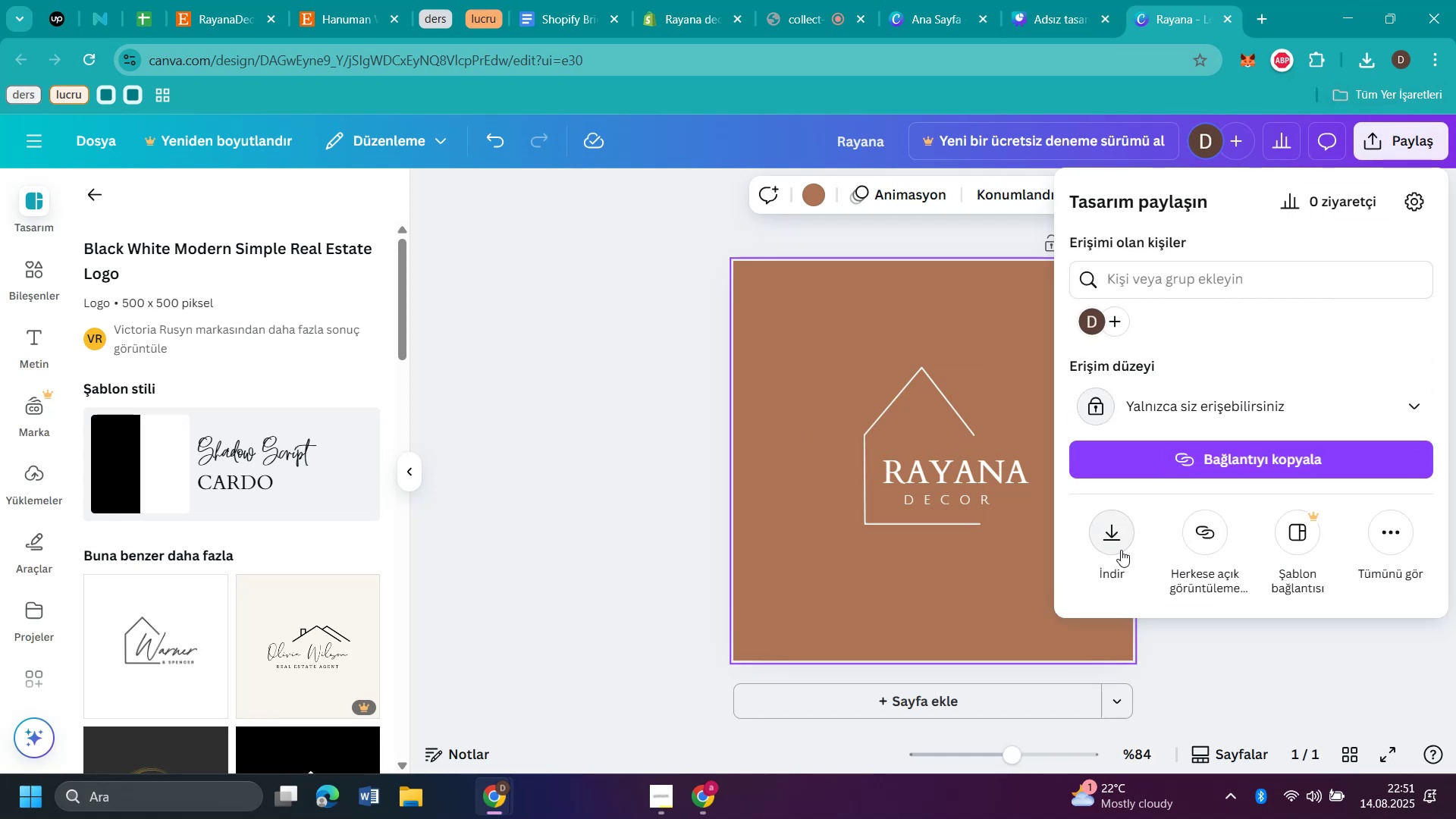 
left_click([1113, 541])
 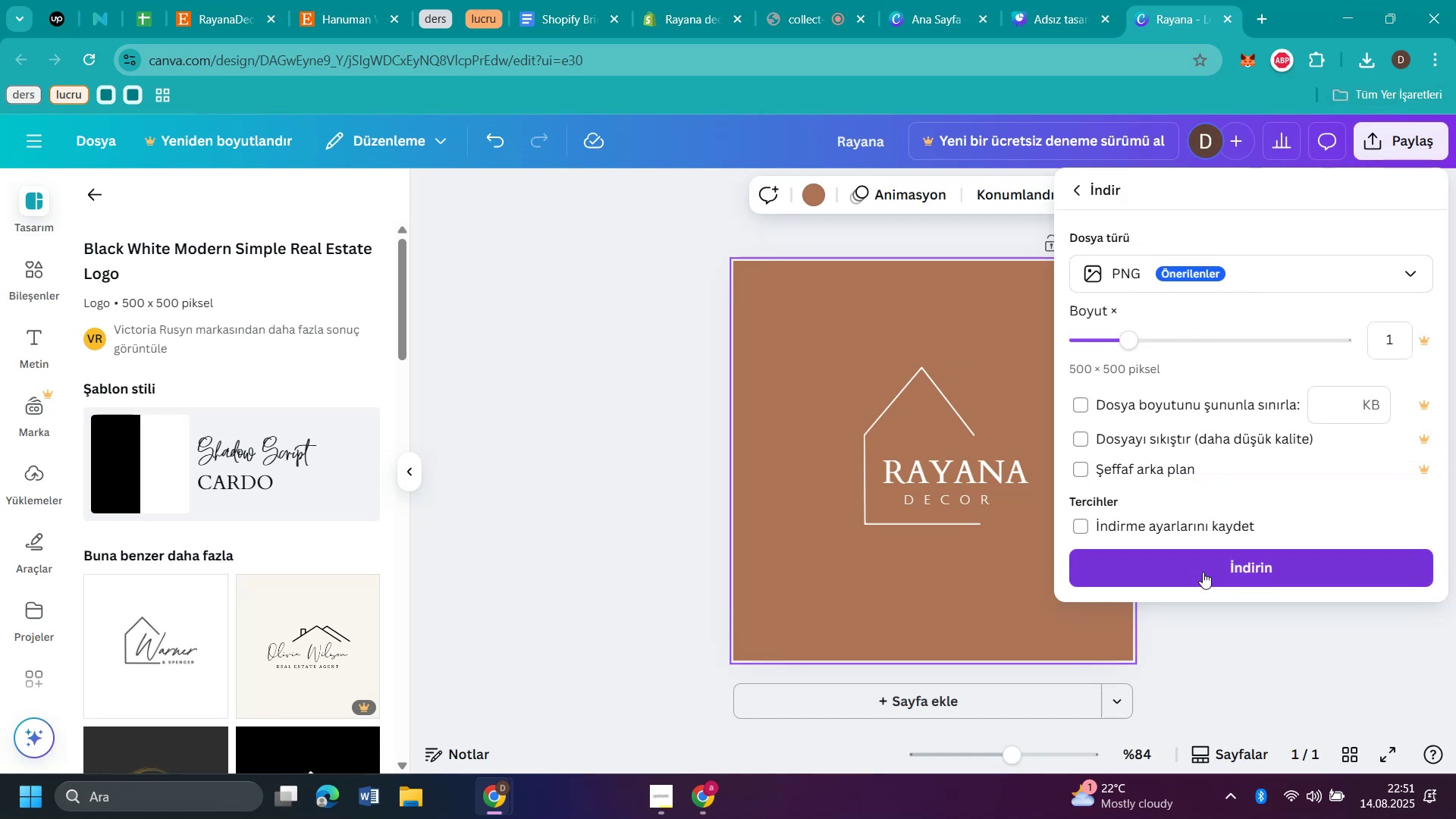 
left_click([1203, 572])
 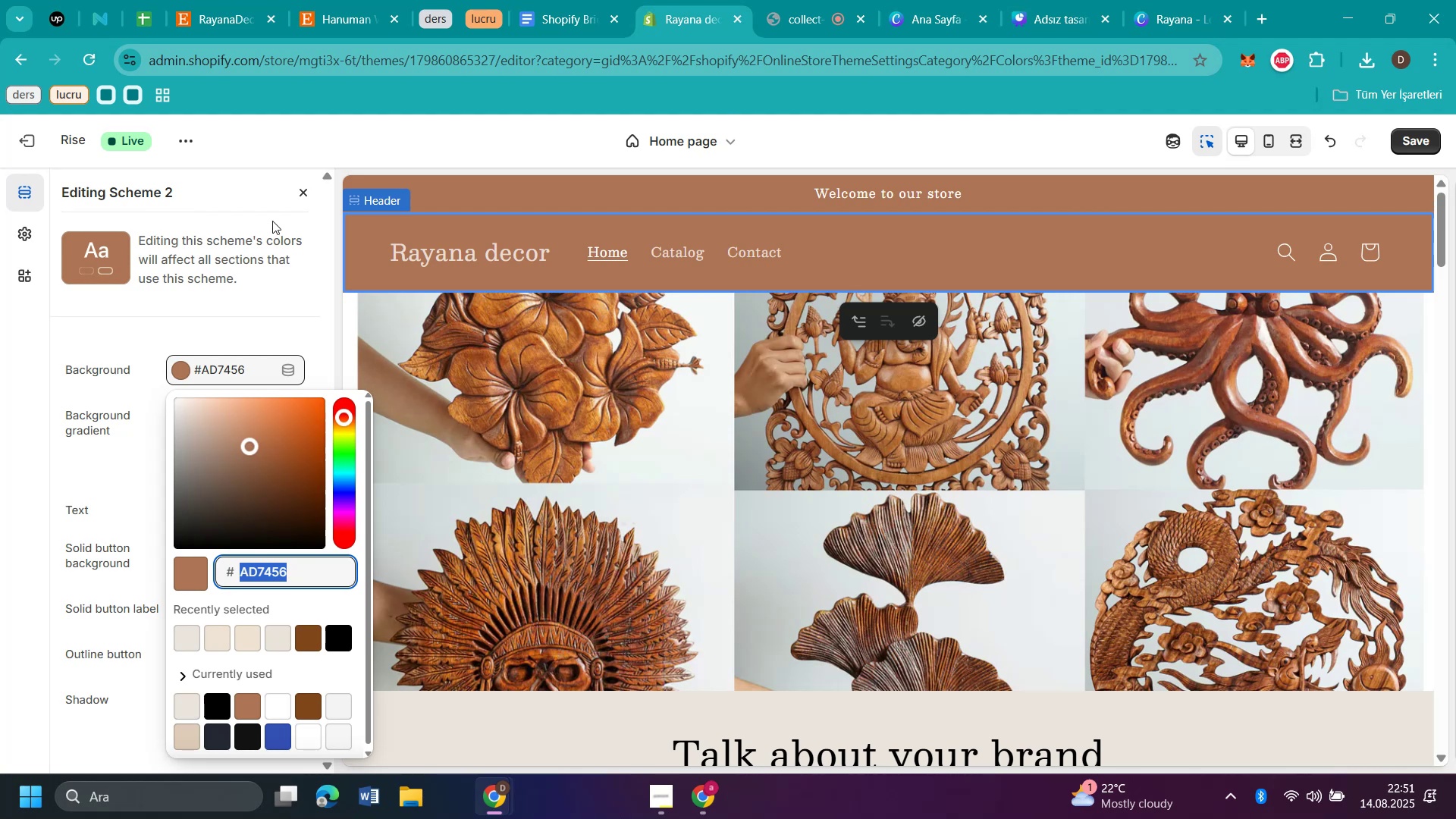 
left_click([20, 227])
 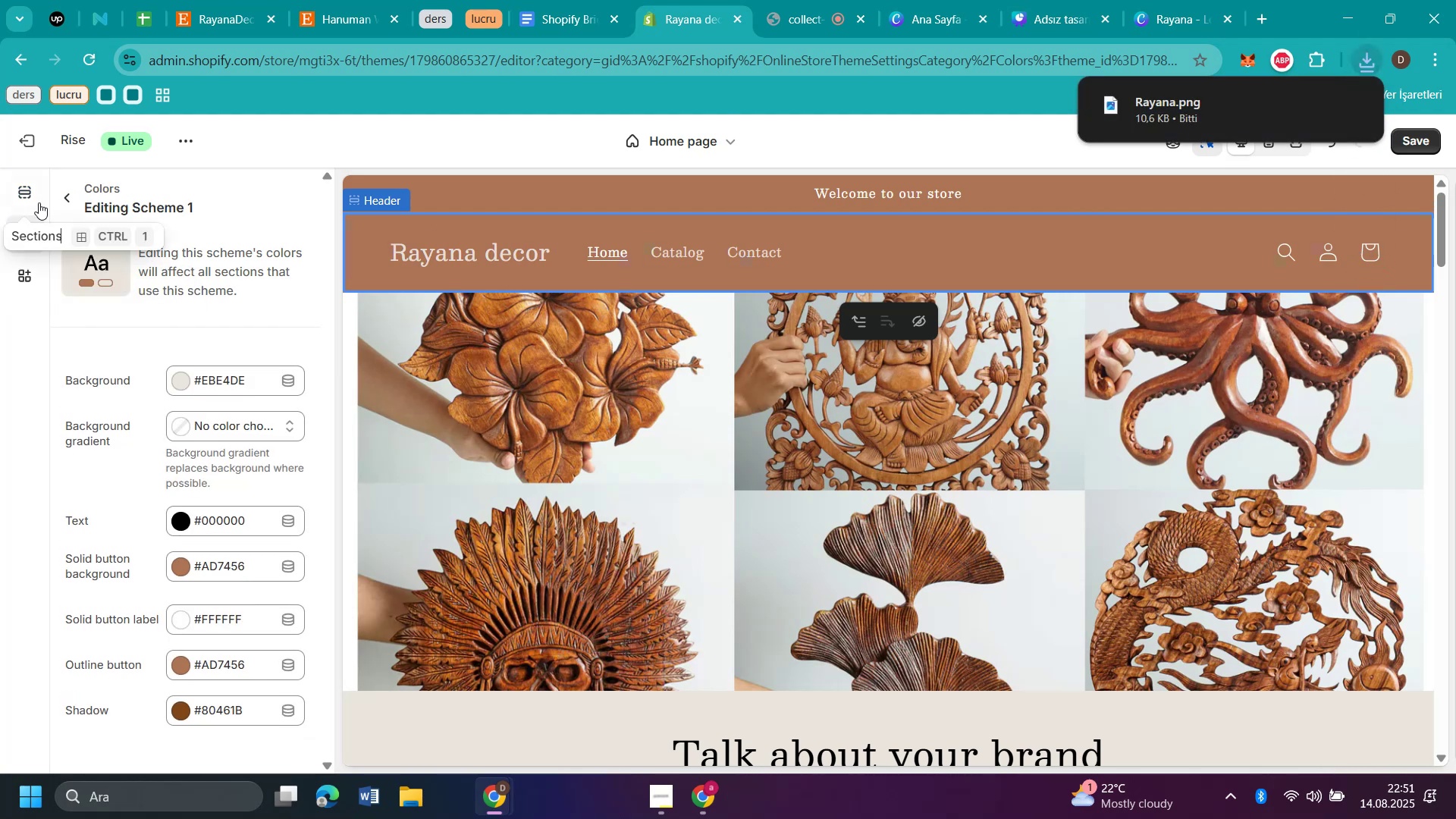 
left_click([56, 202])
 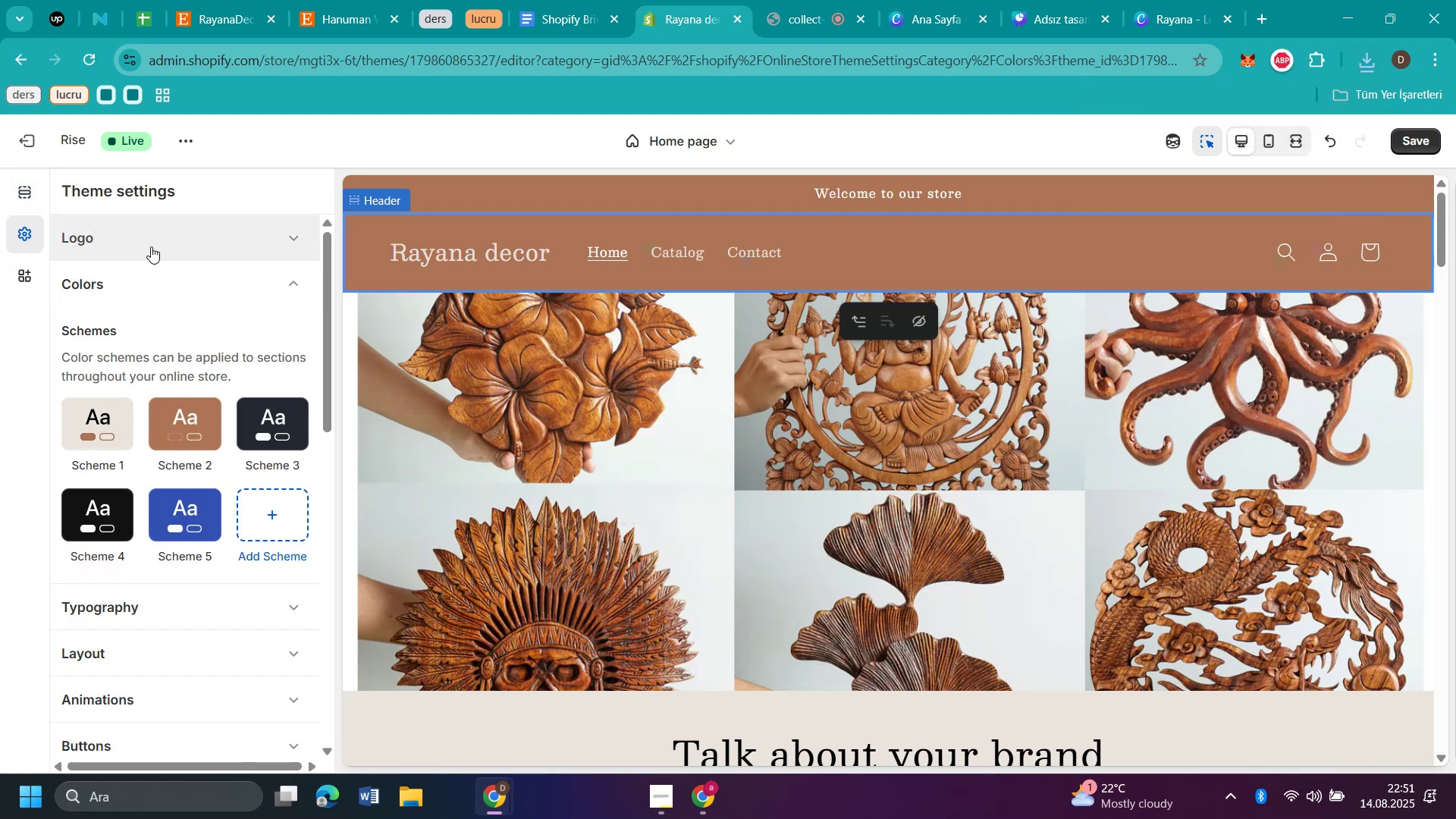 
left_click([152, 242])
 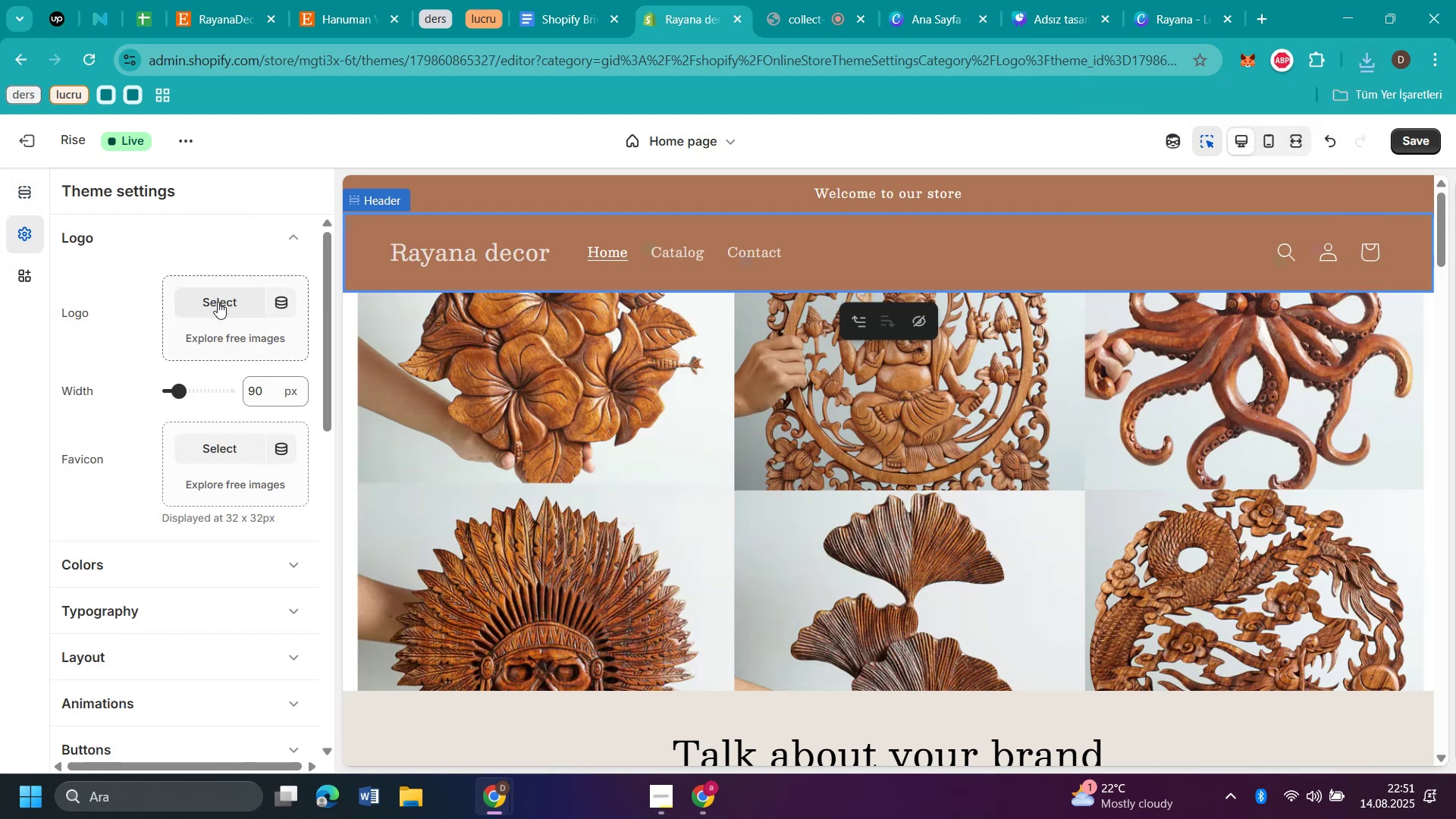 
left_click([229, 304])
 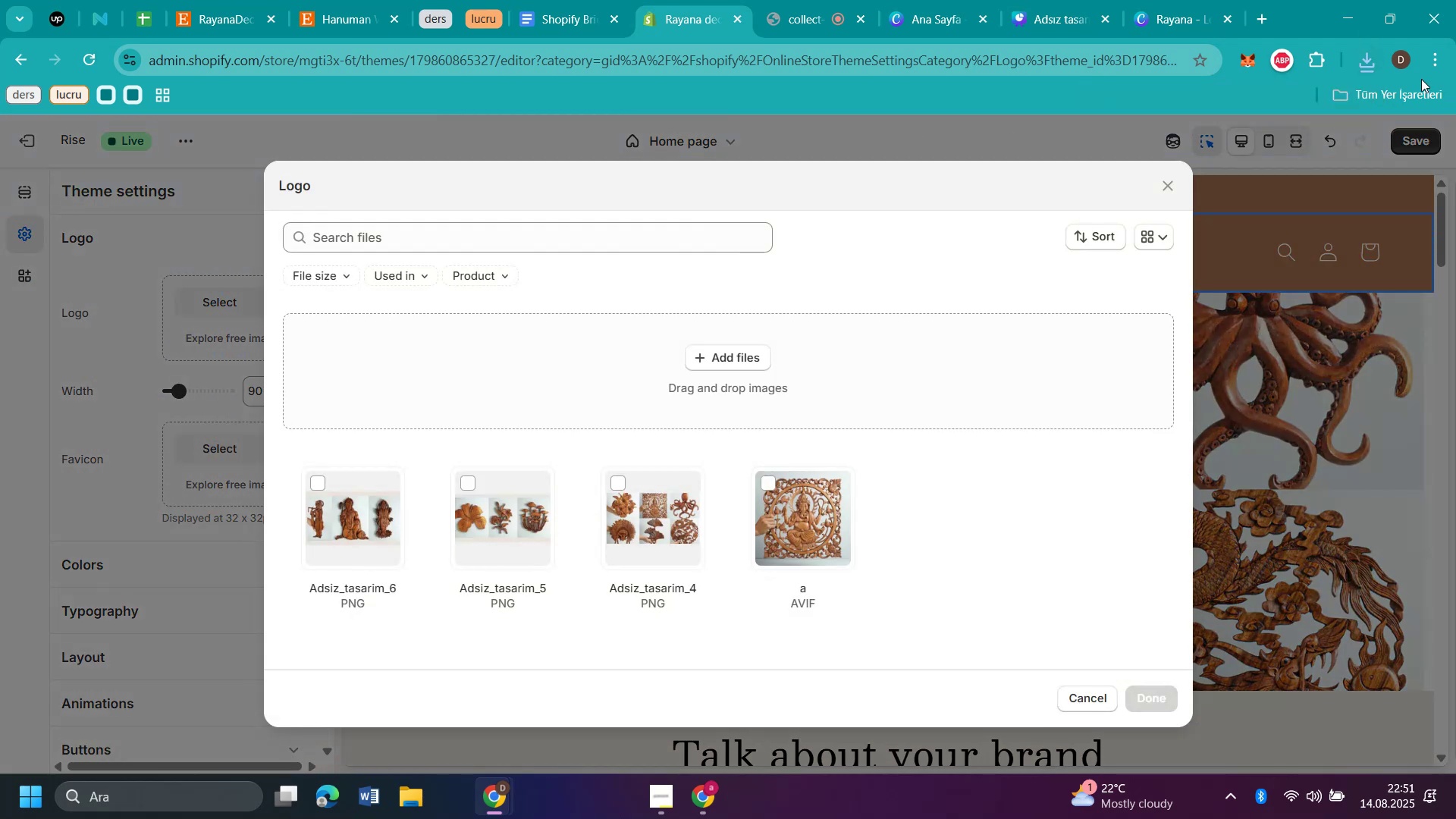 
left_click([1364, 62])
 